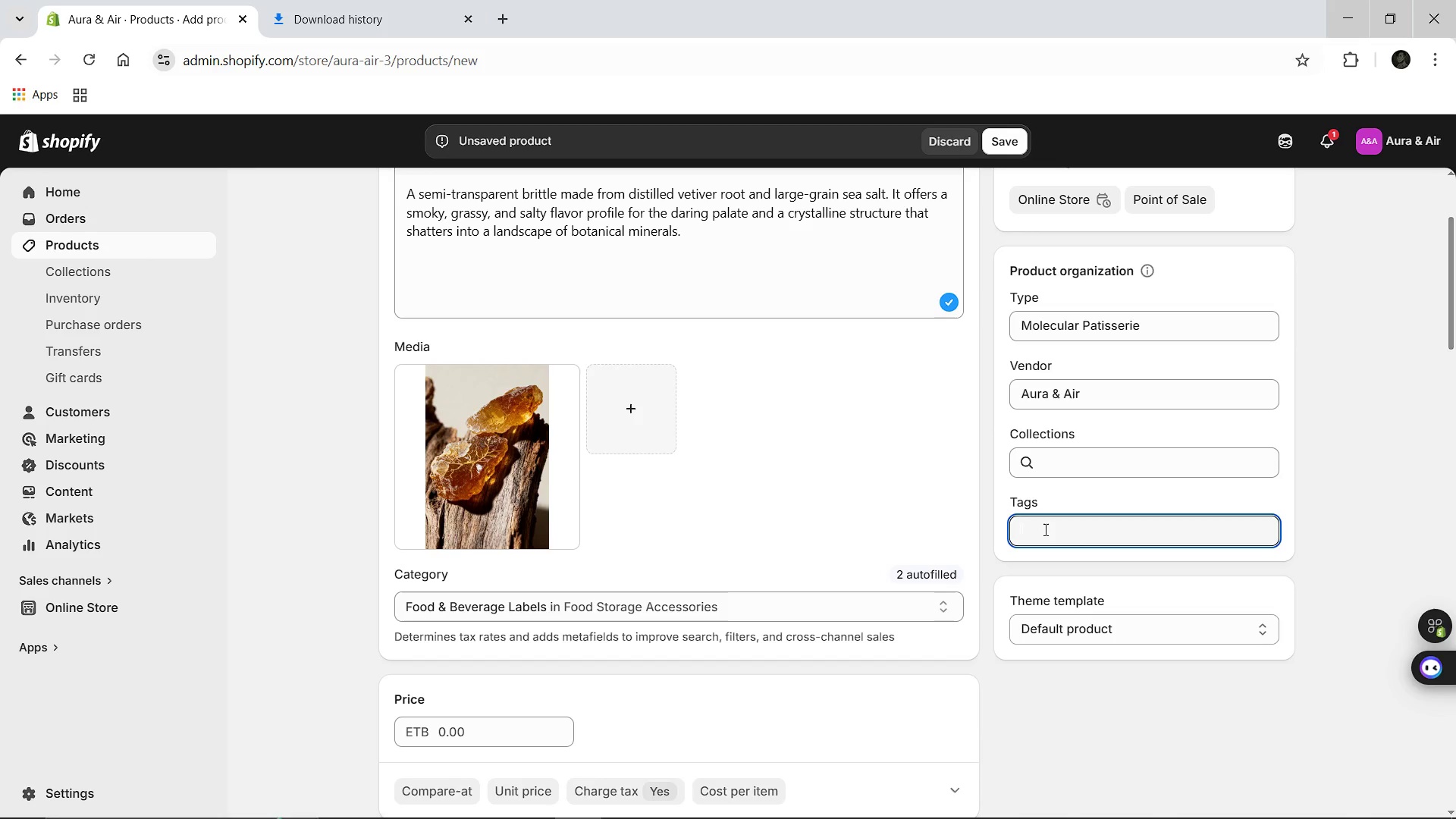 
type(Crisp)
 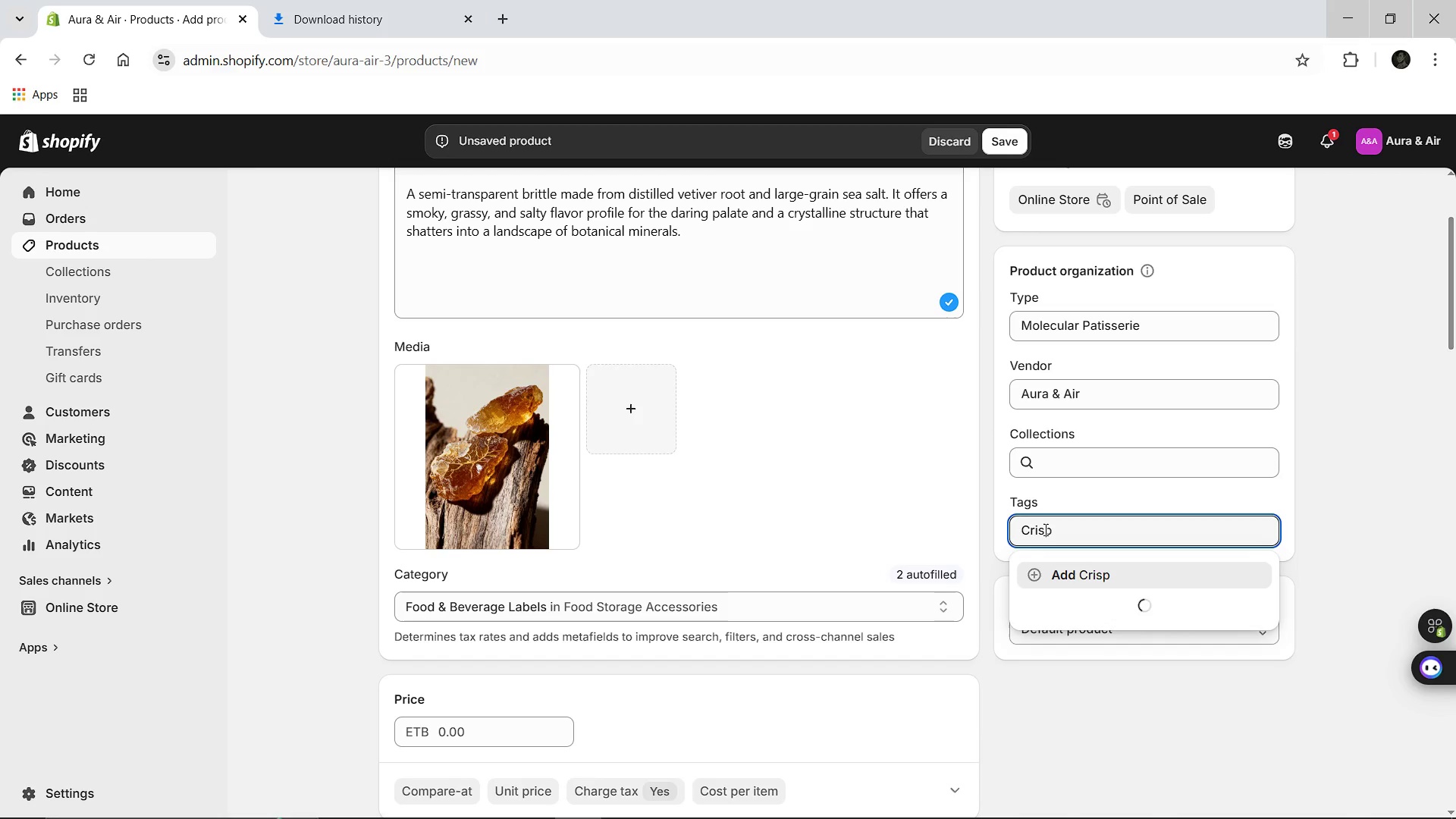 
key(Enter)
 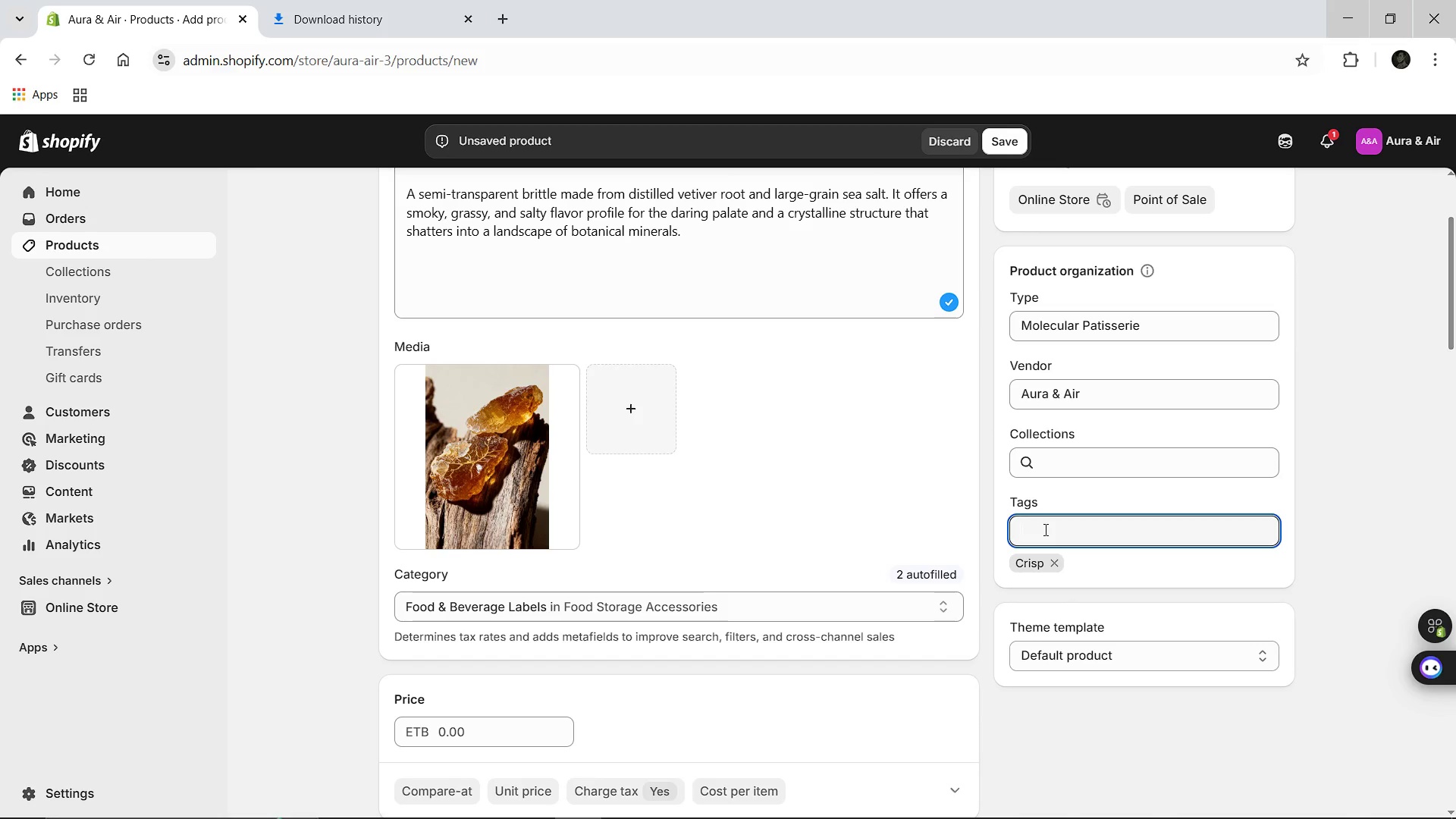 
type(SAlty)
key(Backspace)
key(Backspace)
key(Backspace)
key(Backspace)
type(alty)
 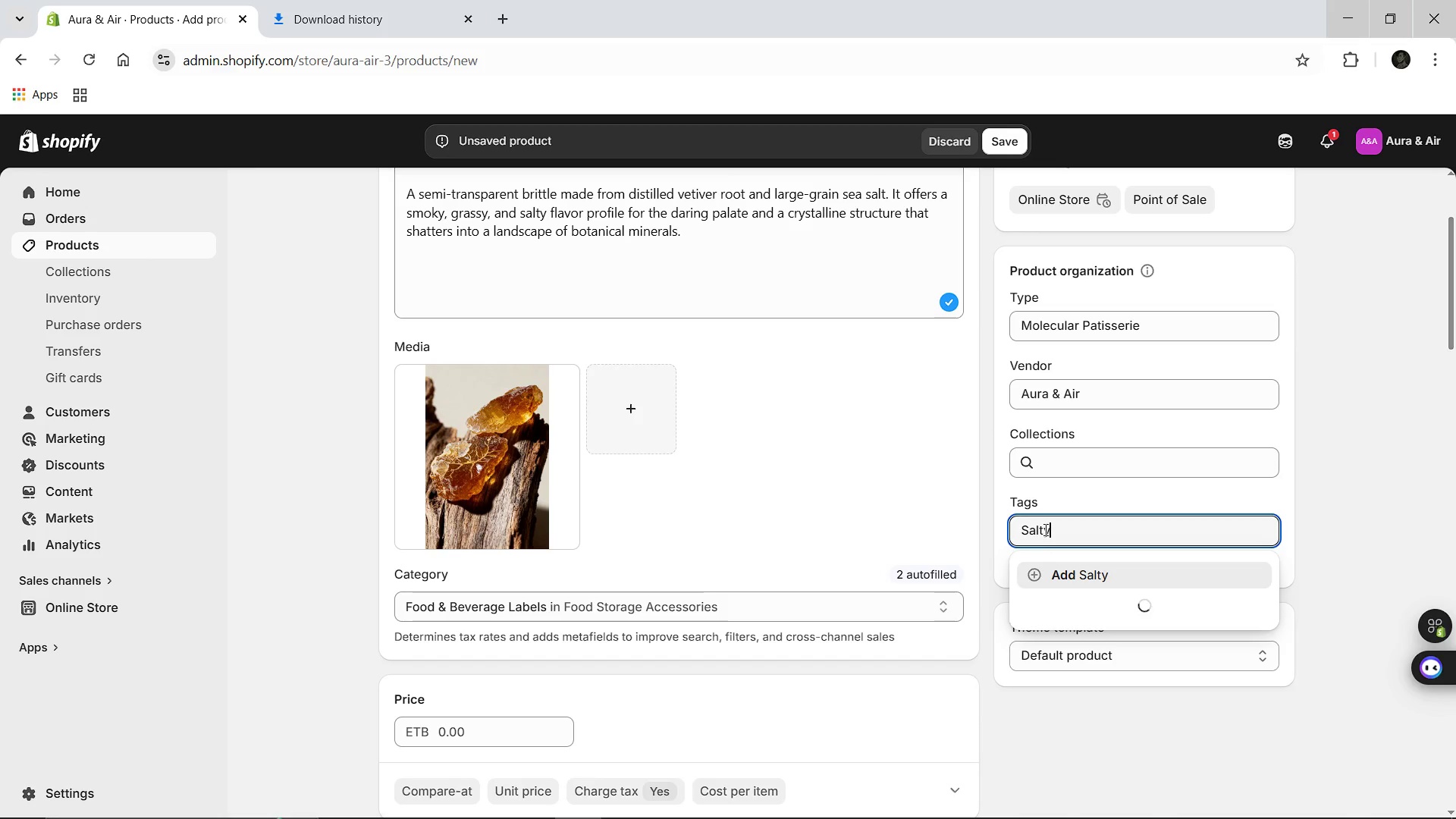 
key(Enter)
 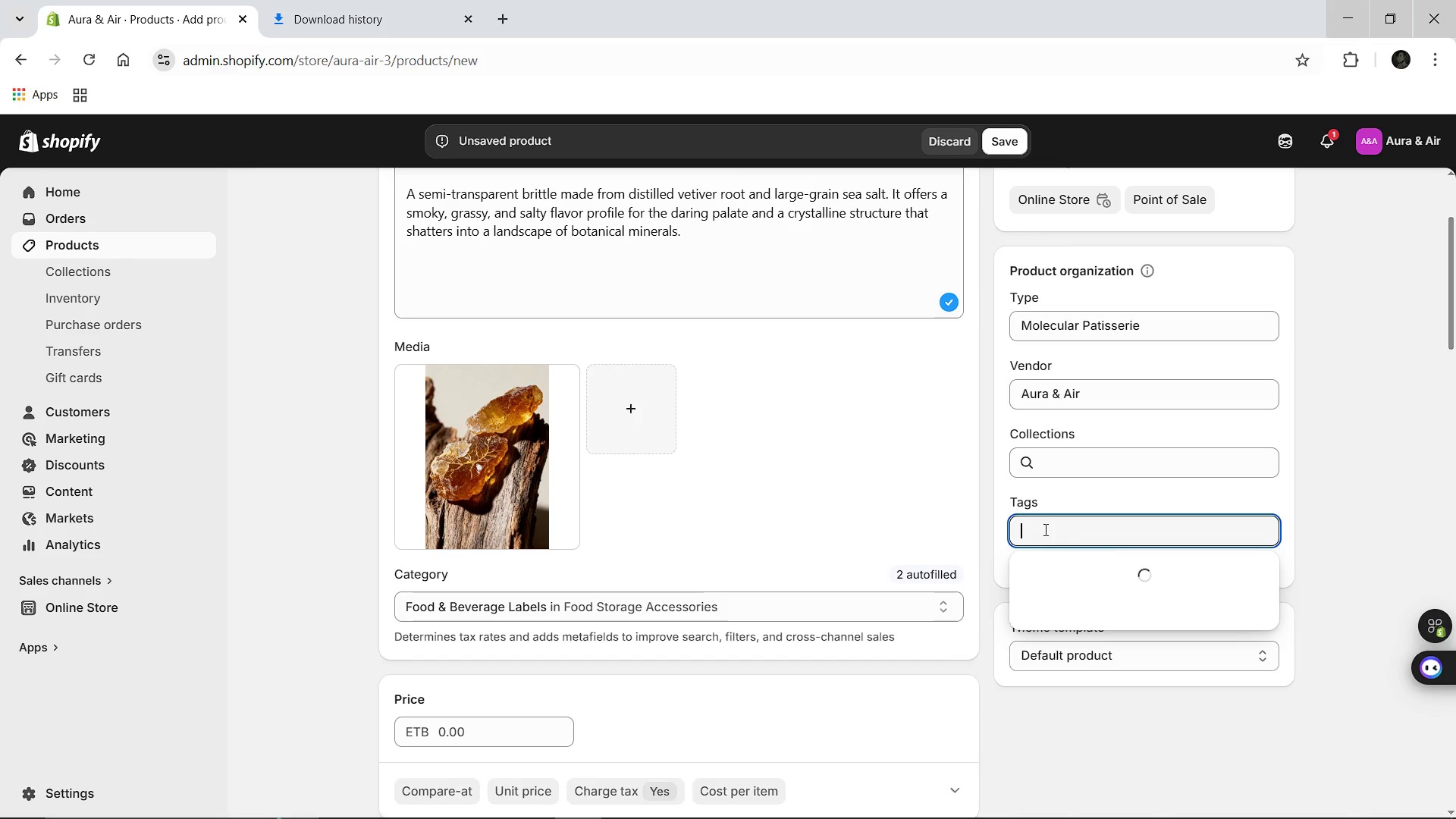 
type(Eath)
 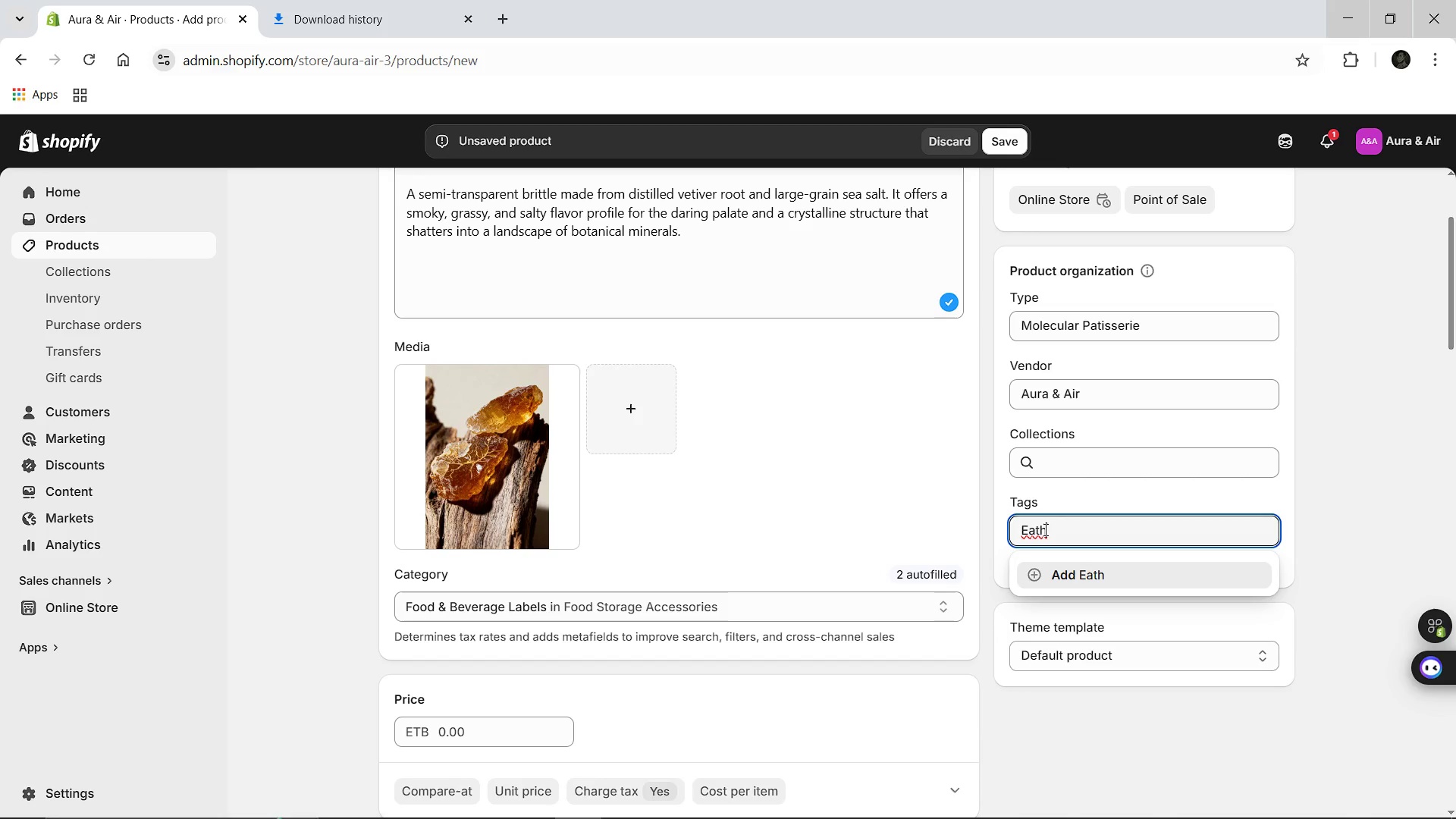 
hold_key(key=Backspace, duration=0.98)
 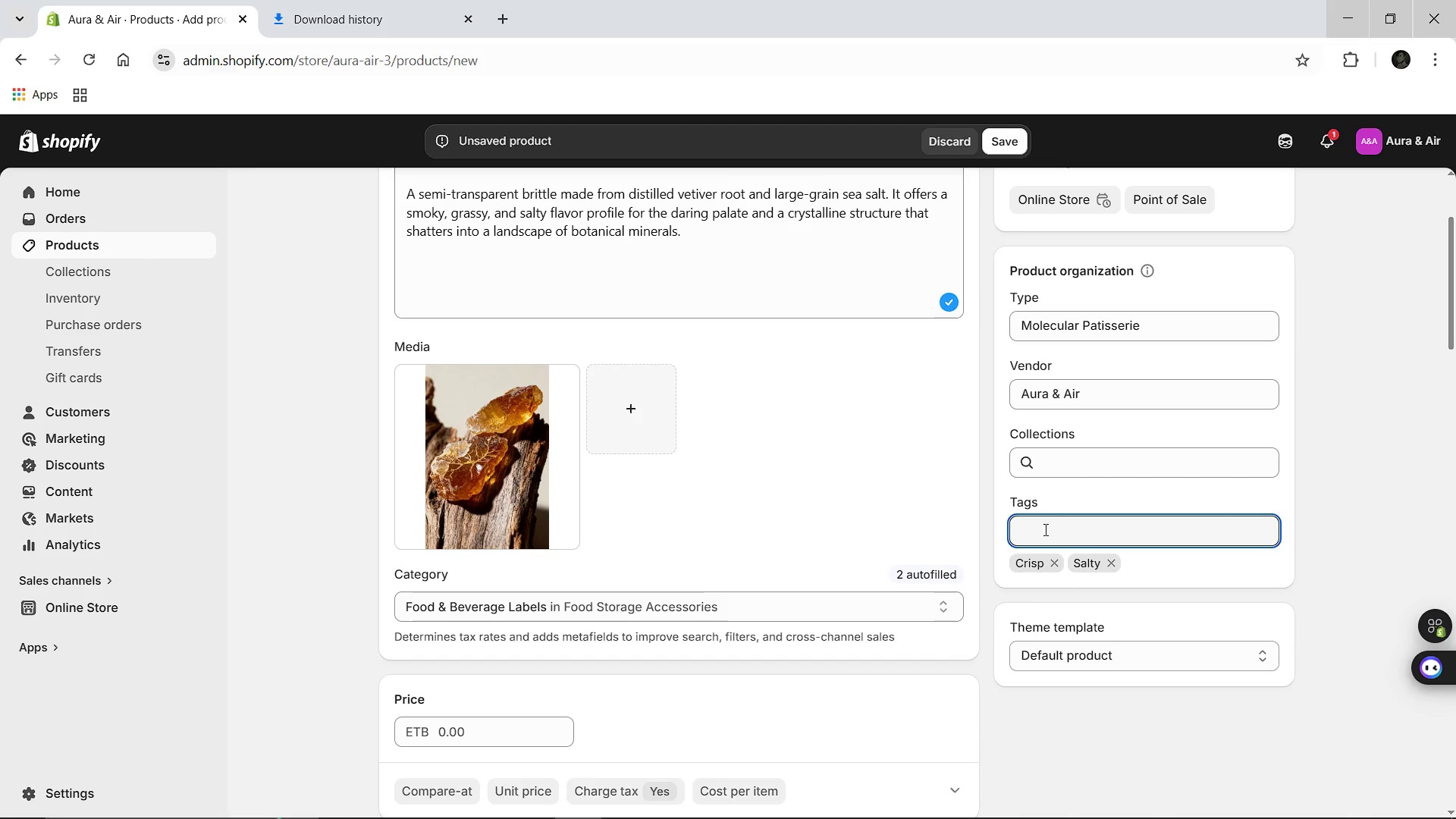 
type(Focus)
 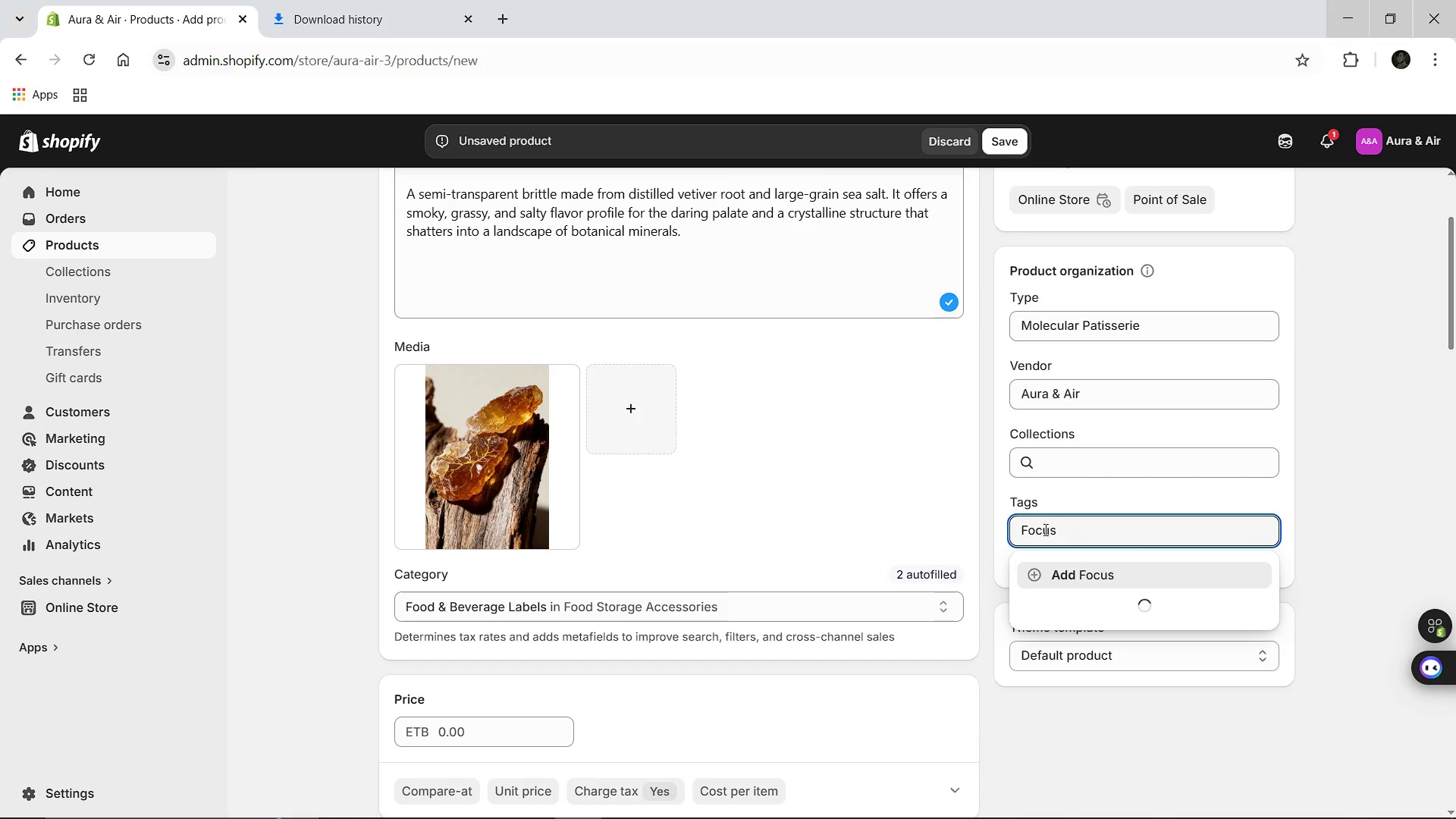 
key(Enter)
 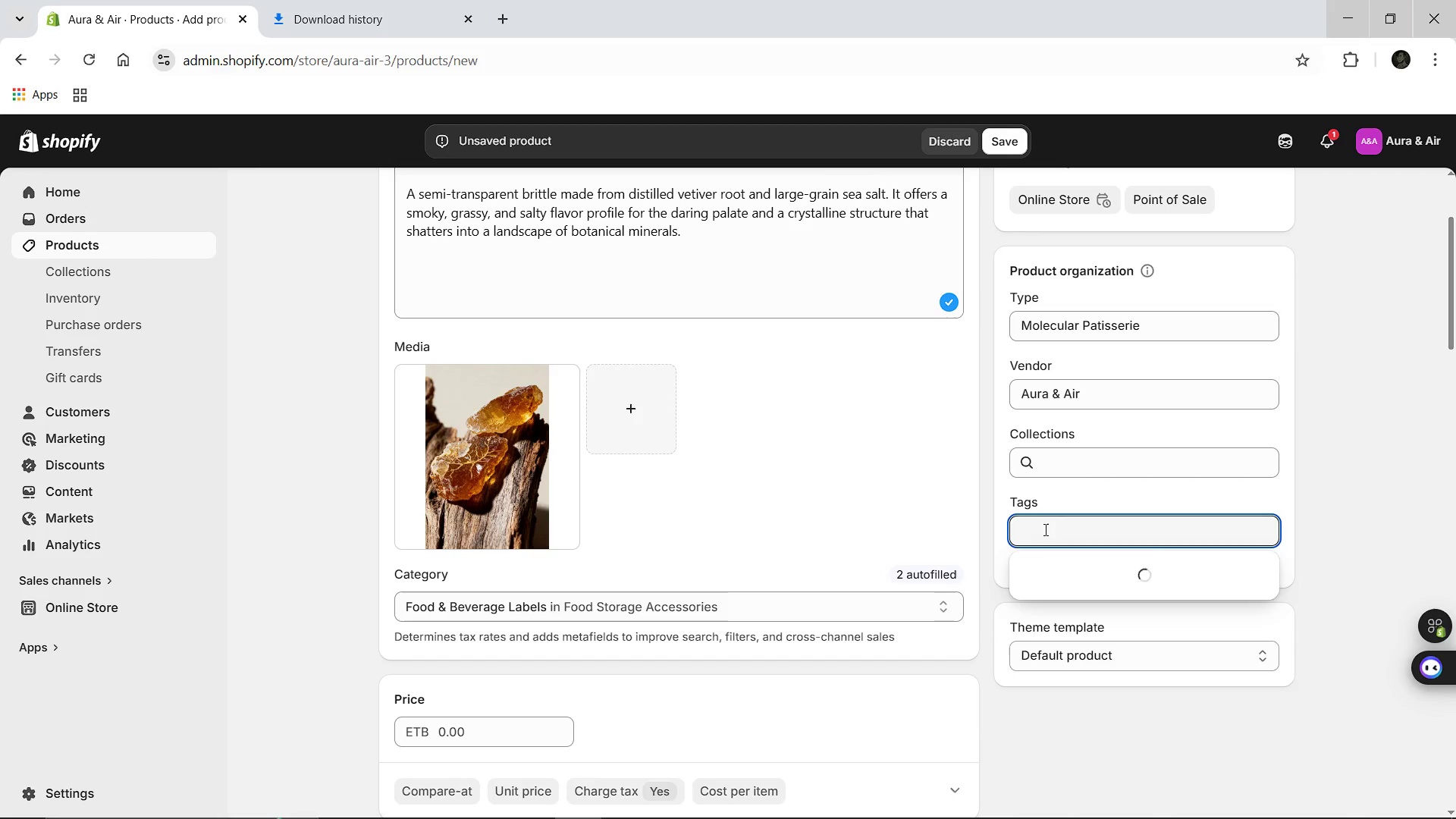 
type(Vetiver)
 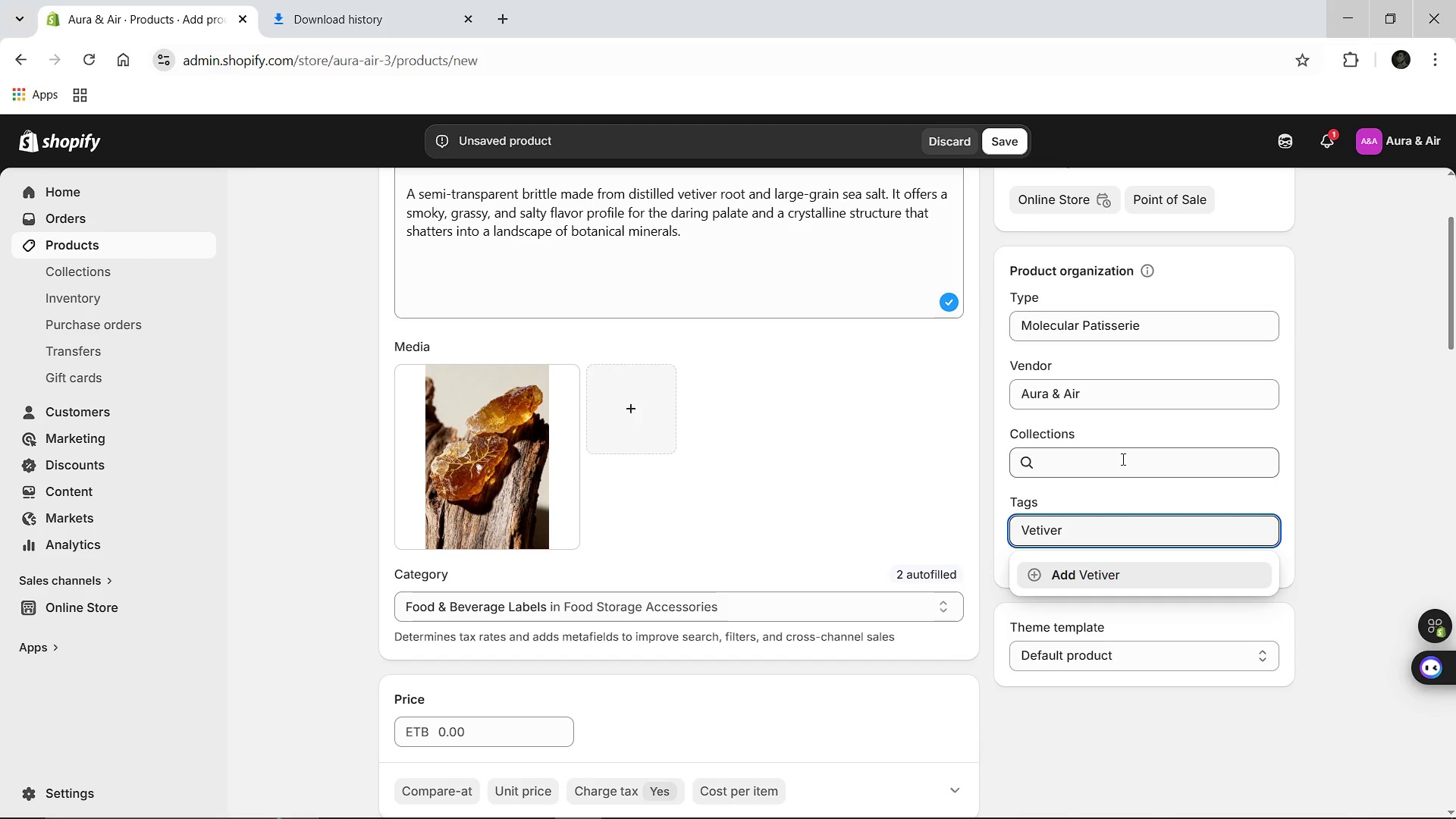 
key(Enter)
 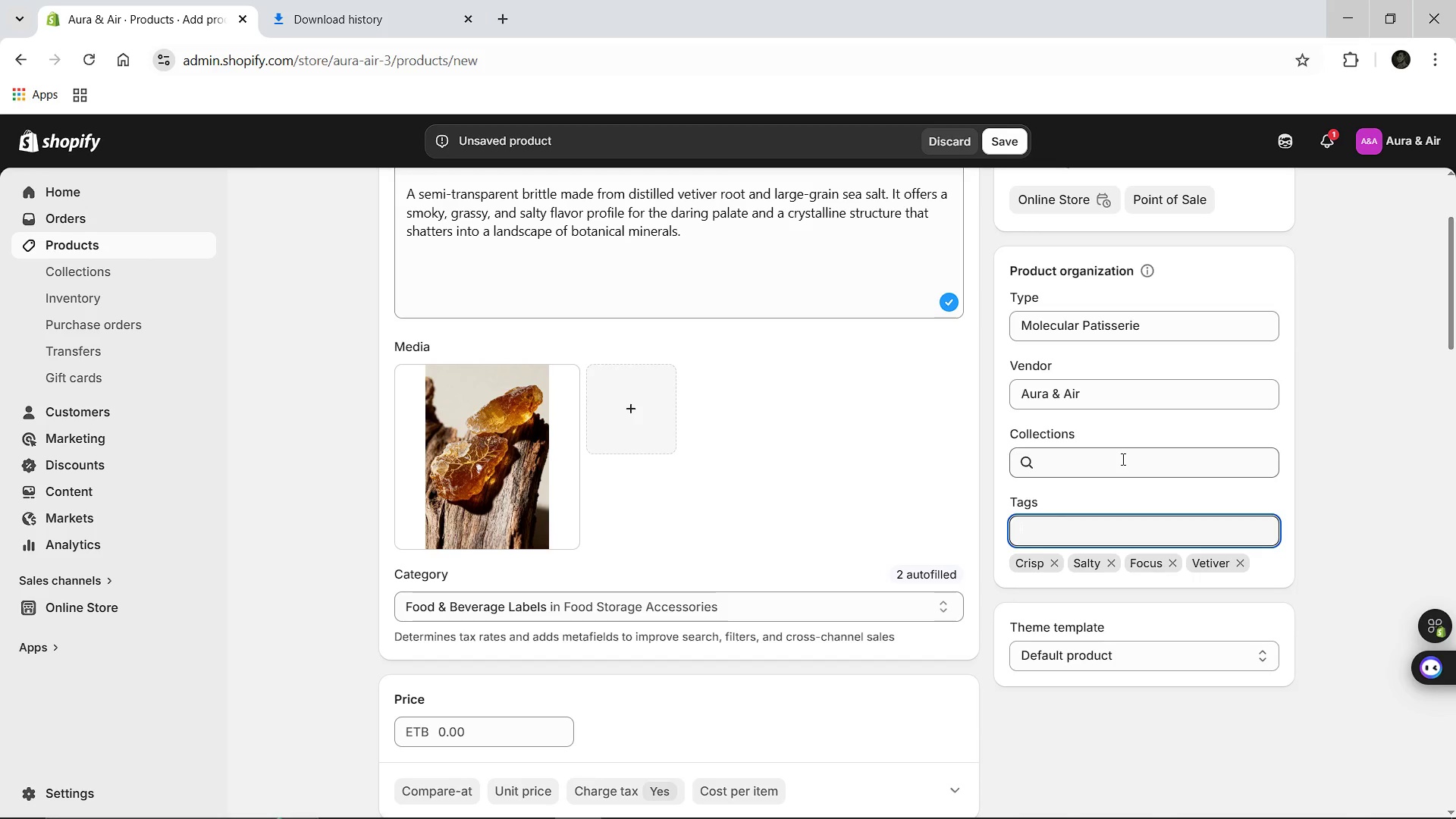 
type(Salt)
 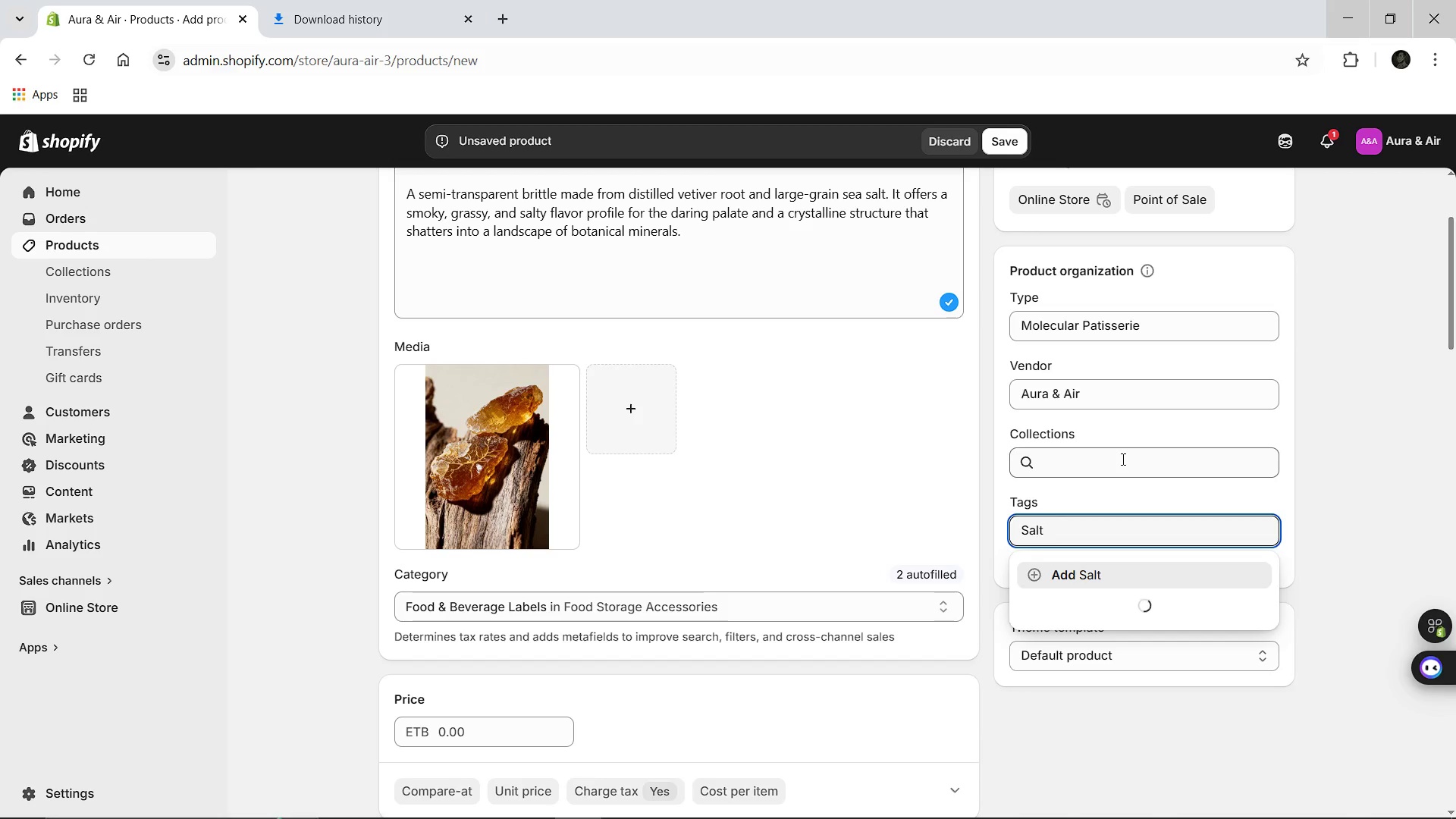 
key(Enter)
 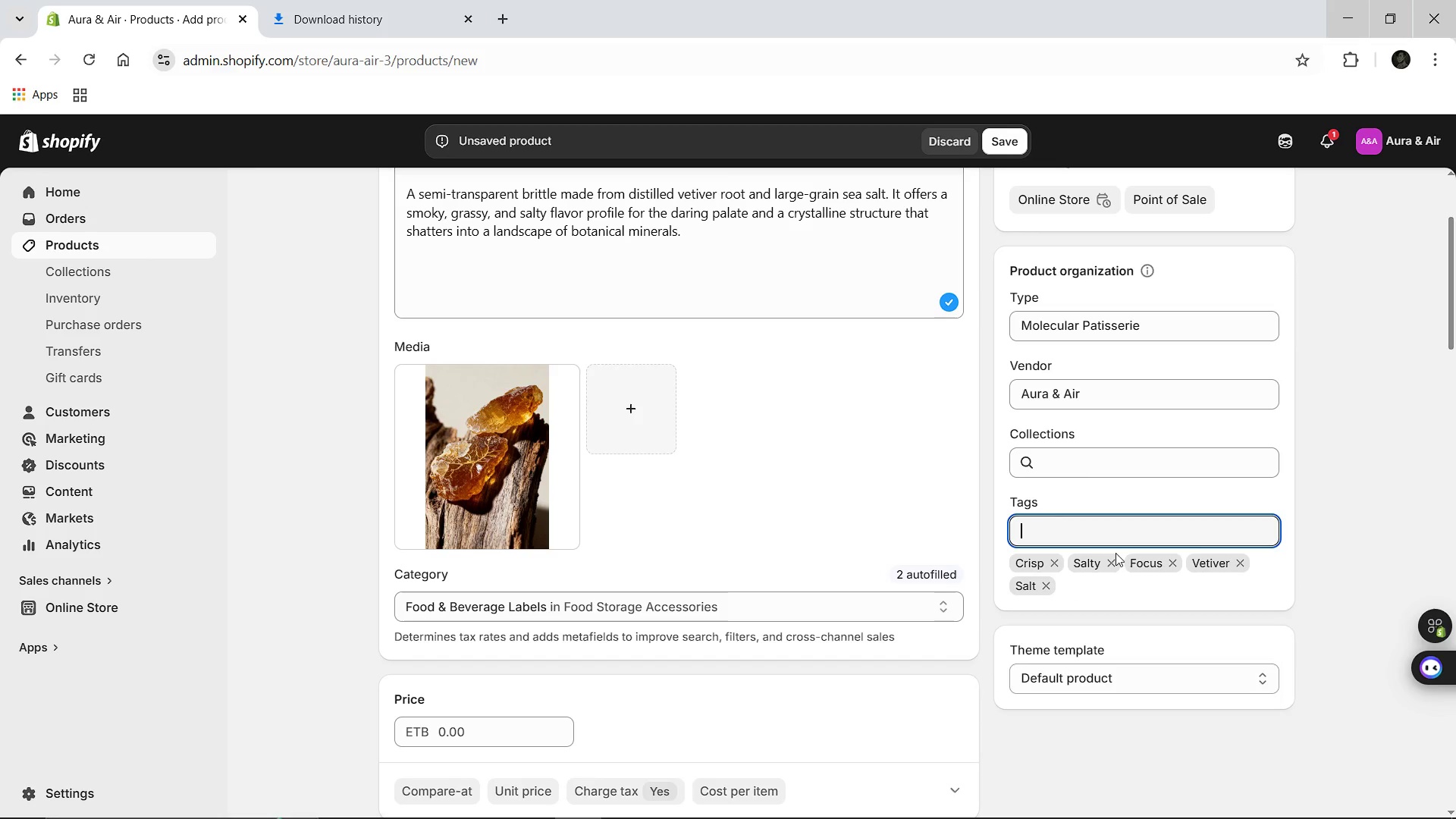 
left_click([1112, 558])
 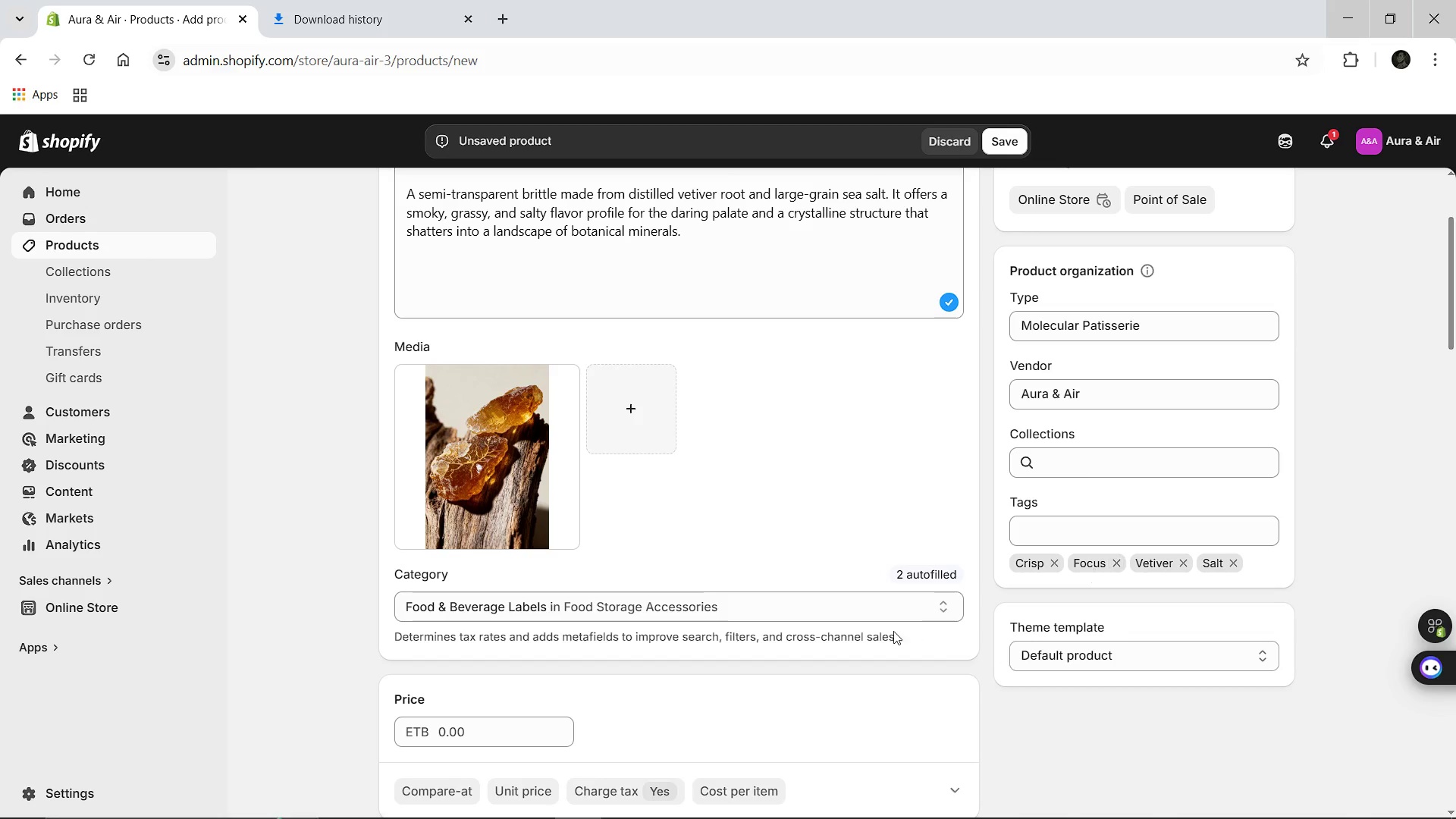 
mouse_move([890, 652])
 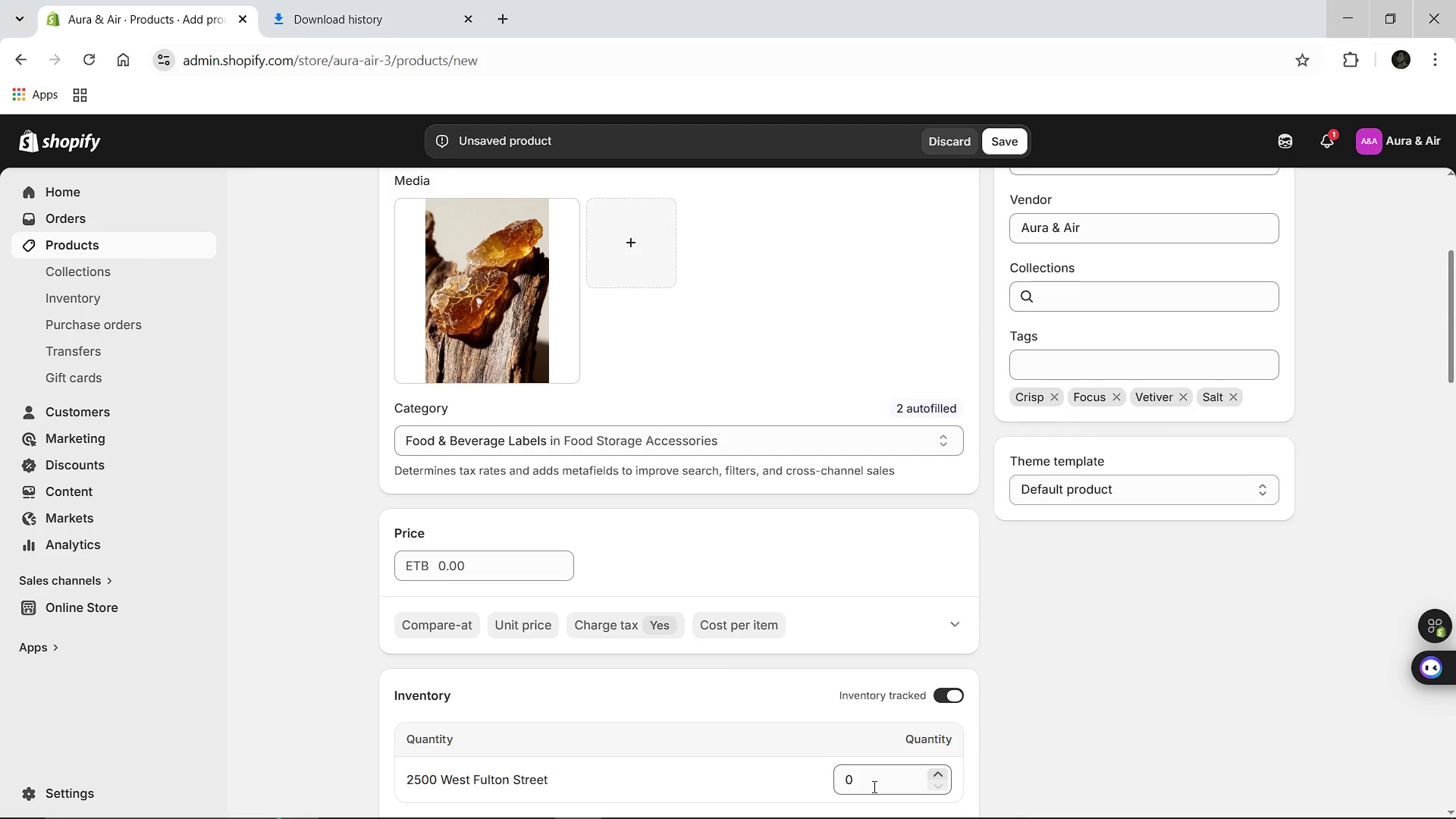 
left_click([873, 786])
 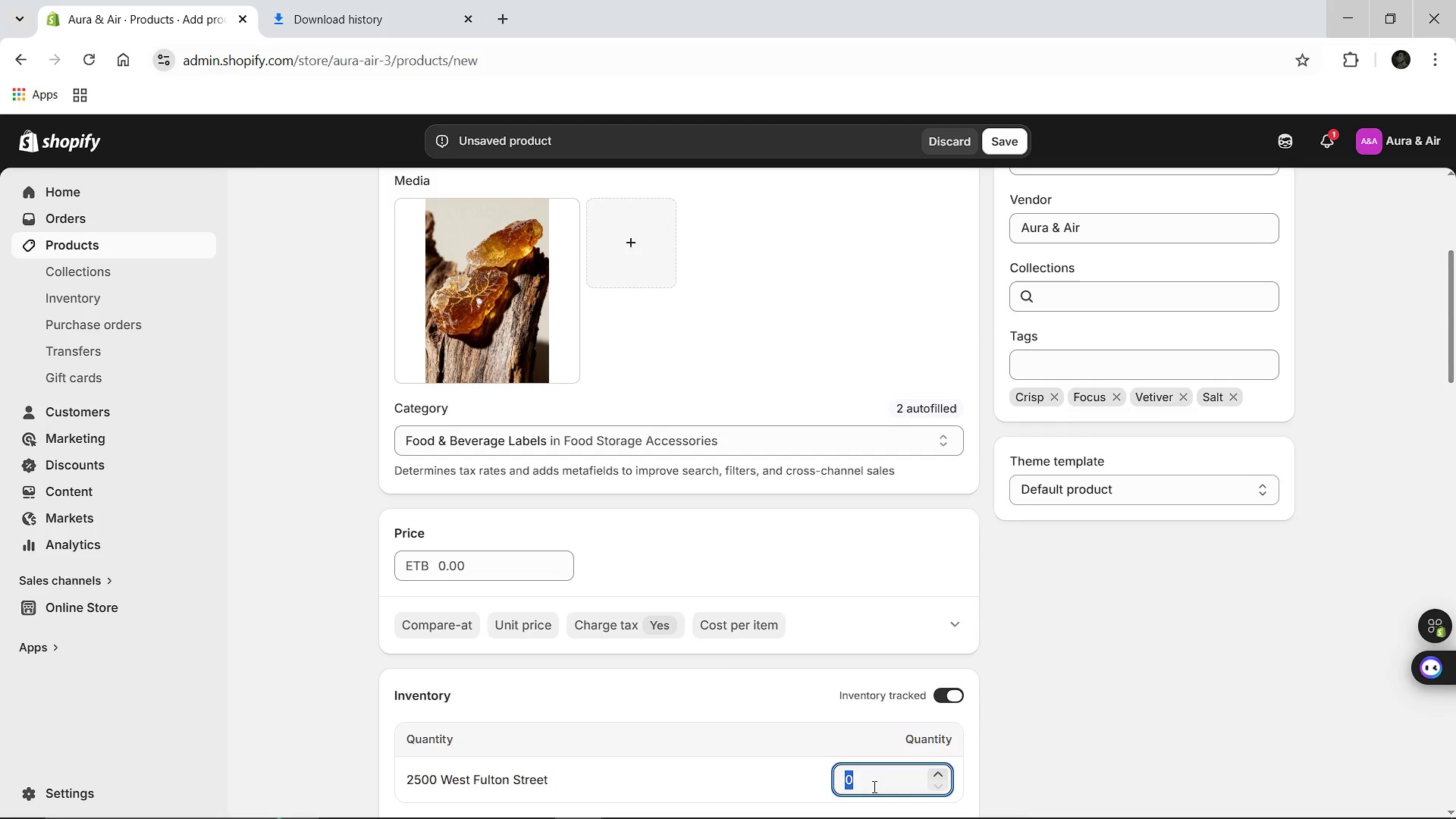 
key(Backspace)
type(30)
 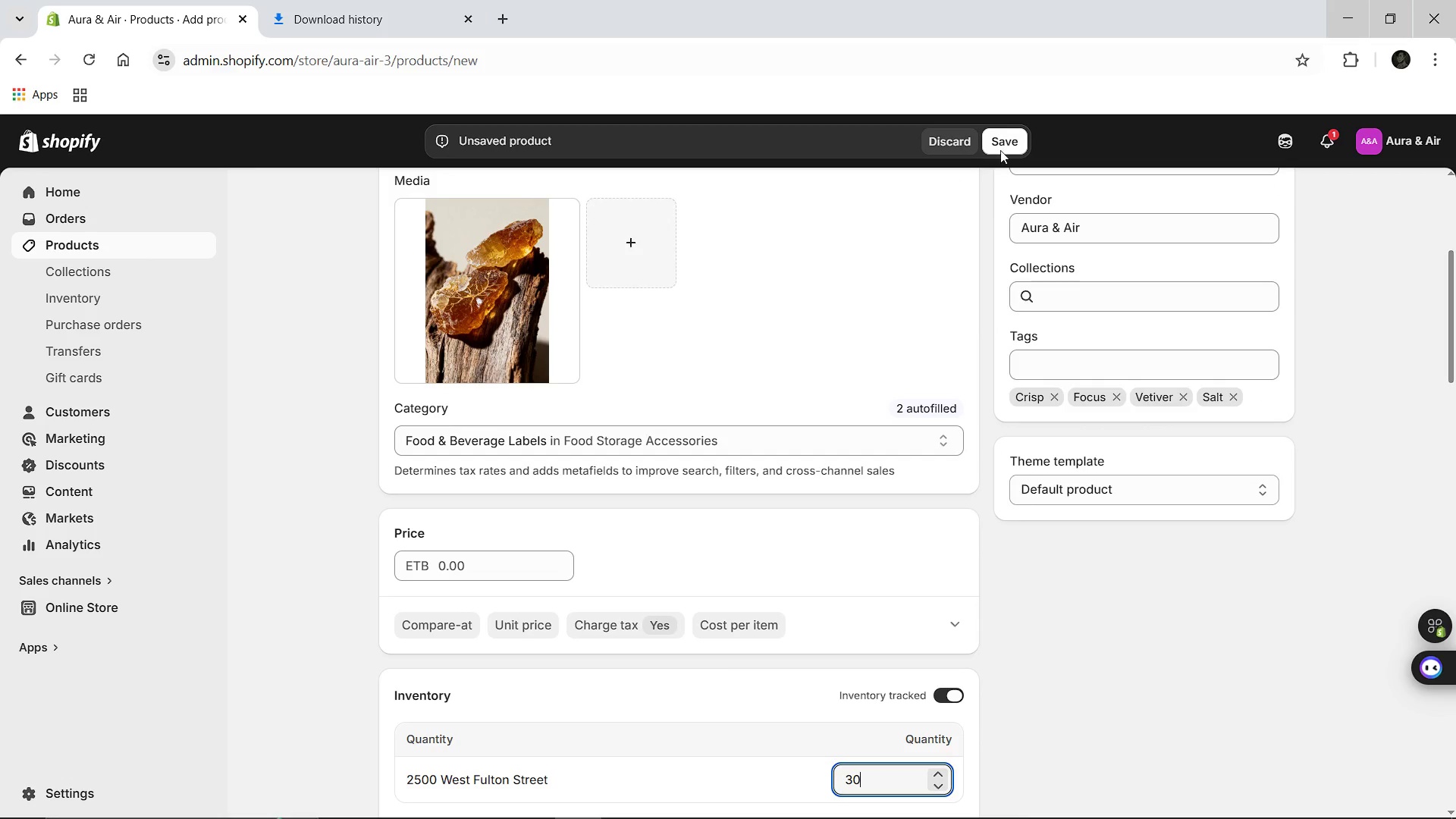 
left_click([1000, 150])
 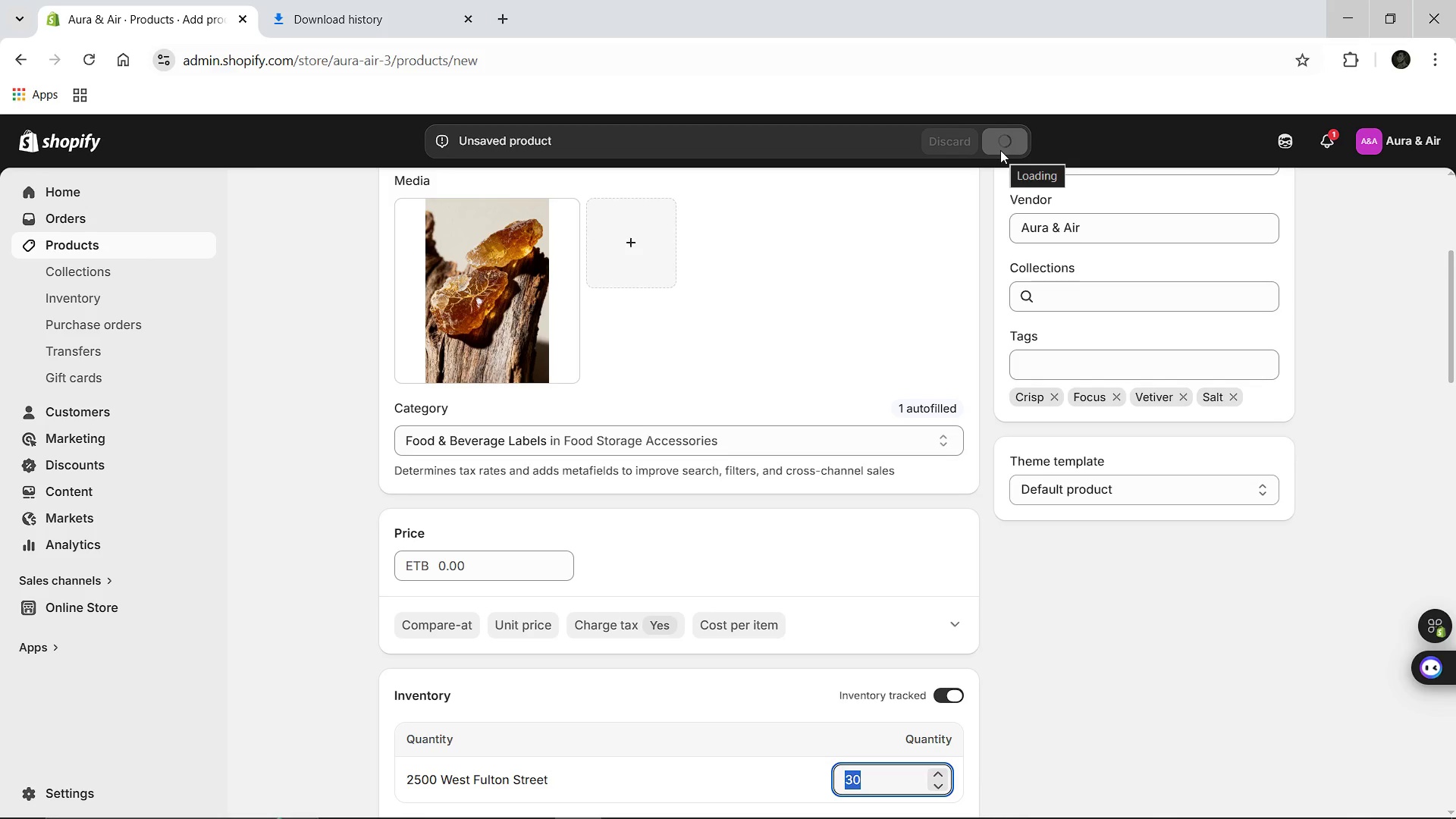 
wait(10.25)
 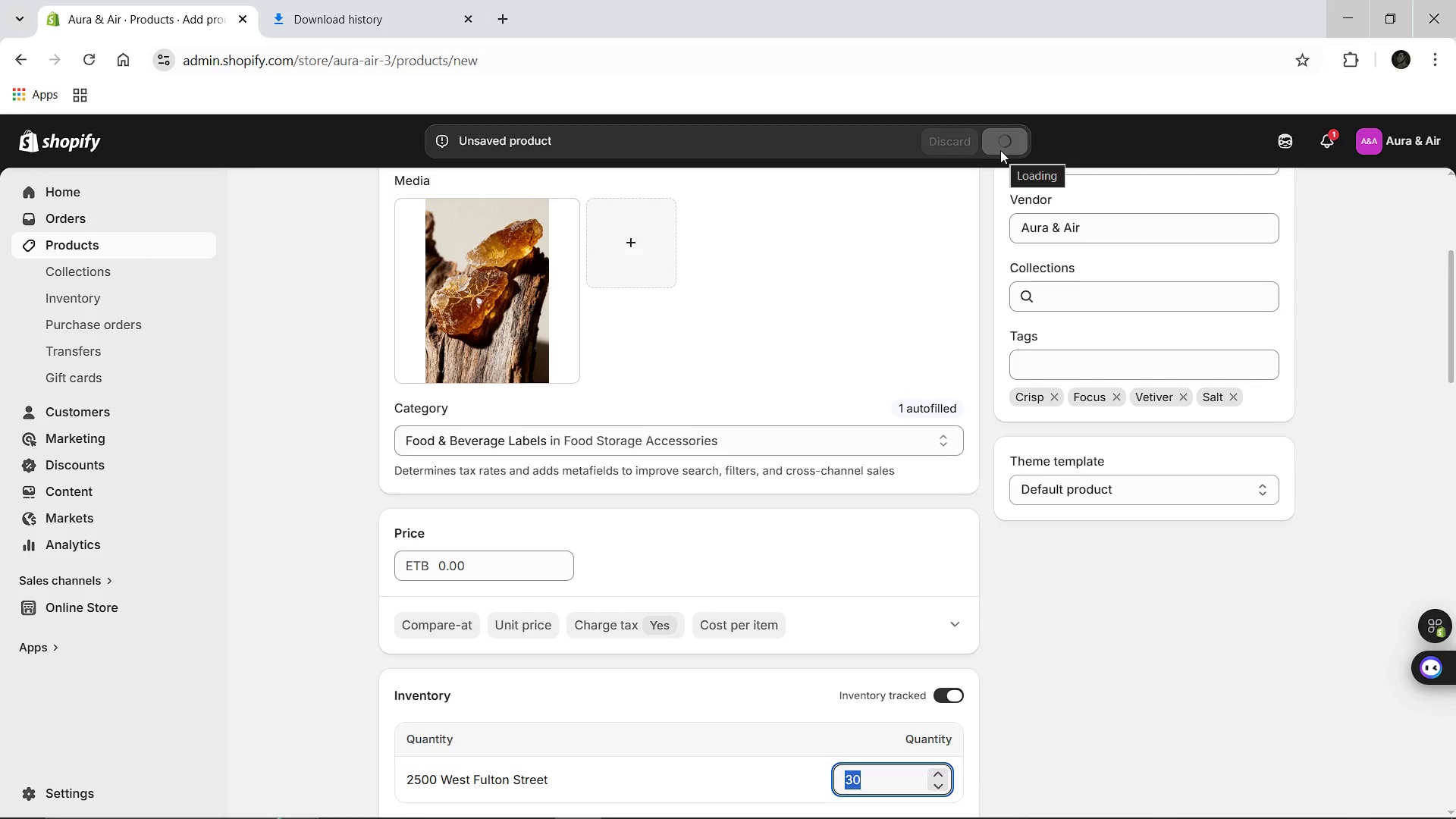 
left_click([391, 200])
 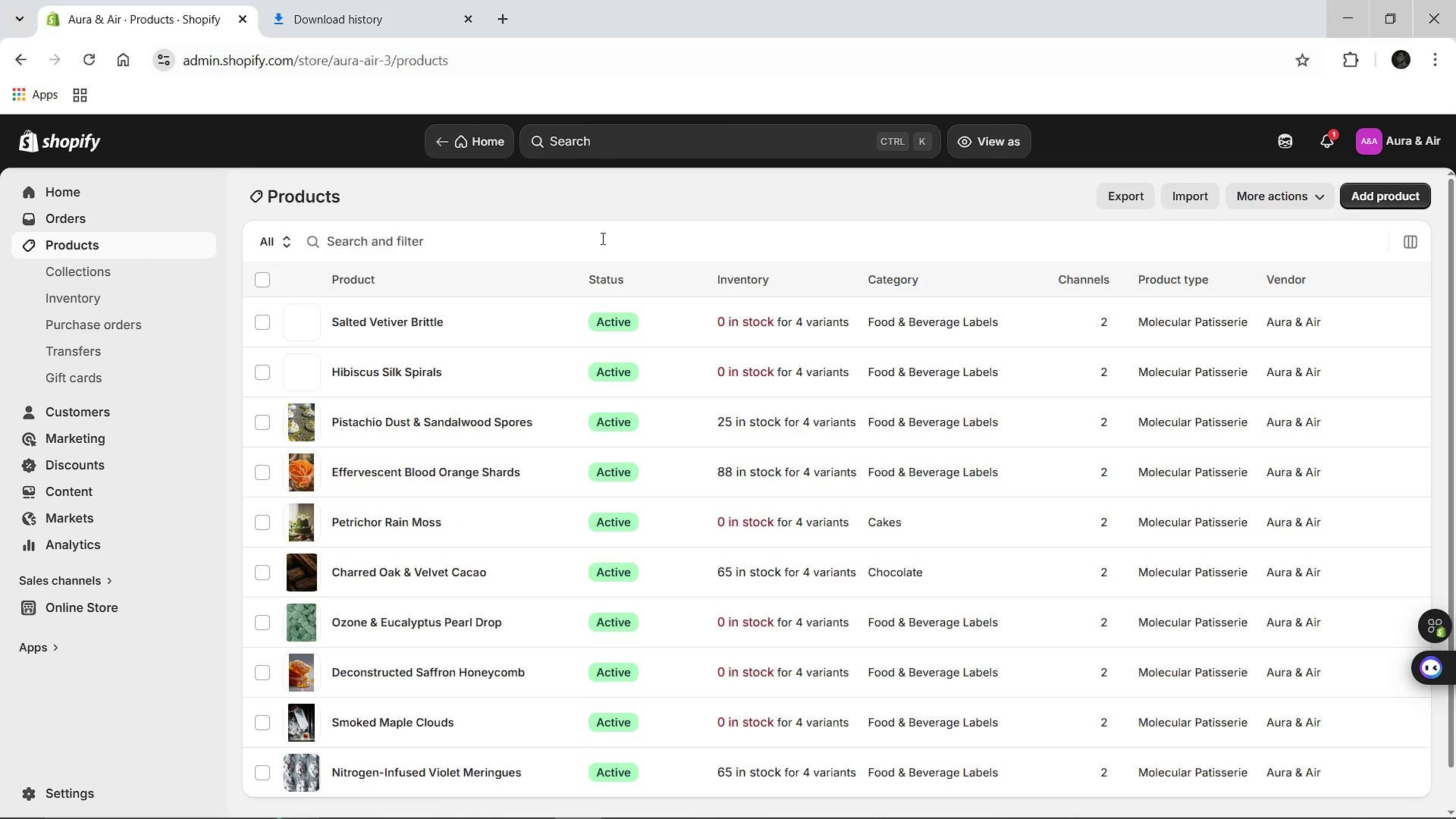 
wait(10.11)
 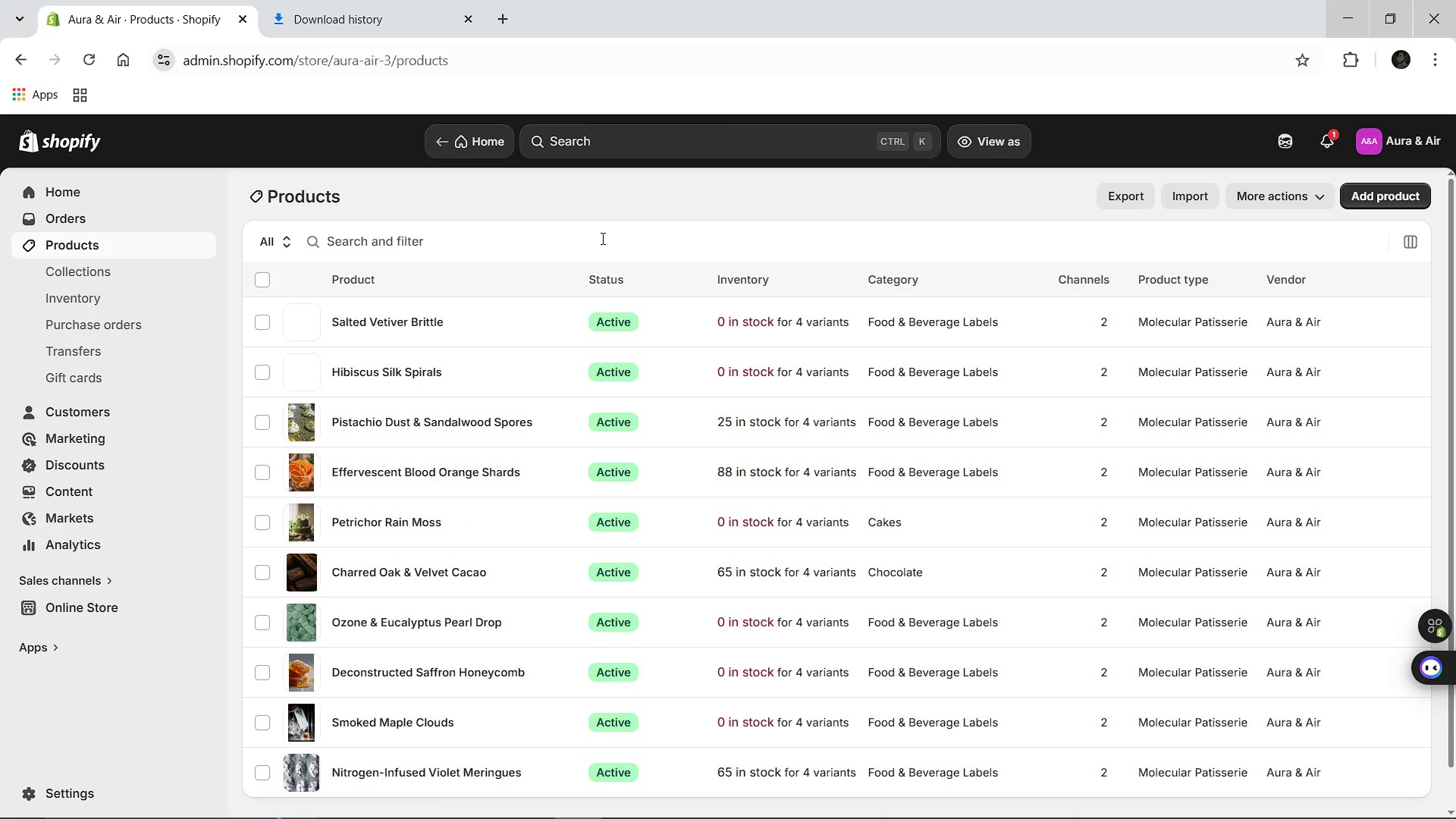 
left_click([1358, 201])
 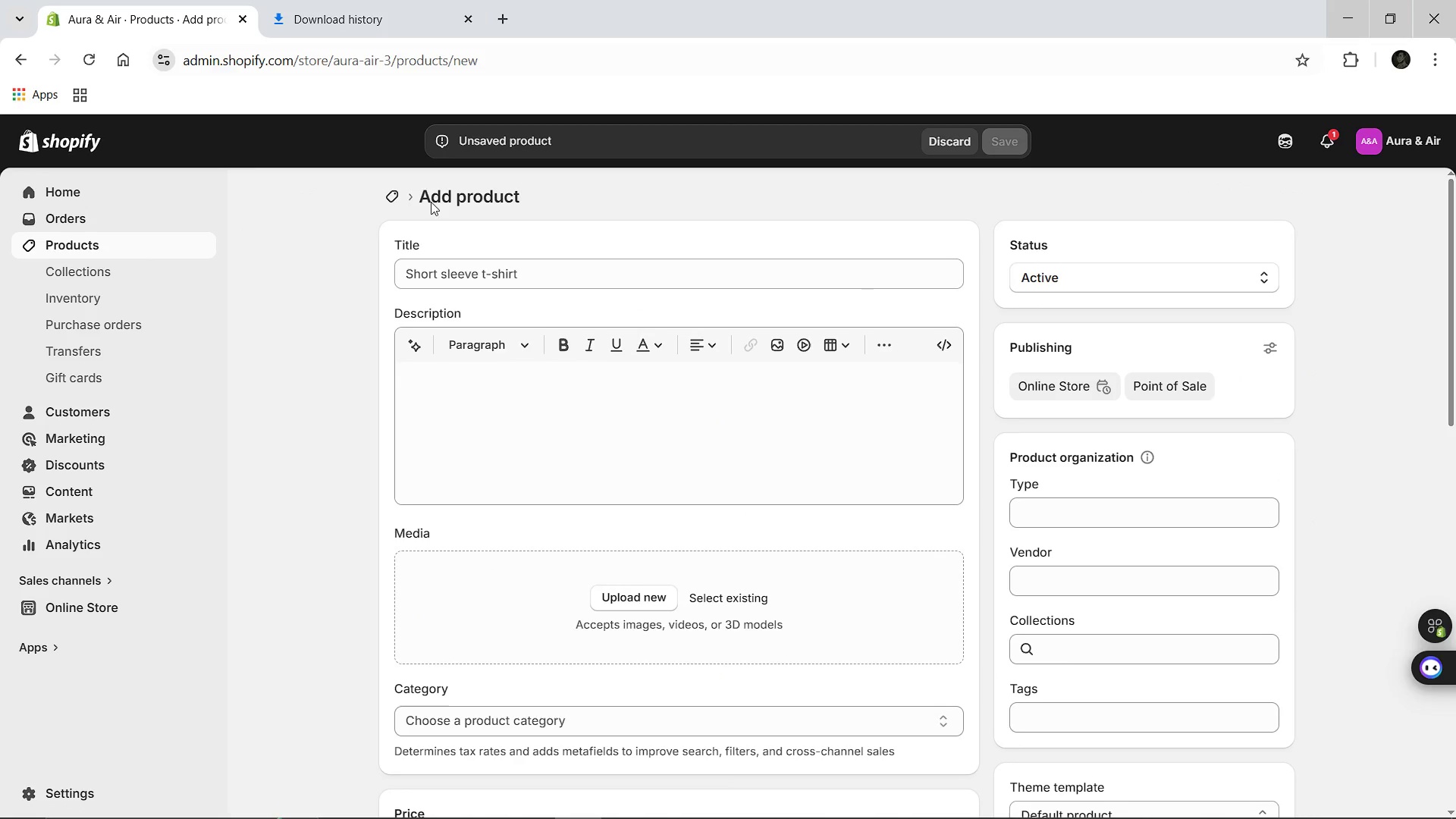 
left_click([471, 279])
 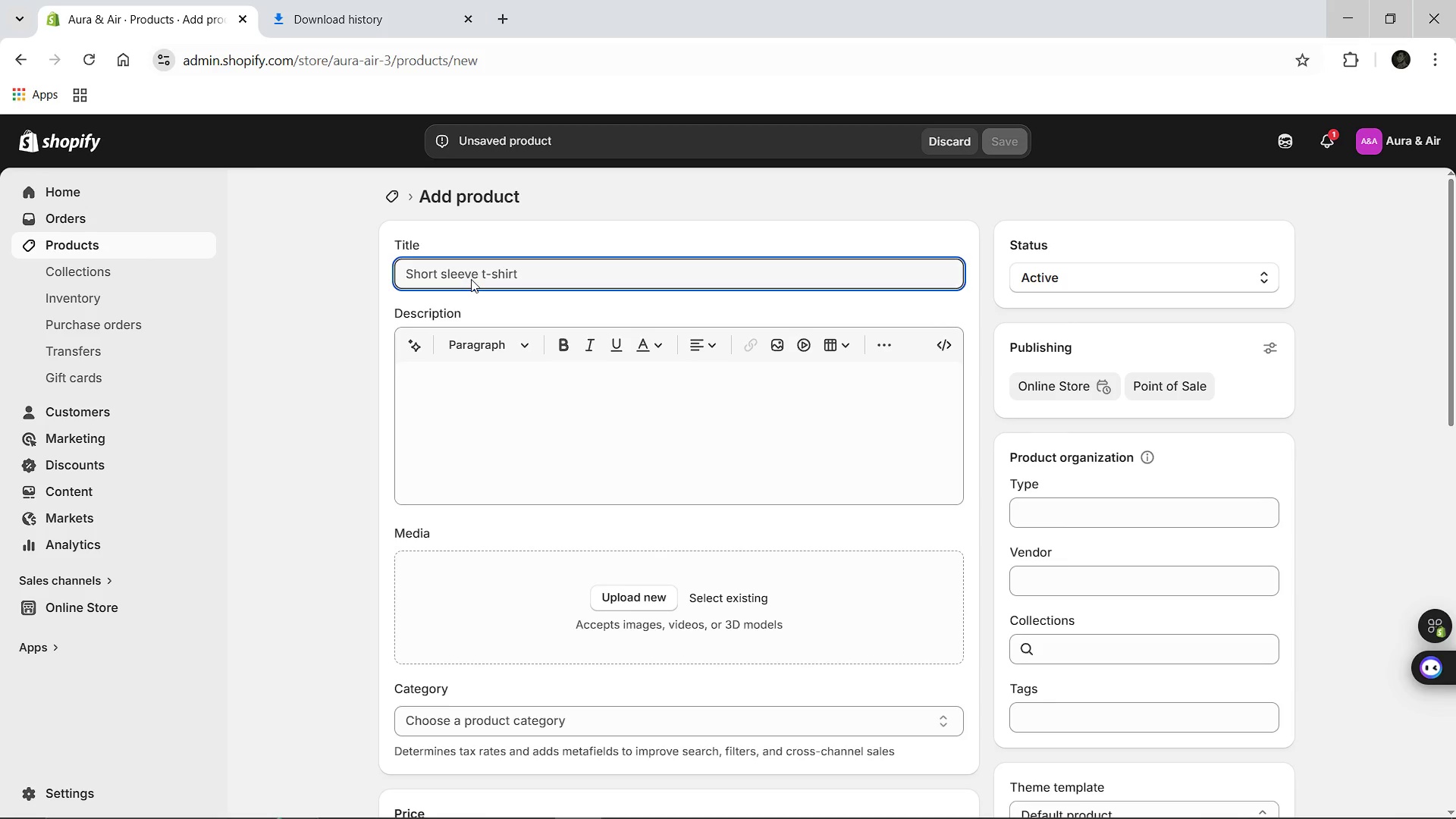 
type(White Trufl)
key(Backspace)
type(fle & Cardamon Foam Blocks)
 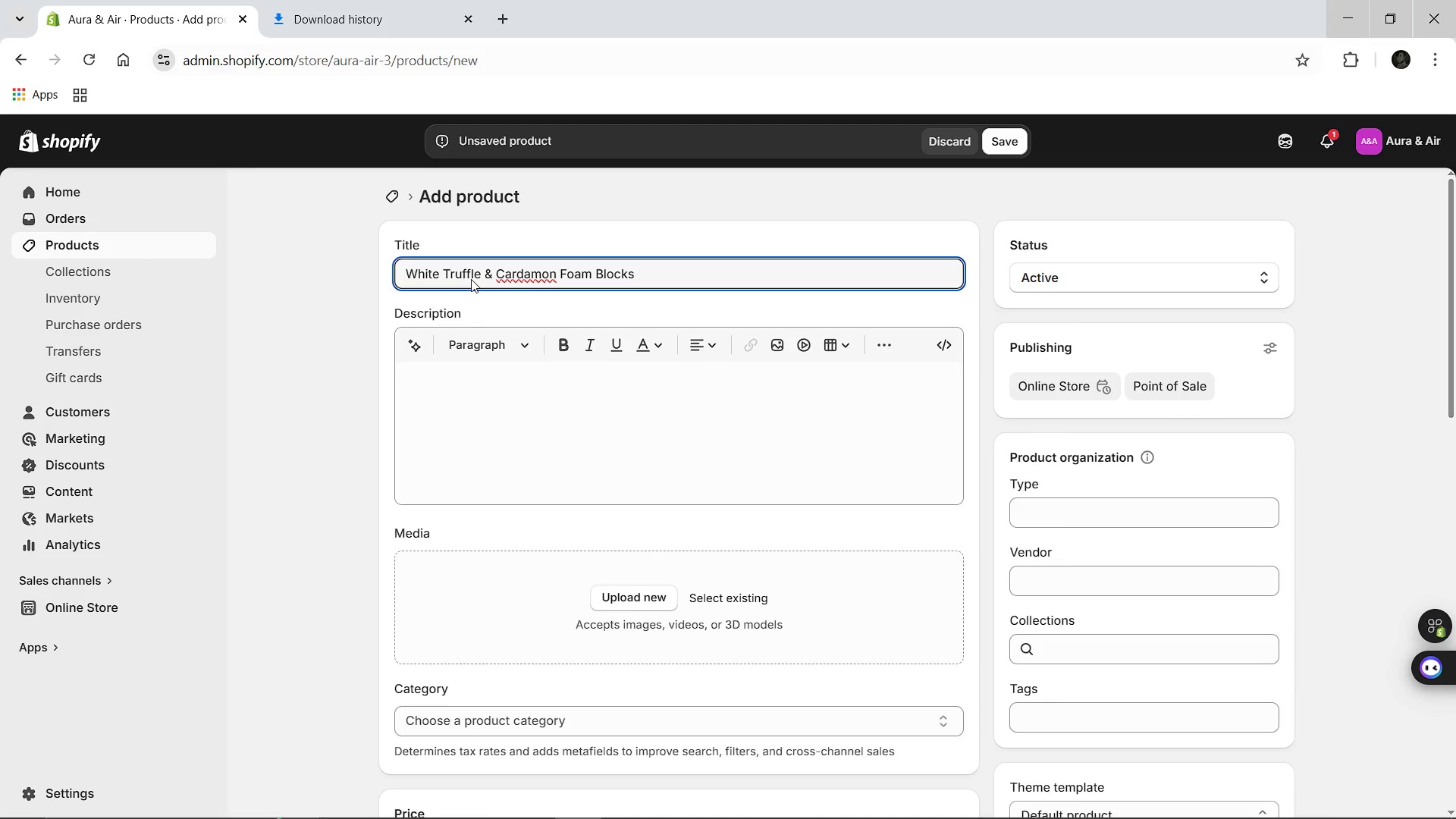 
left_click([437, 425])
 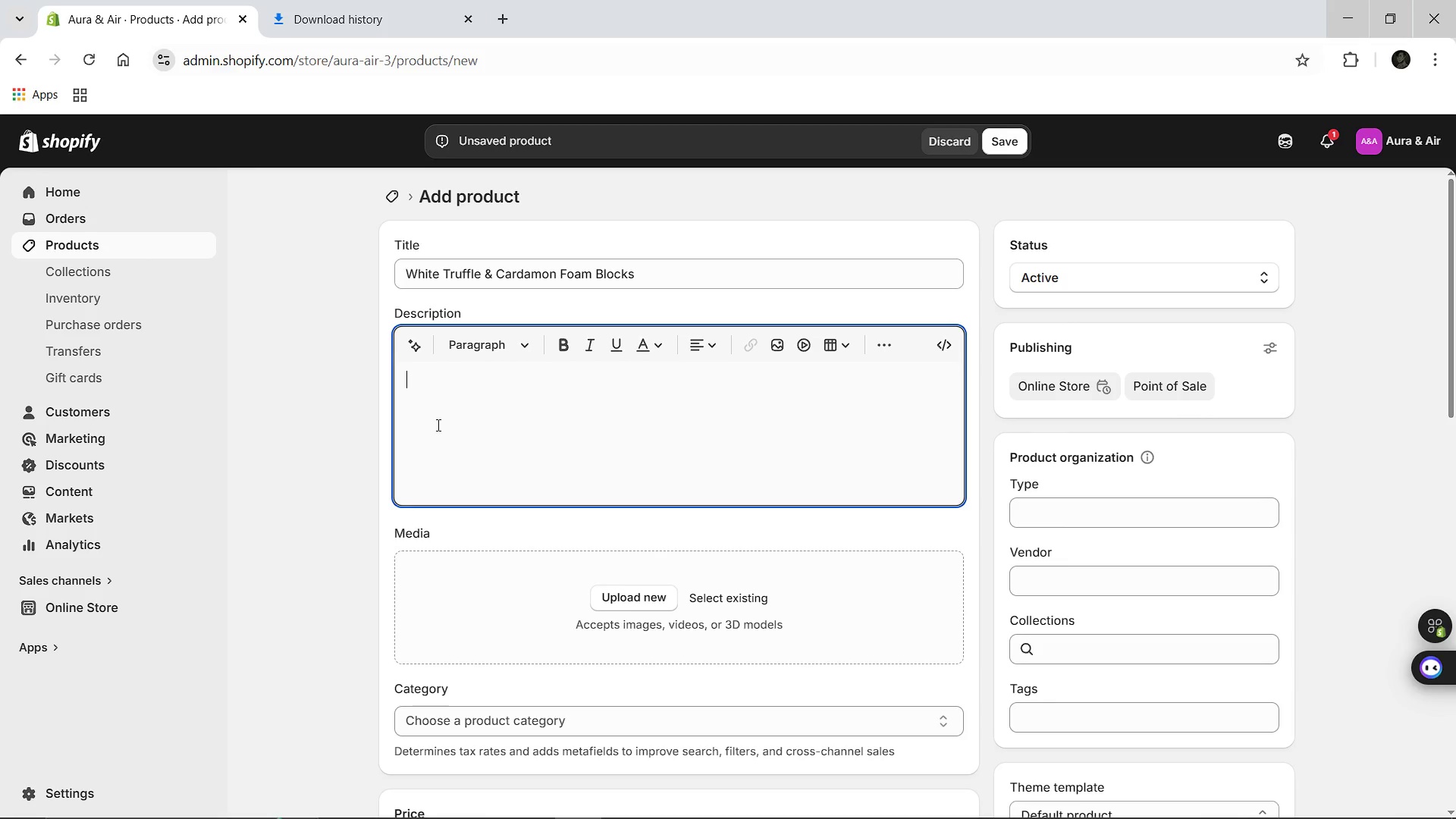 
type(Architectural cubes of savory )
key(Backspace)
type(-sweet foam. The pungent luxury of white truffle is balanced by the hsarp )
key(Backspace)
type(, herbal warmth of green cardamon )
key(Backspace)
type(. A high-concept )
key(Backspace)
type( dessert that defies expectation, offering a wightless yet intesn)
key(Backspace)
key(Backspace)
type(nse culinary journey)
 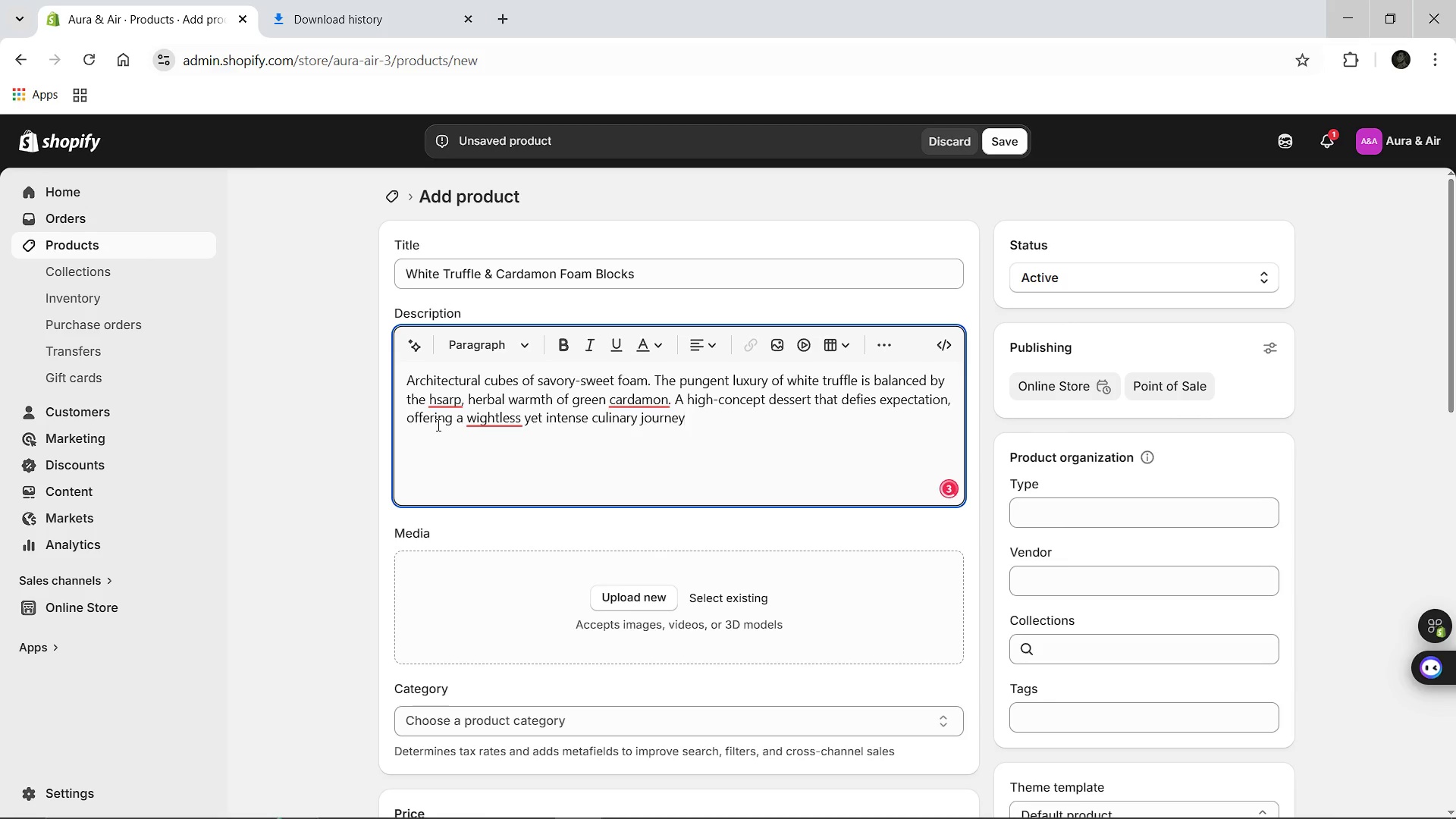 
left_click([491, 424])
 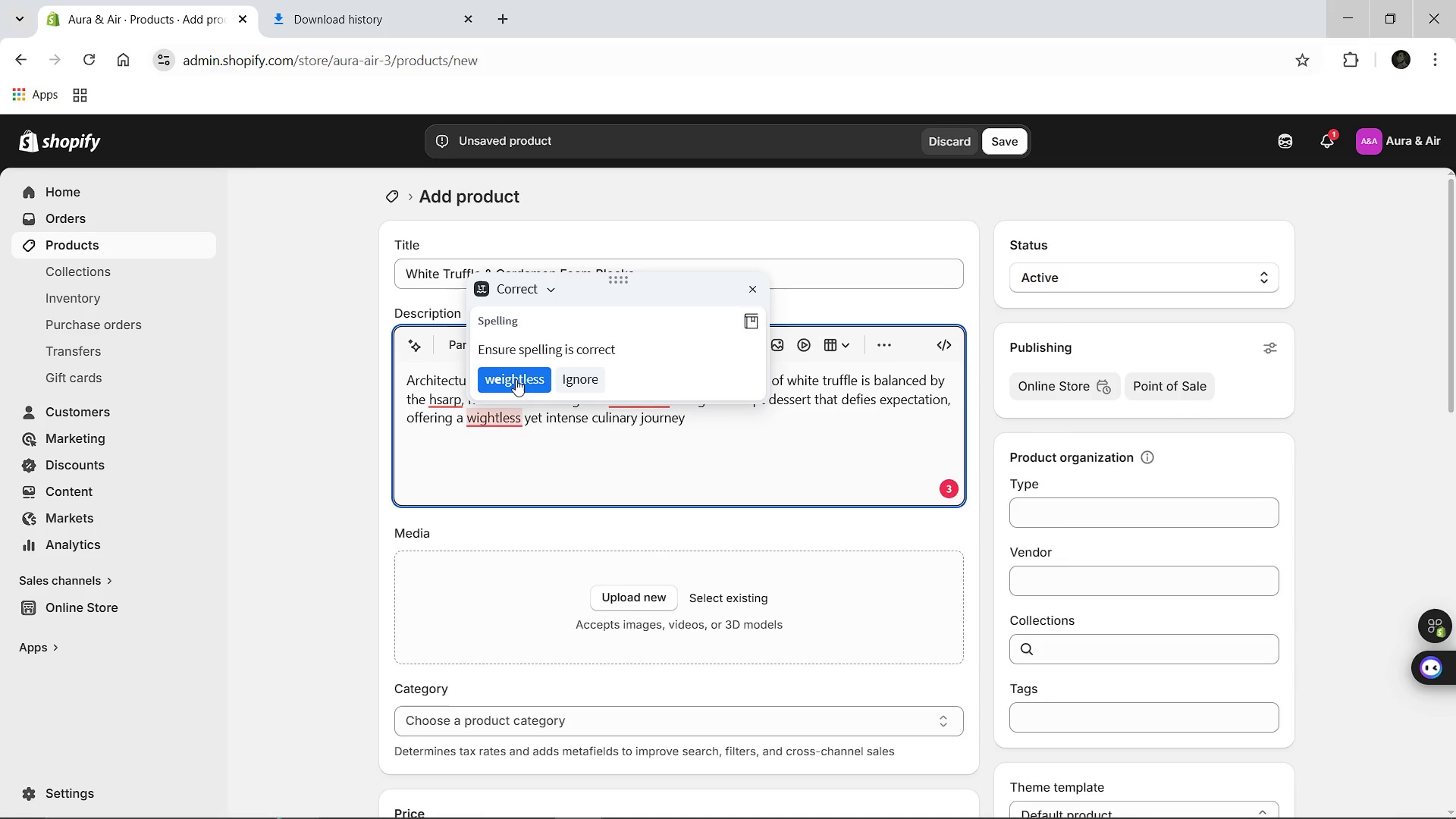 
left_click([516, 379])
 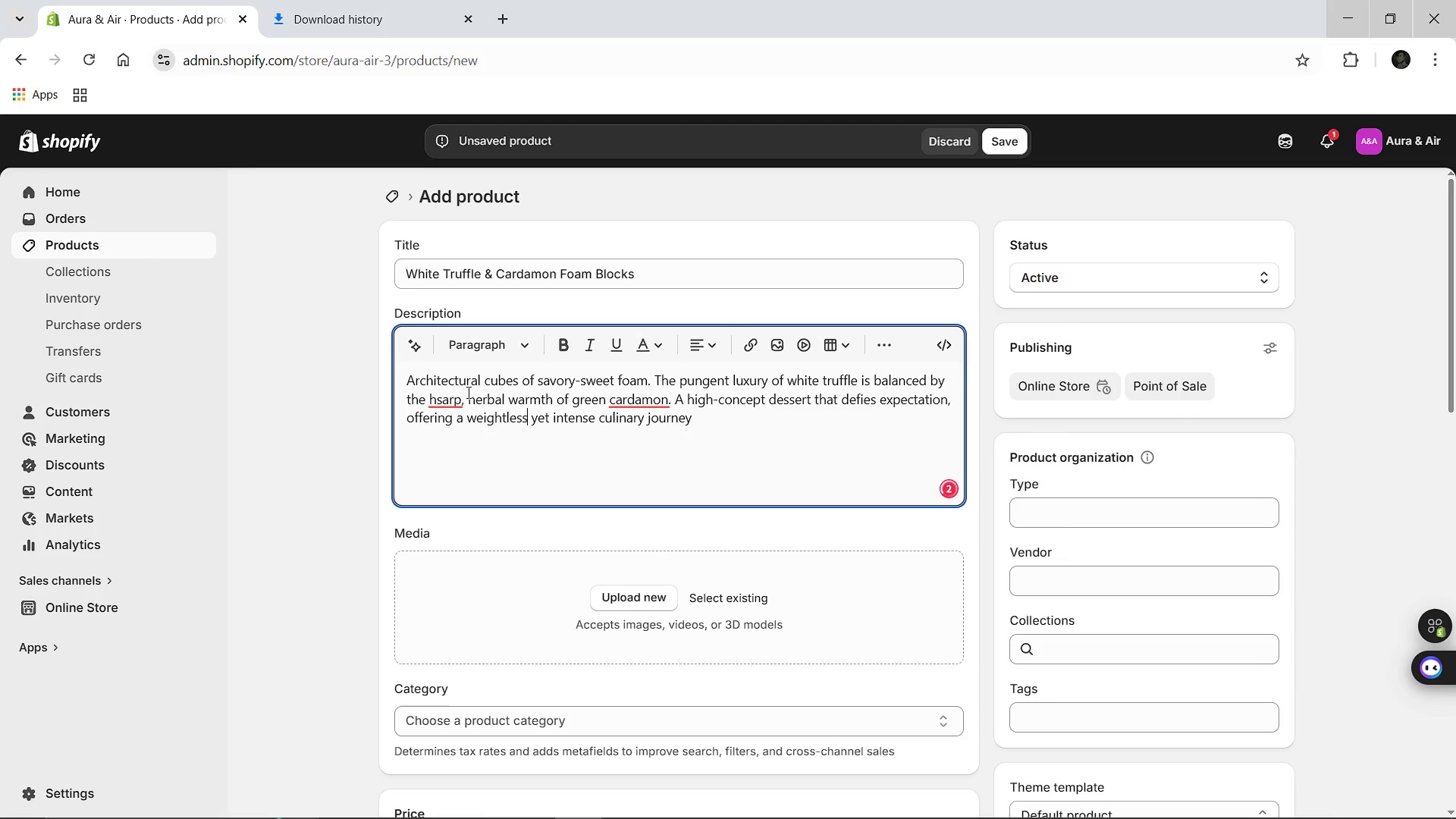 
left_click([450, 400])
 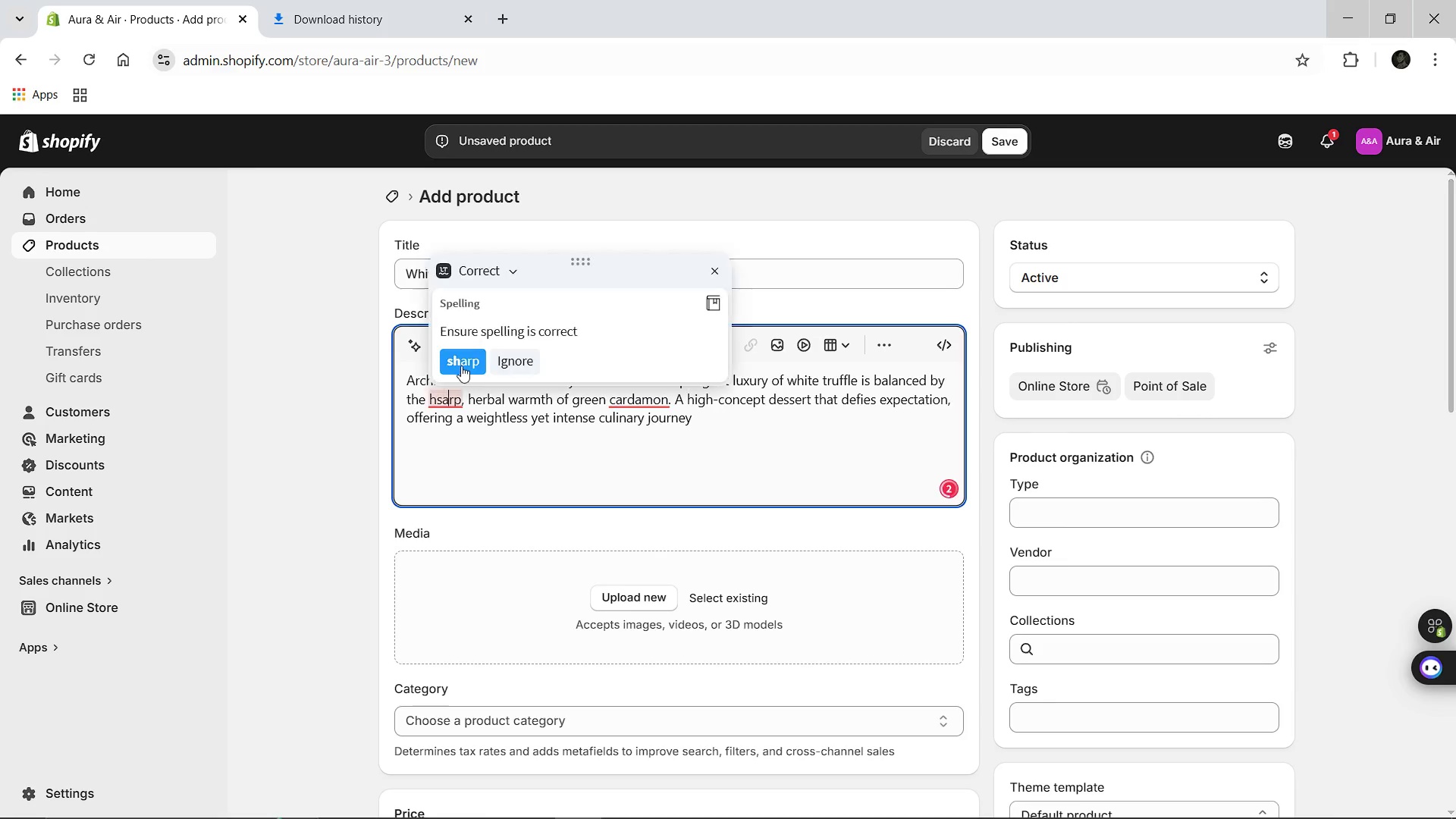 
left_click([461, 366])
 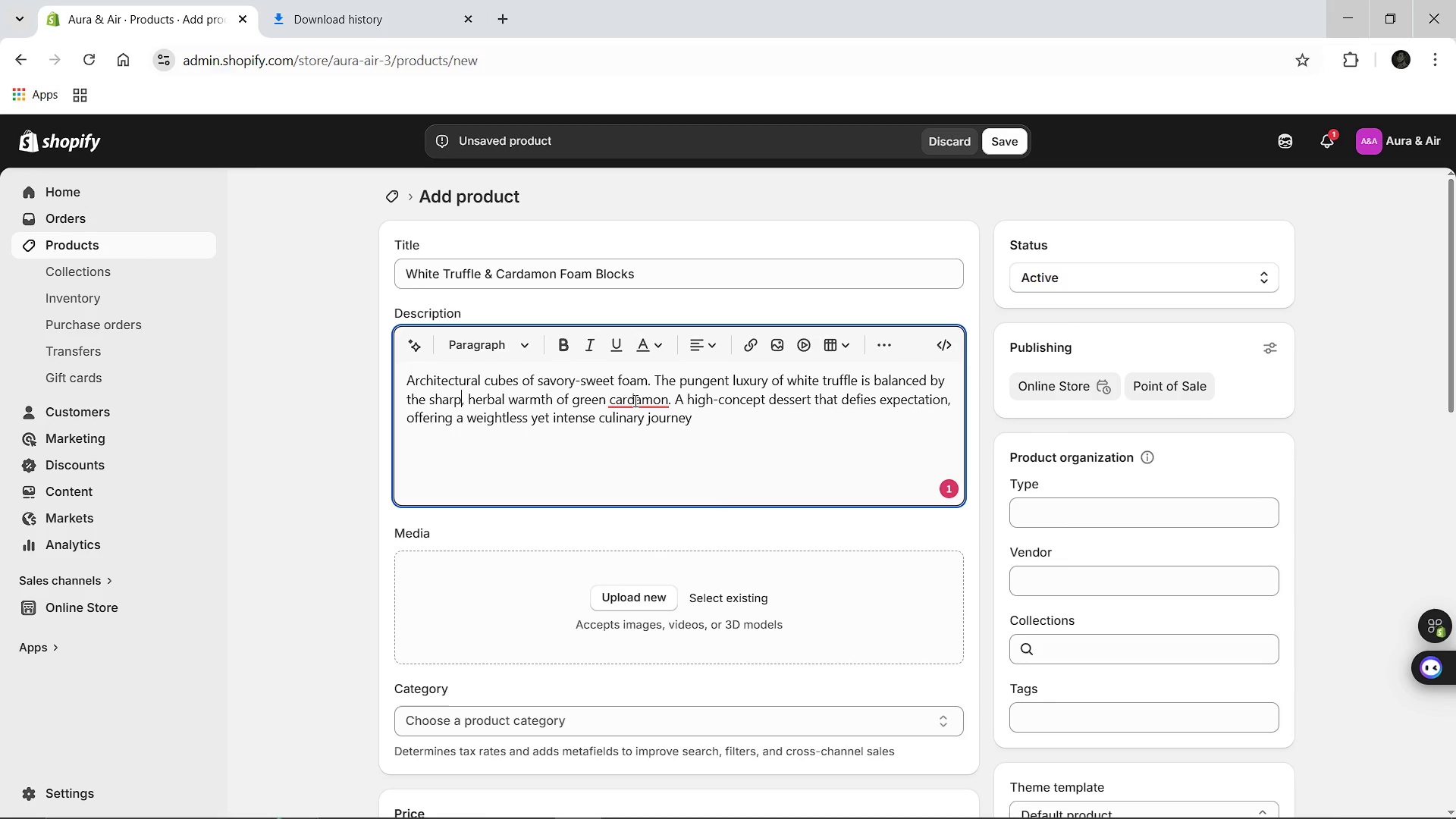 
left_click([634, 400])
 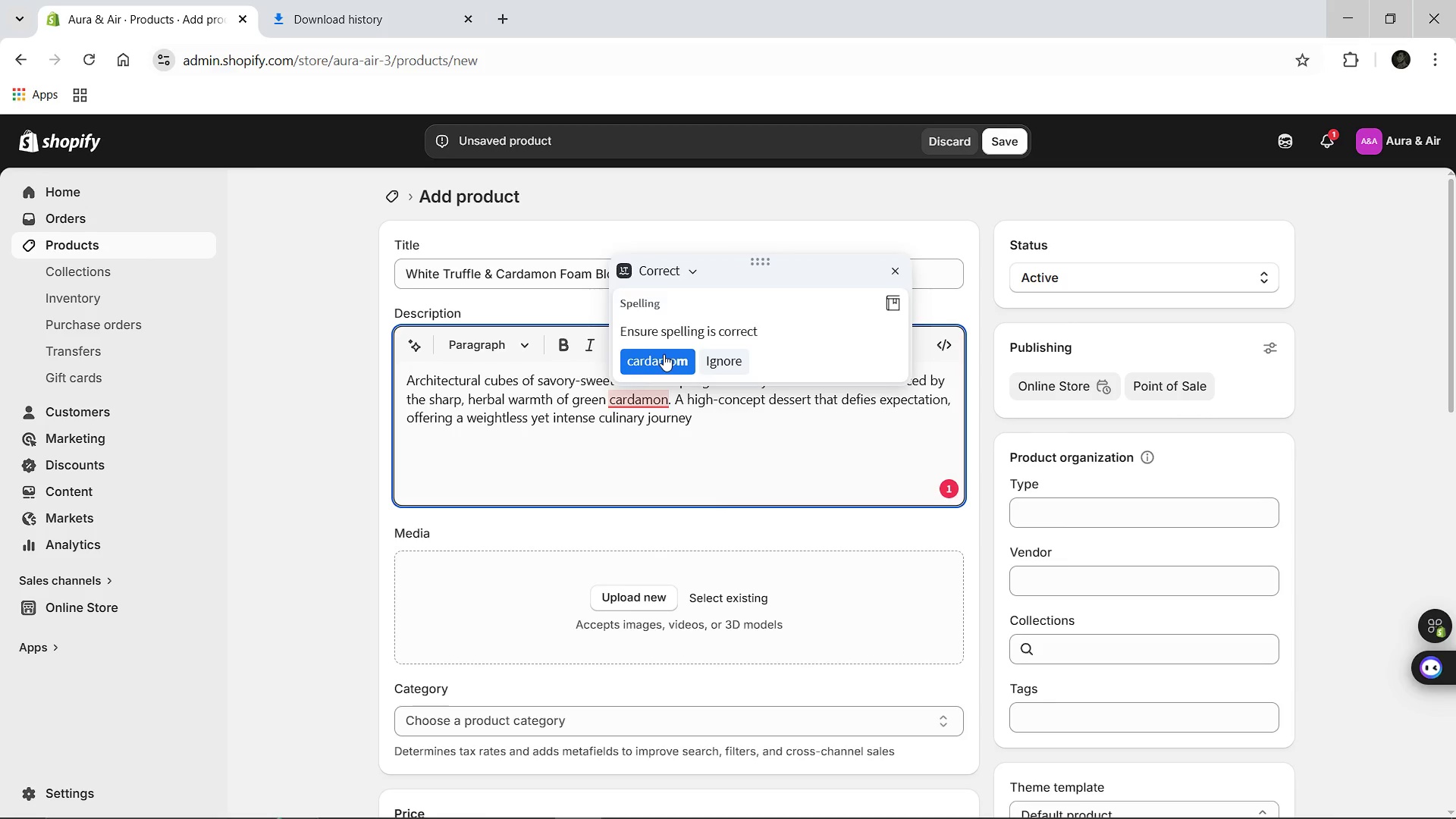 
left_click([664, 354])
 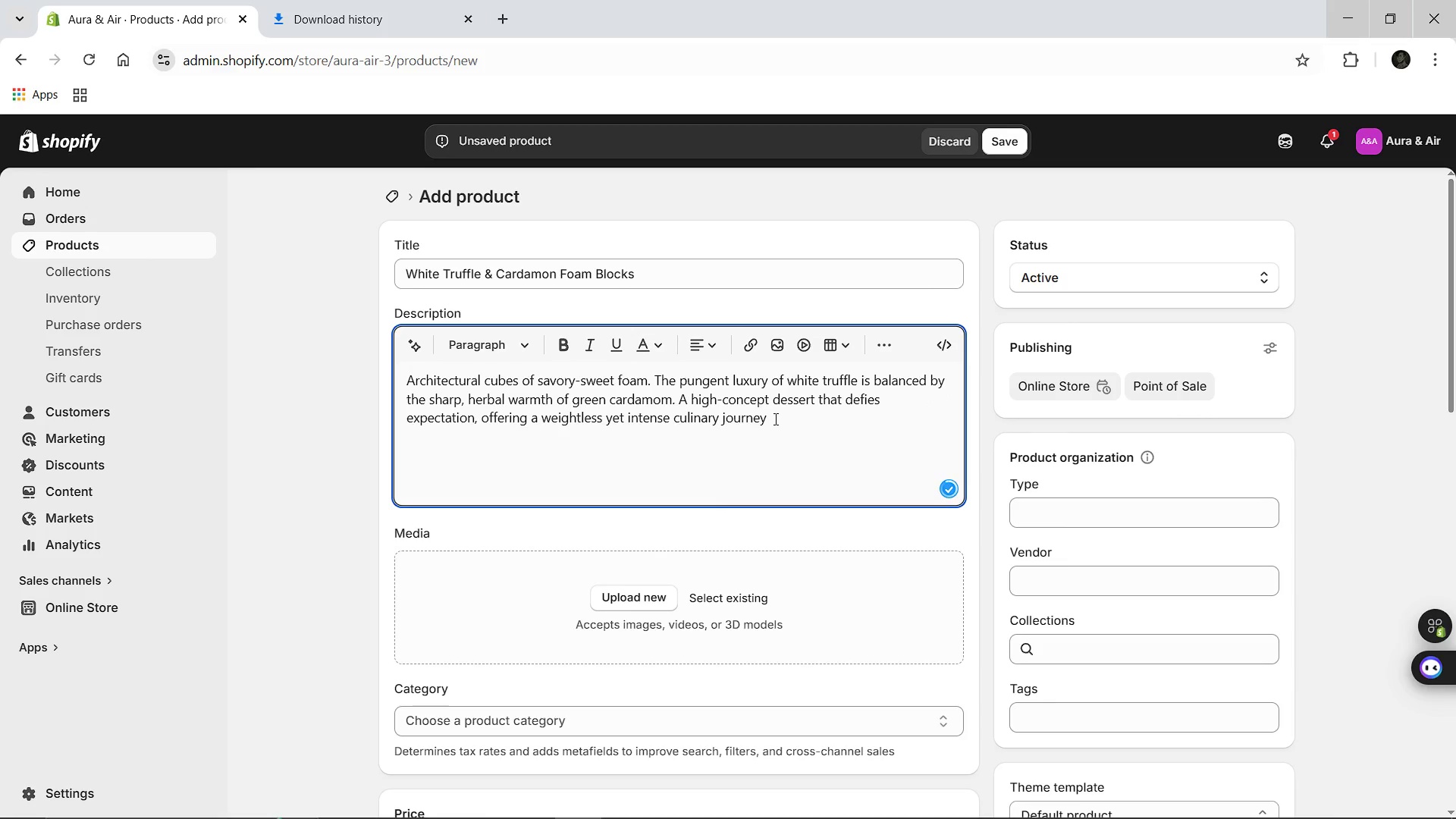 
left_click([774, 418])
 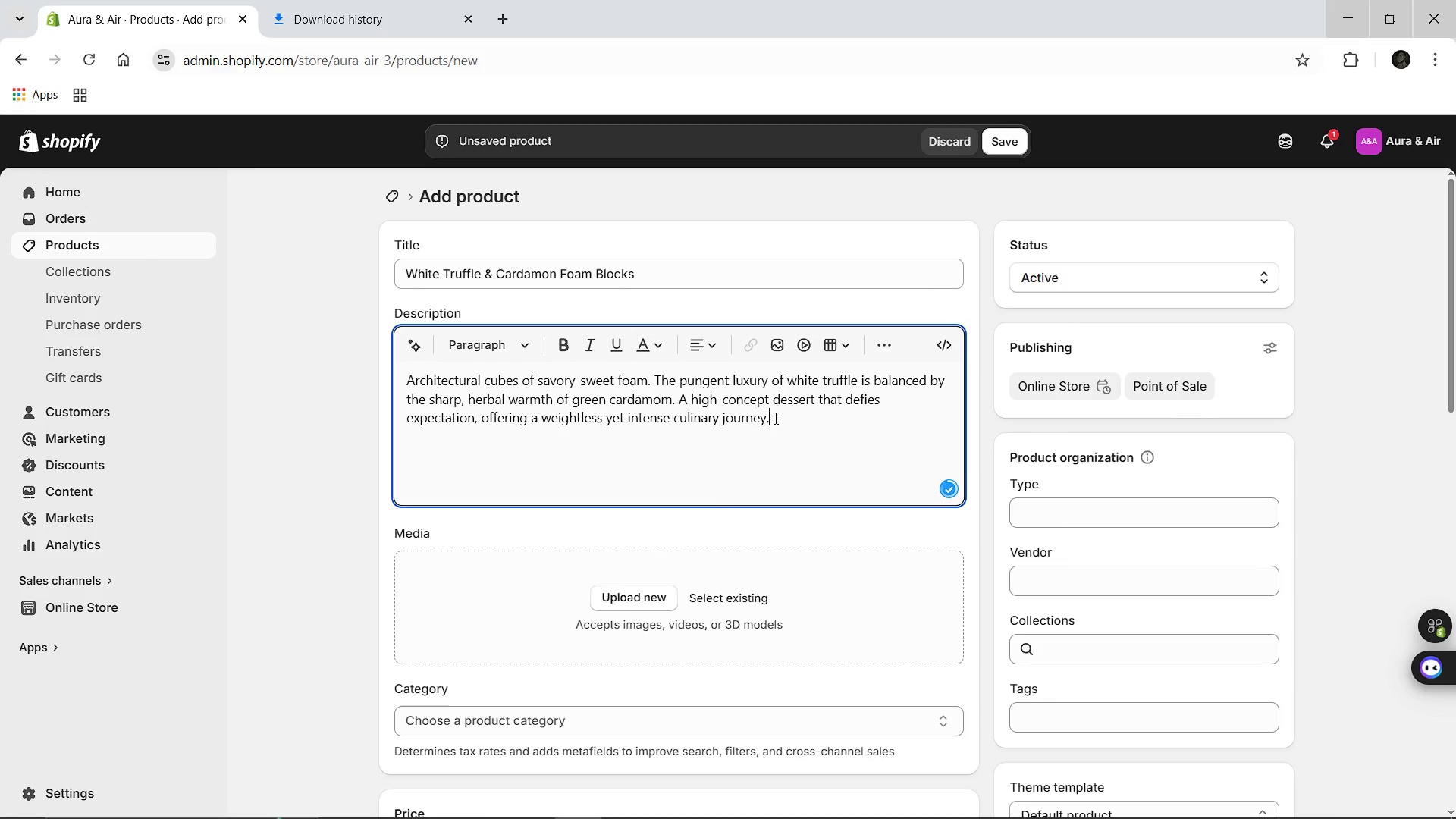 
key(Period)
 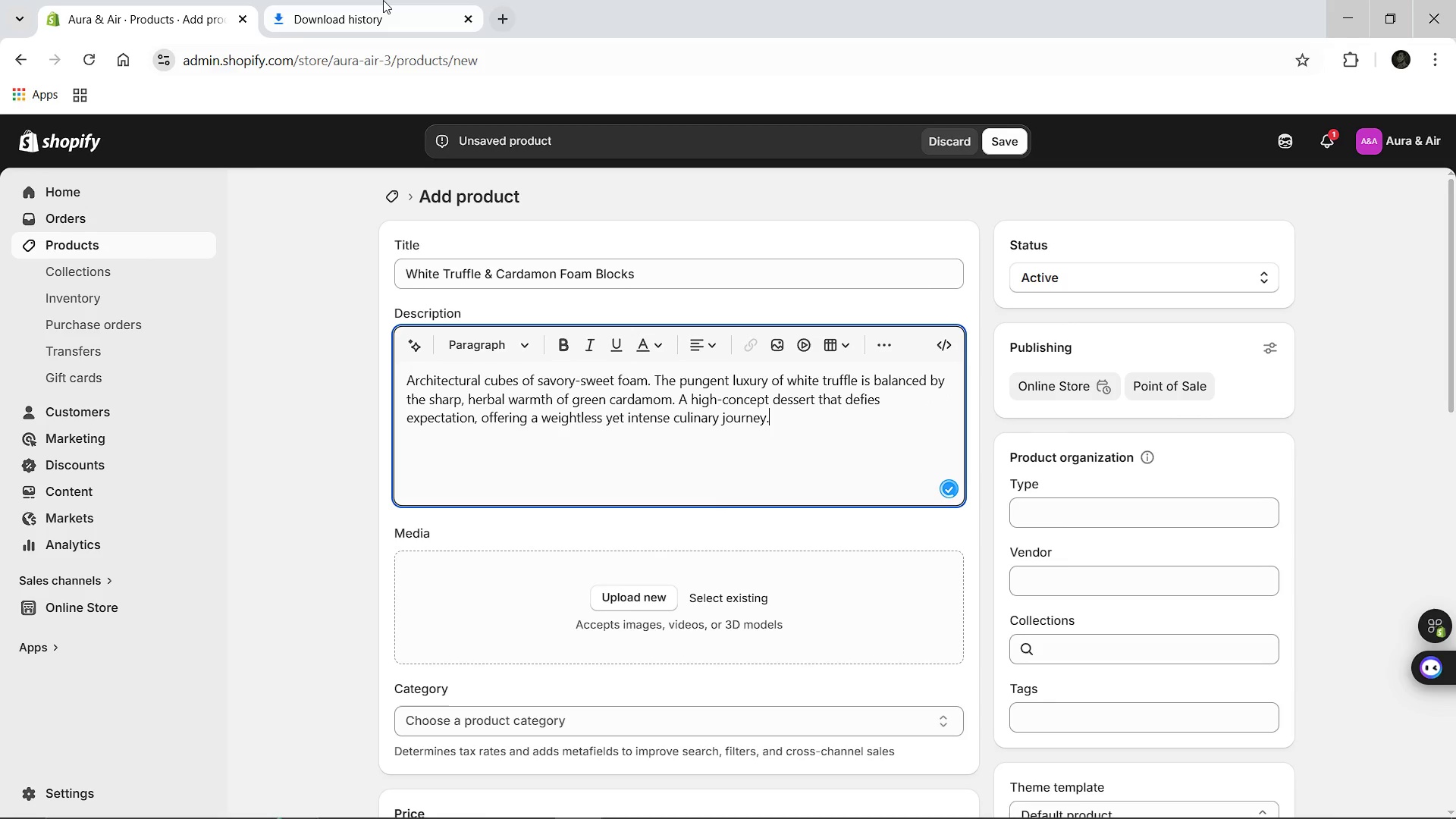 
left_click([383, 0])
 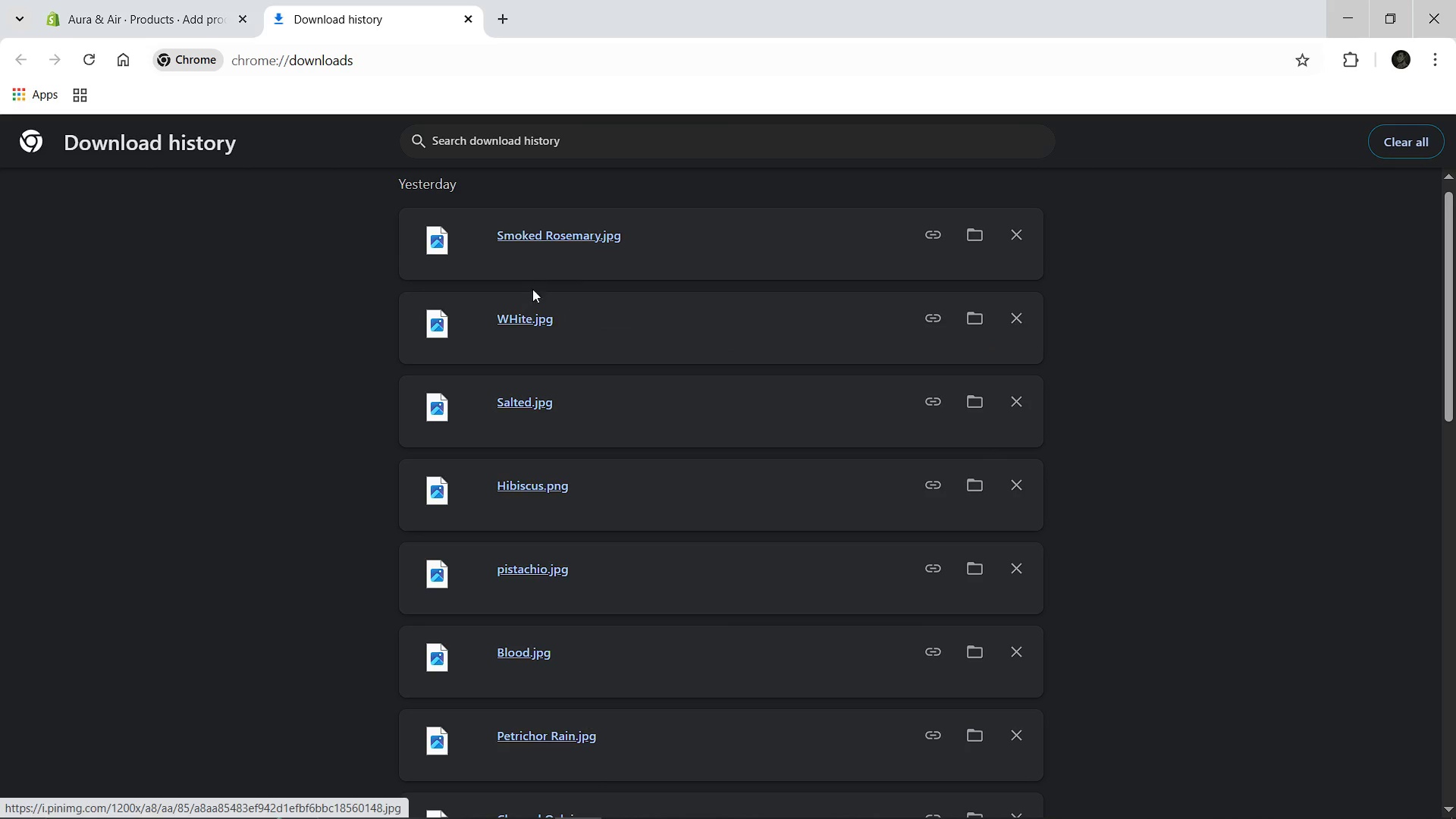 
left_click_drag(start_coordinate=[524, 321], to_coordinate=[598, 596])
 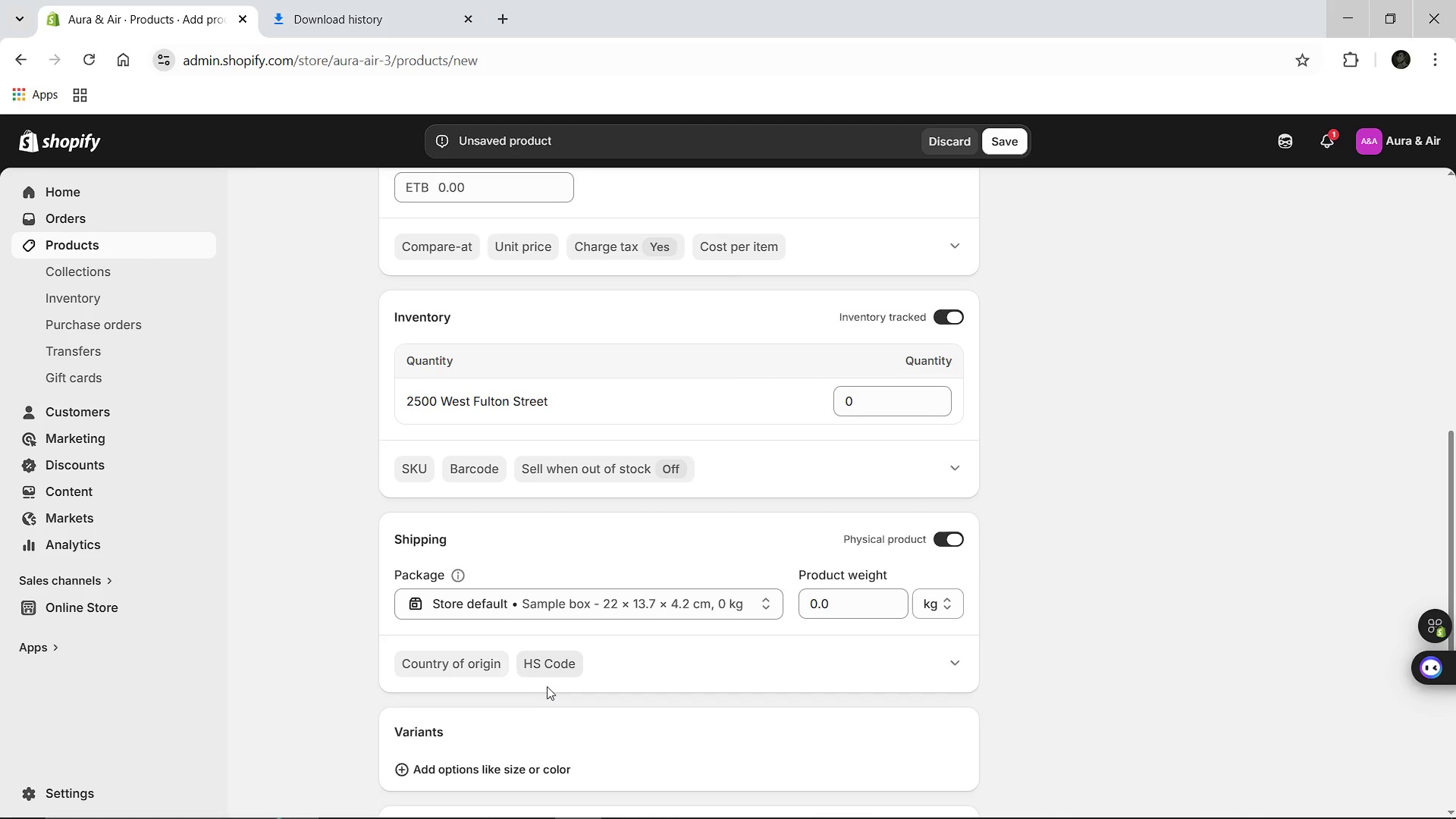 
left_click([480, 705])
 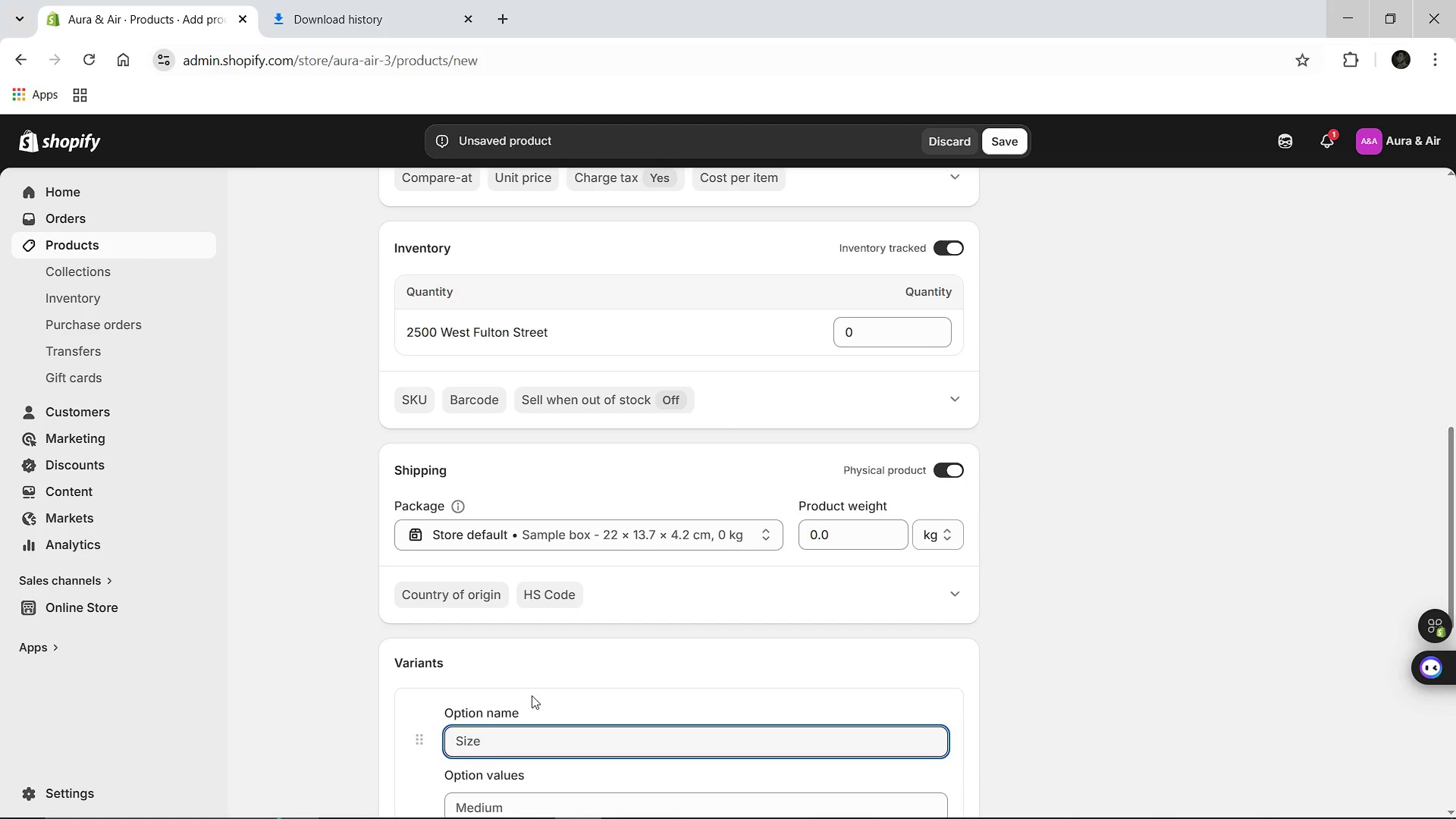 
left_click([516, 739])
 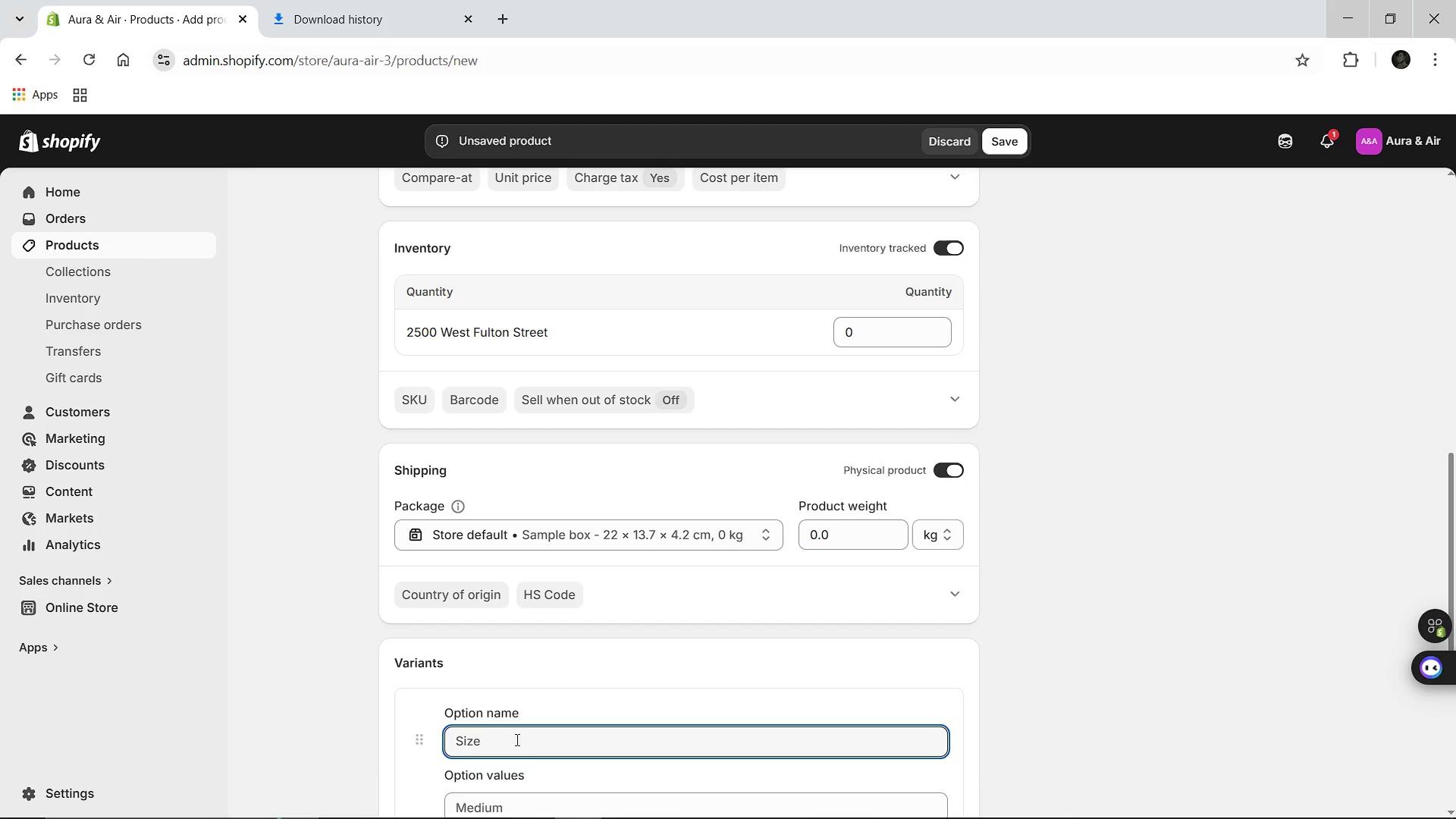 
type(Experience)
 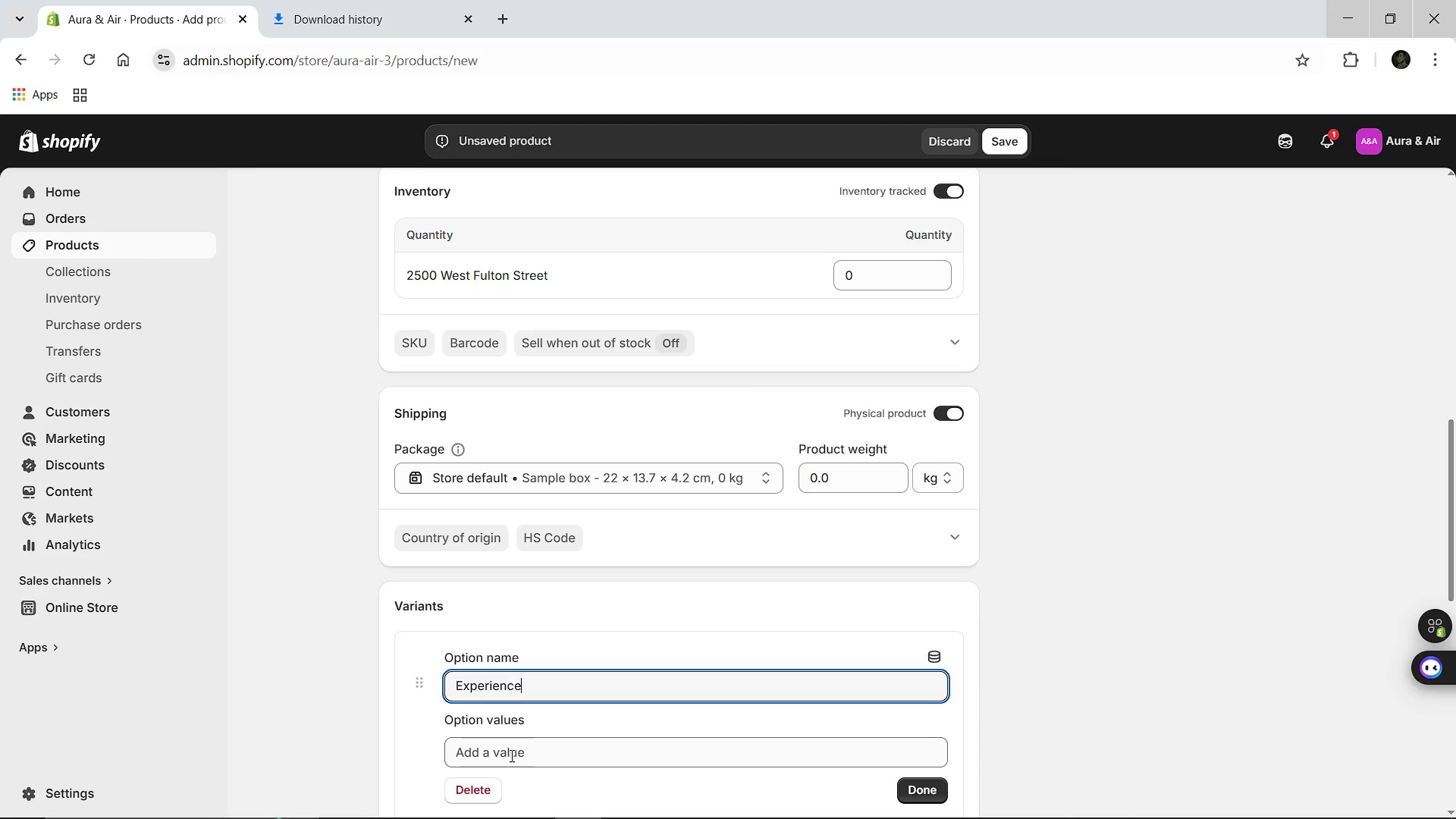 
left_click([510, 755])
 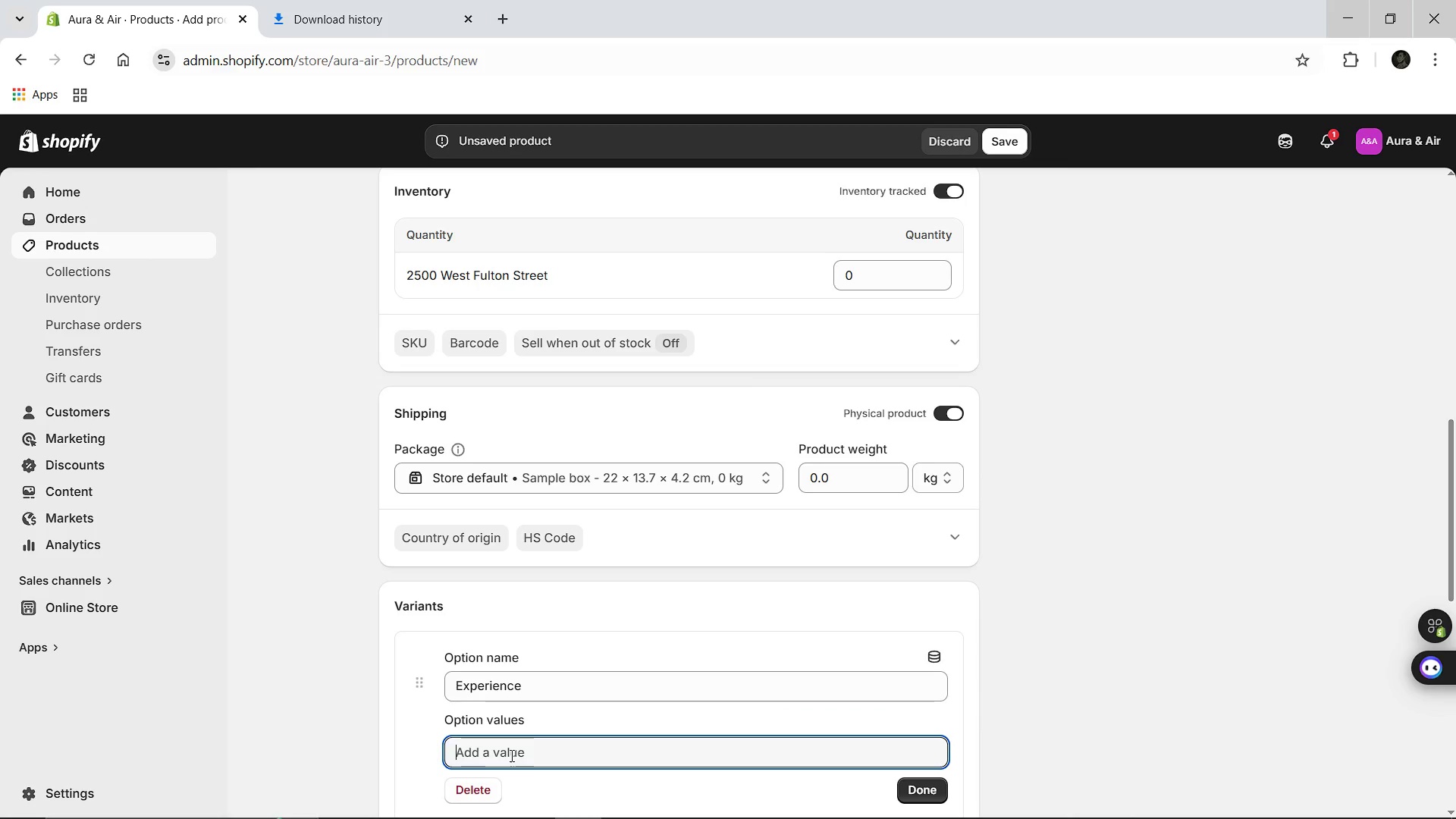 
type(Satndar)
key(Backspace)
key(Backspace)
type(tandard)
 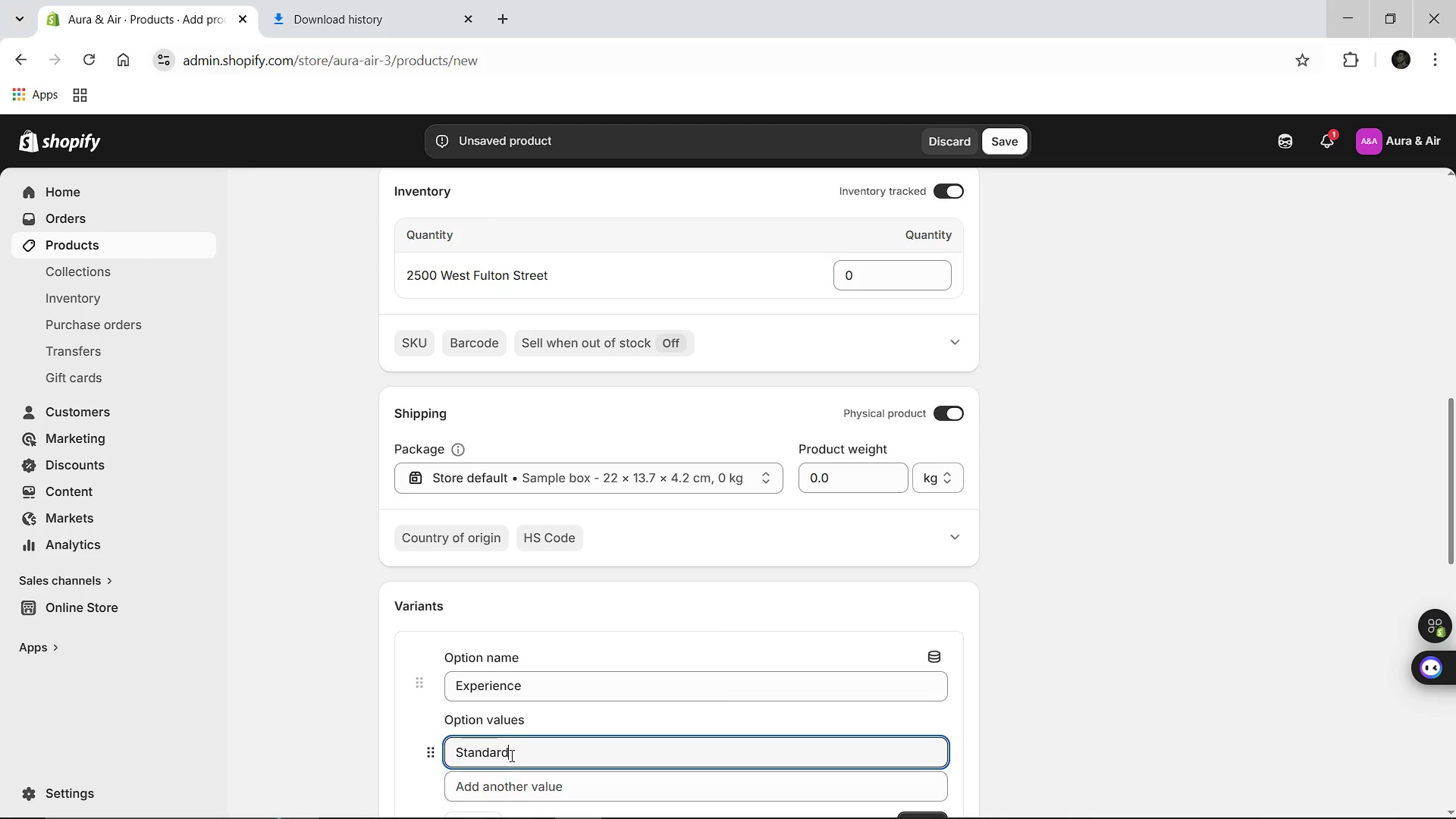 
left_click([503, 777])
 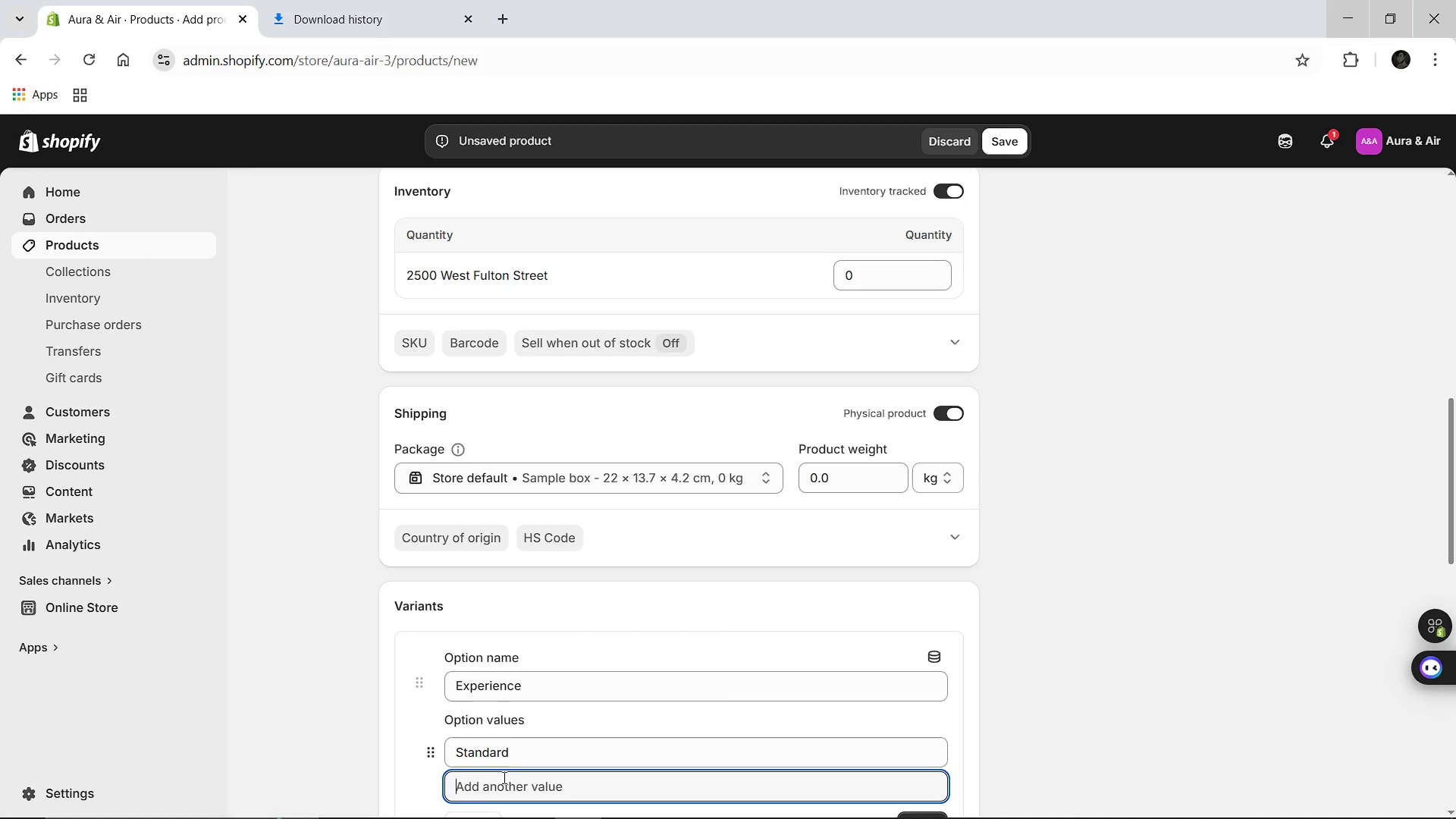 
type(Gift Ritual)
 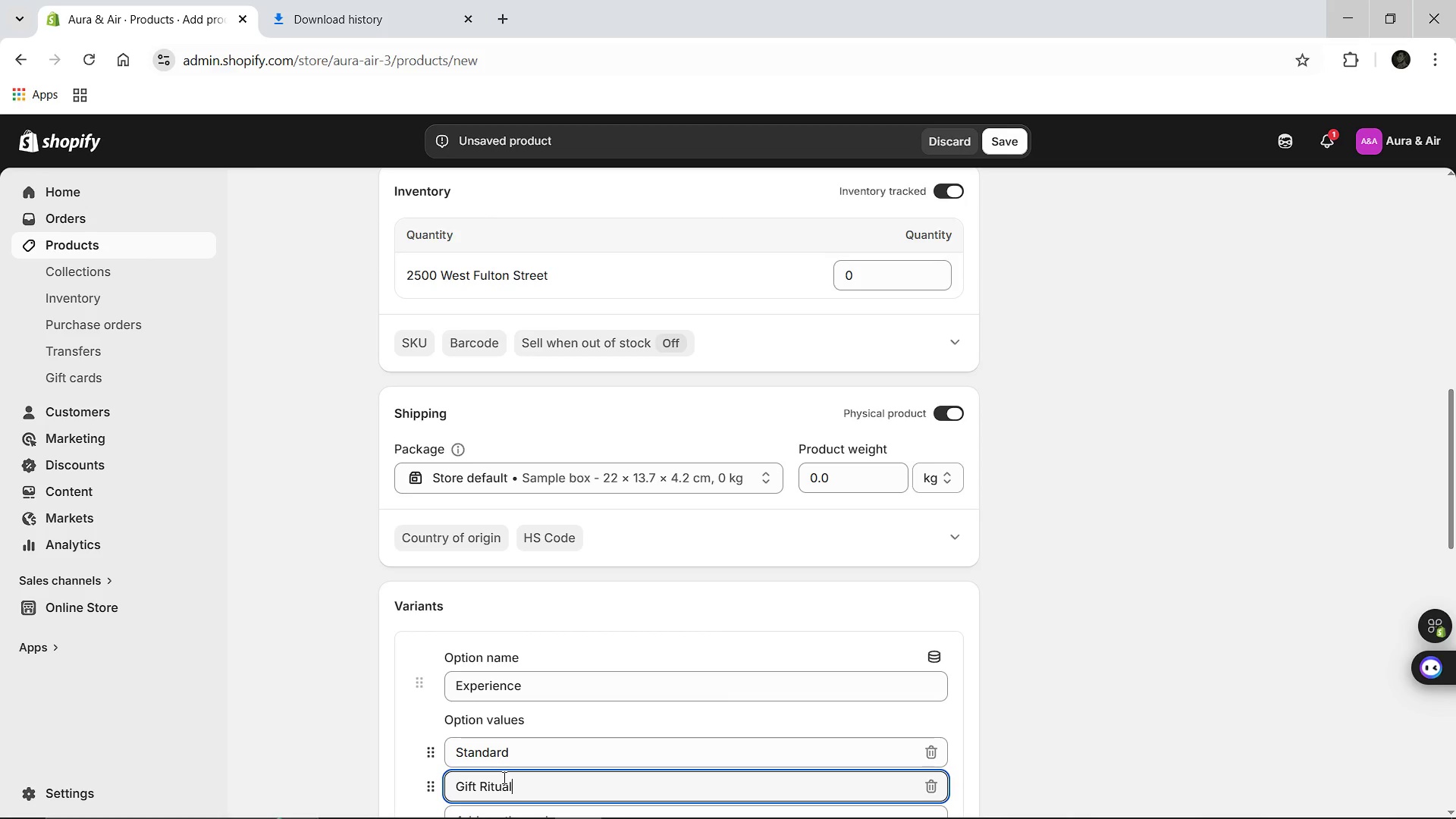 
left_click([918, 725])
 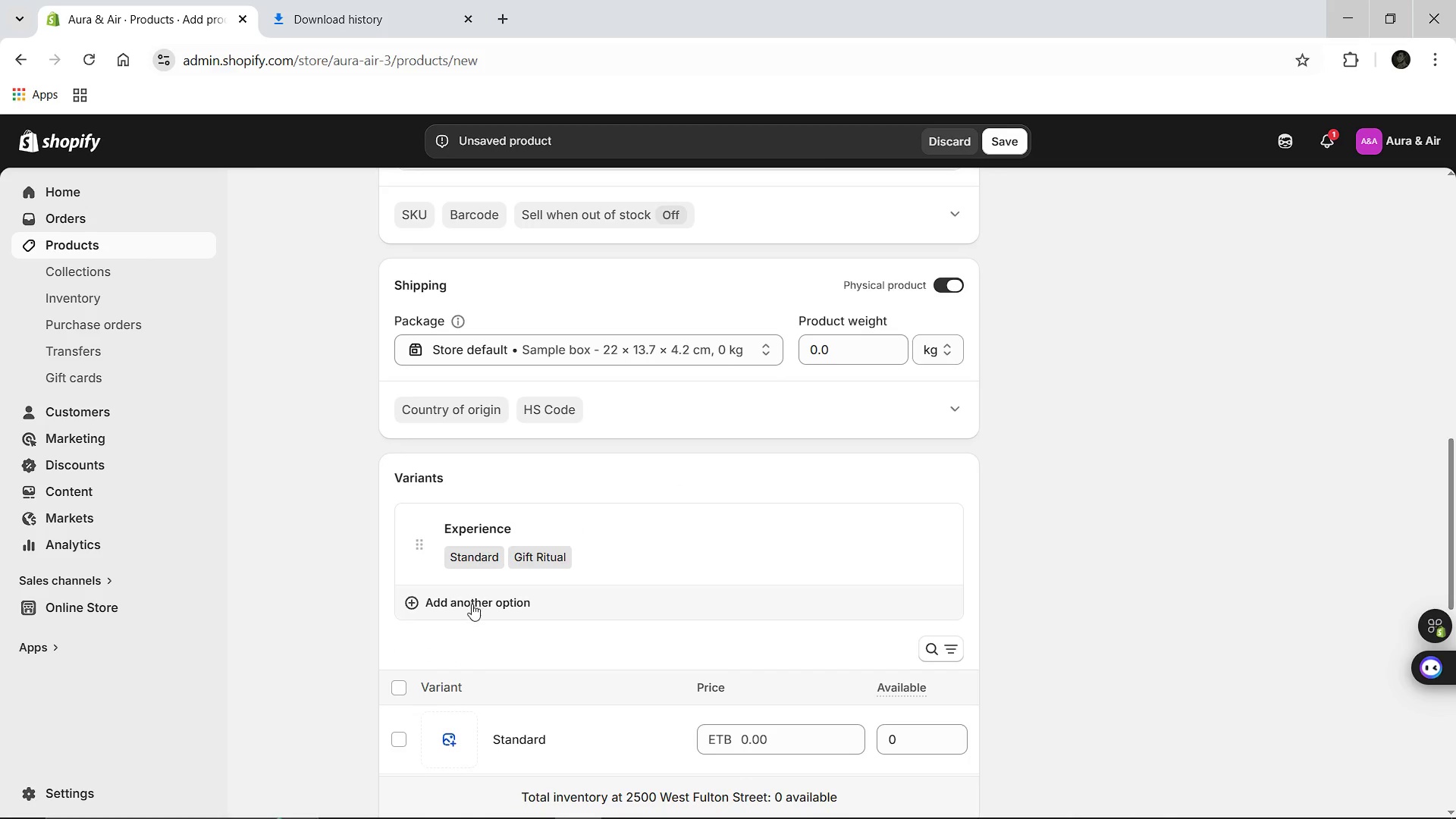 
left_click([472, 604])
 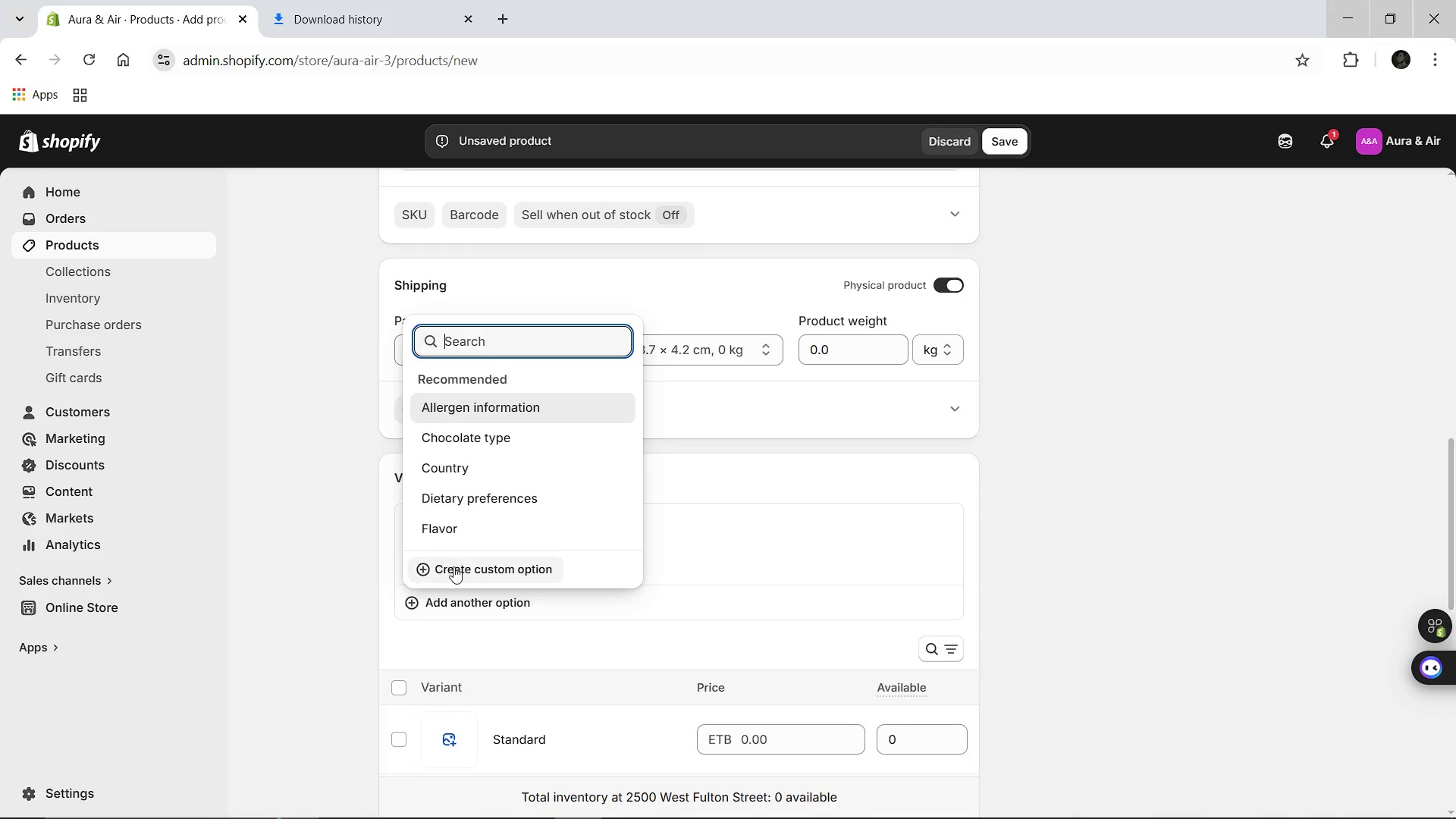 
left_click([453, 566])
 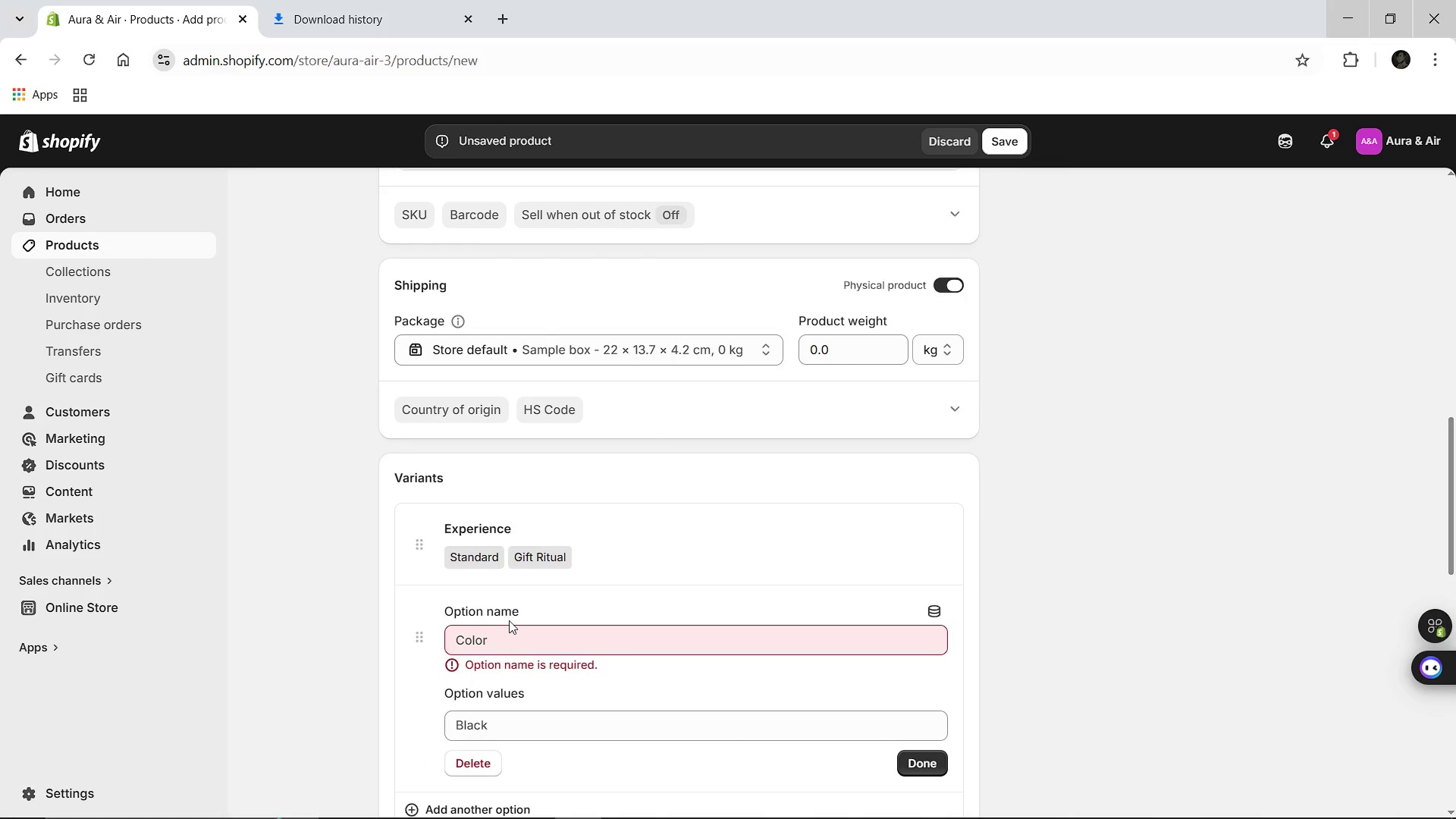 
left_click([505, 640])
 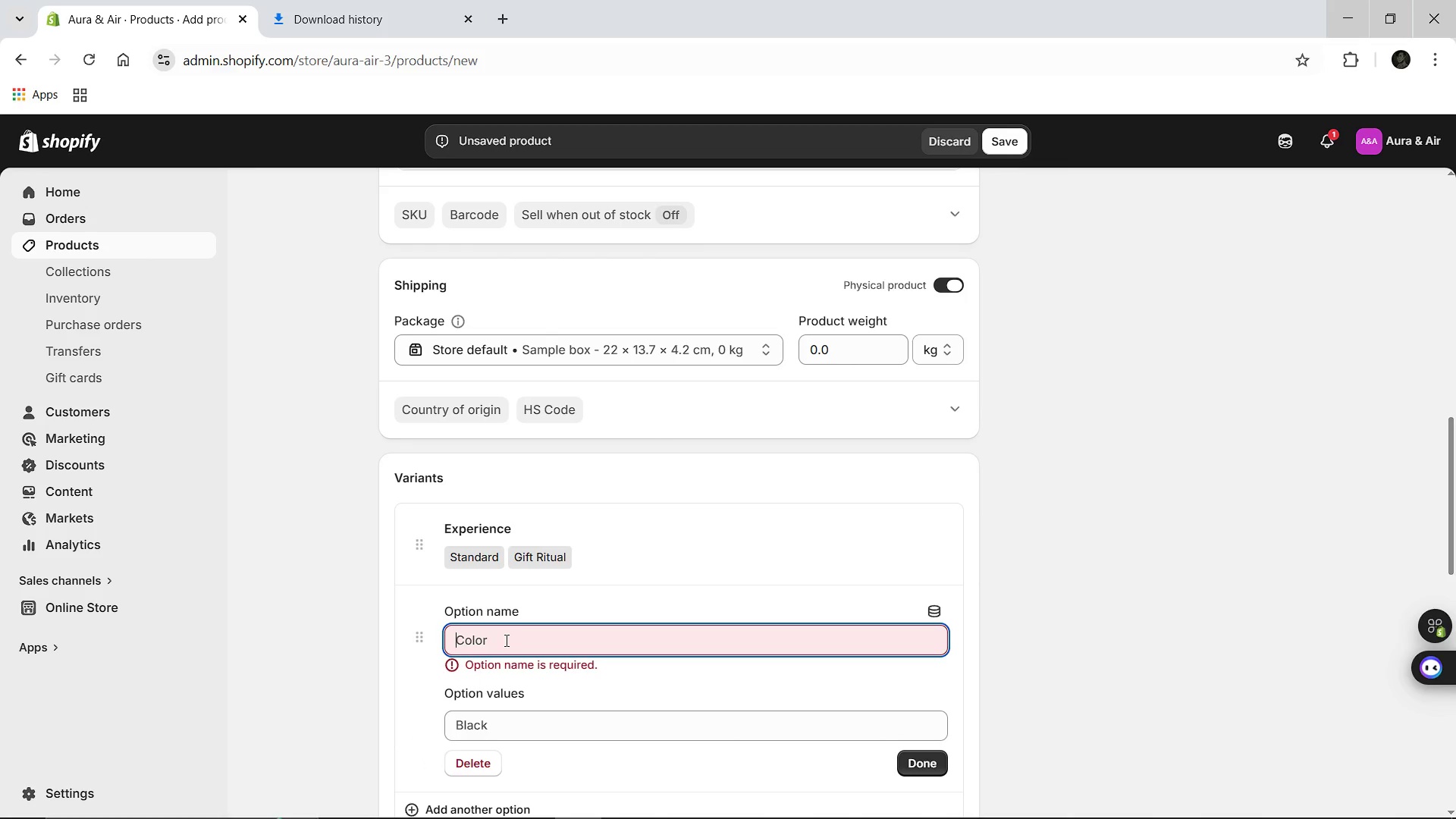 
type(Frequency)
 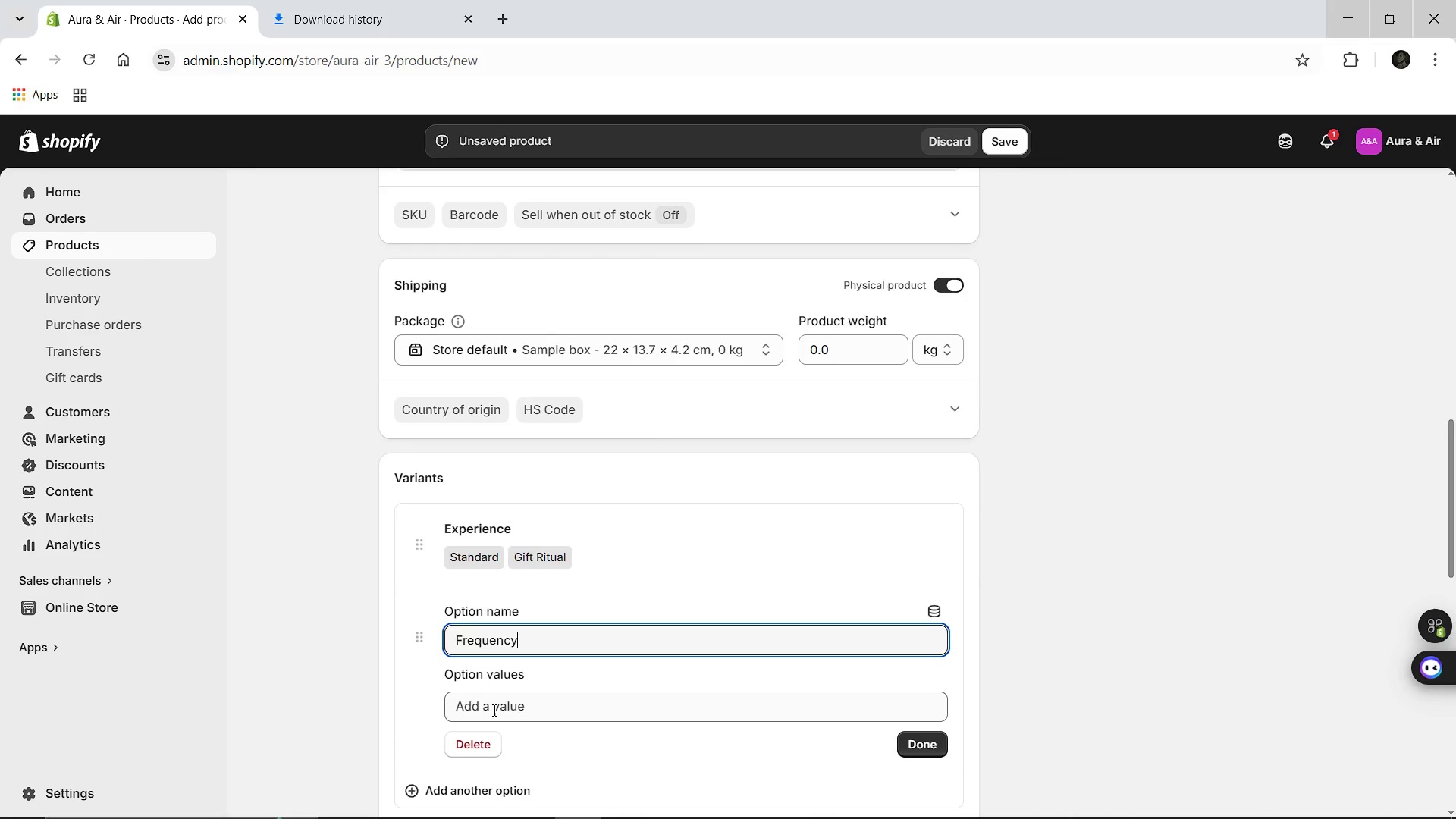 
left_click([493, 710])
 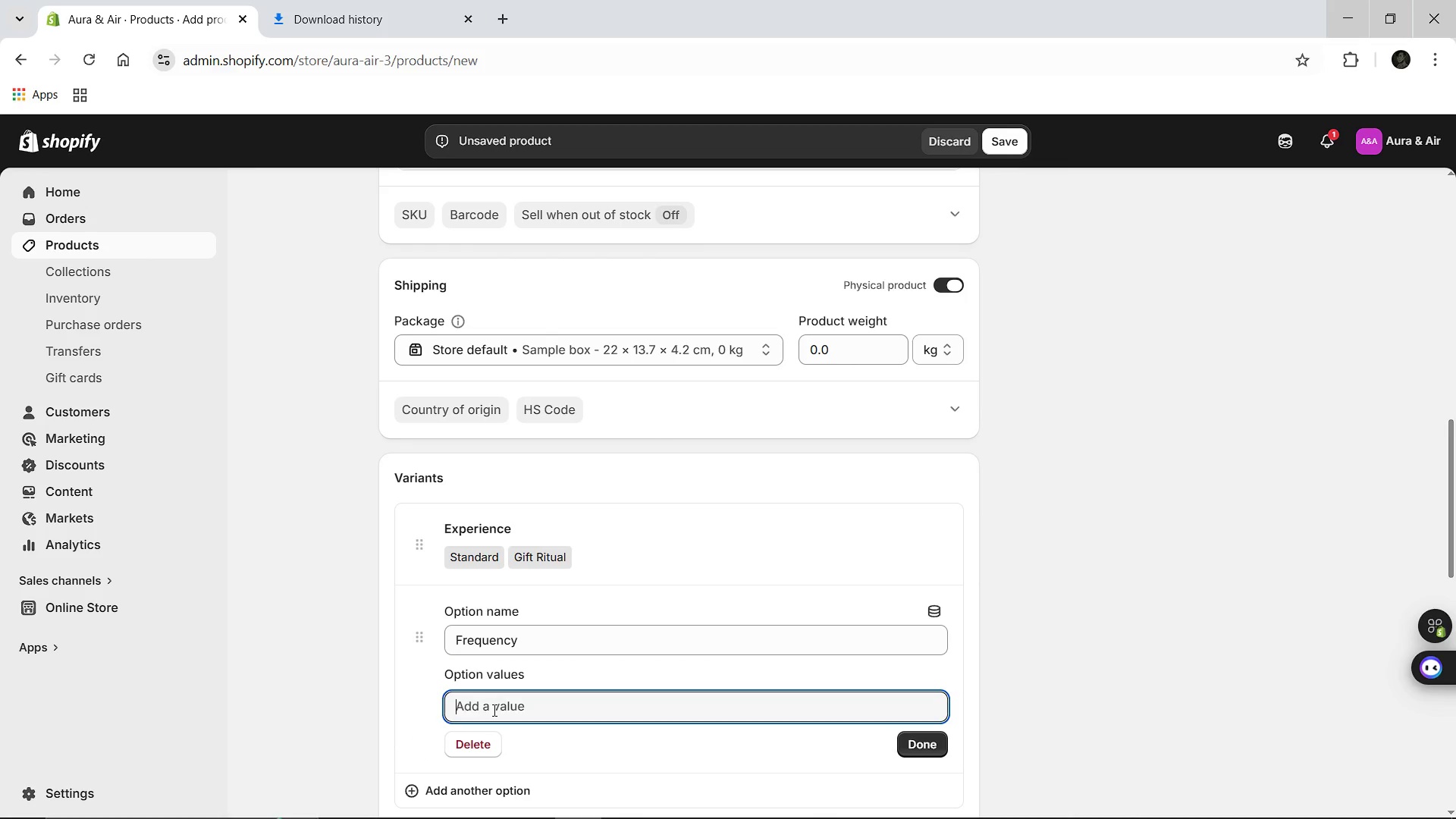 
type(One-time purnc)
key(Backspace)
key(Backspace)
type(chase)
 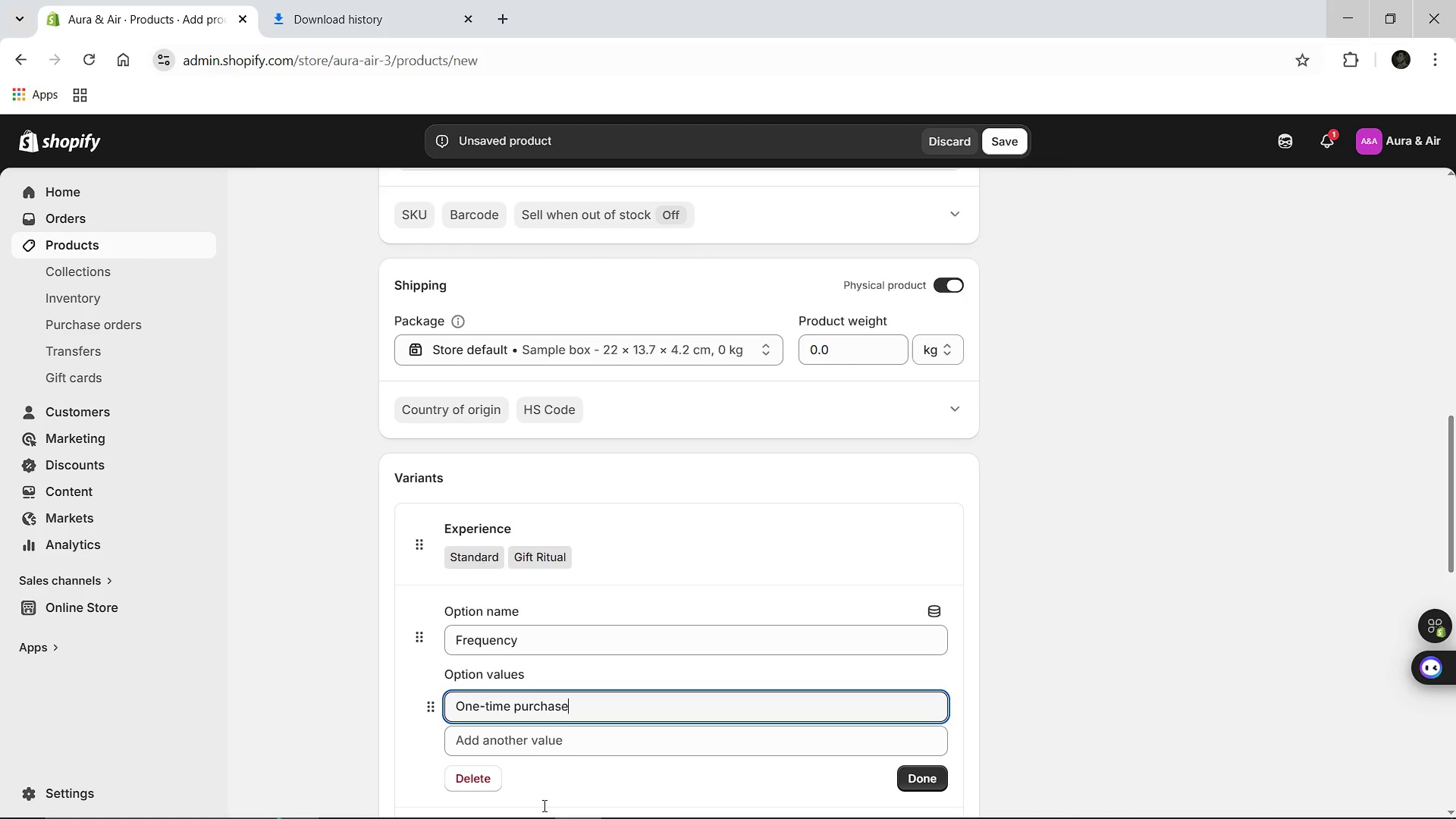 
left_click([530, 740])
 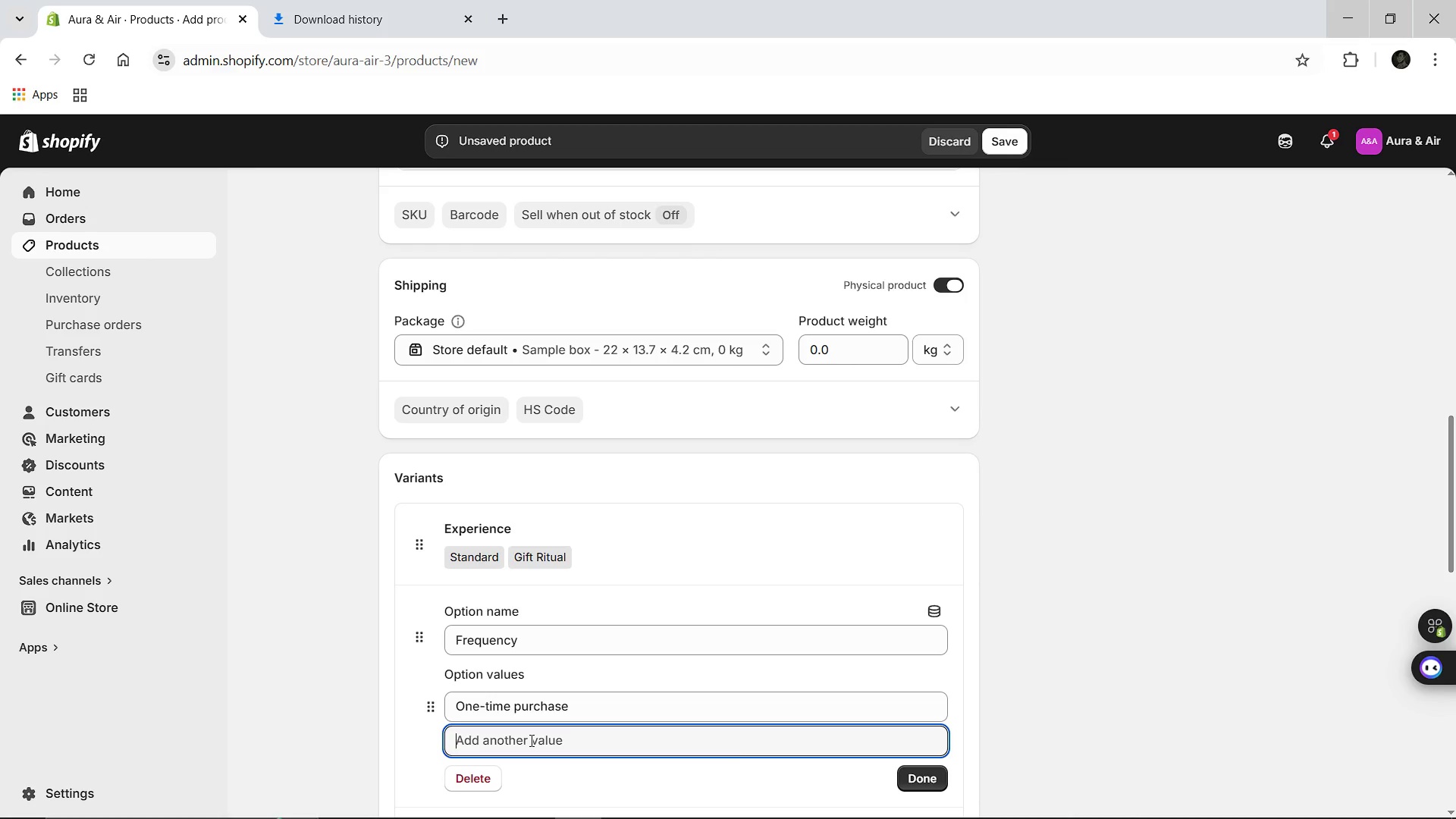 
type(Aura Membership)
 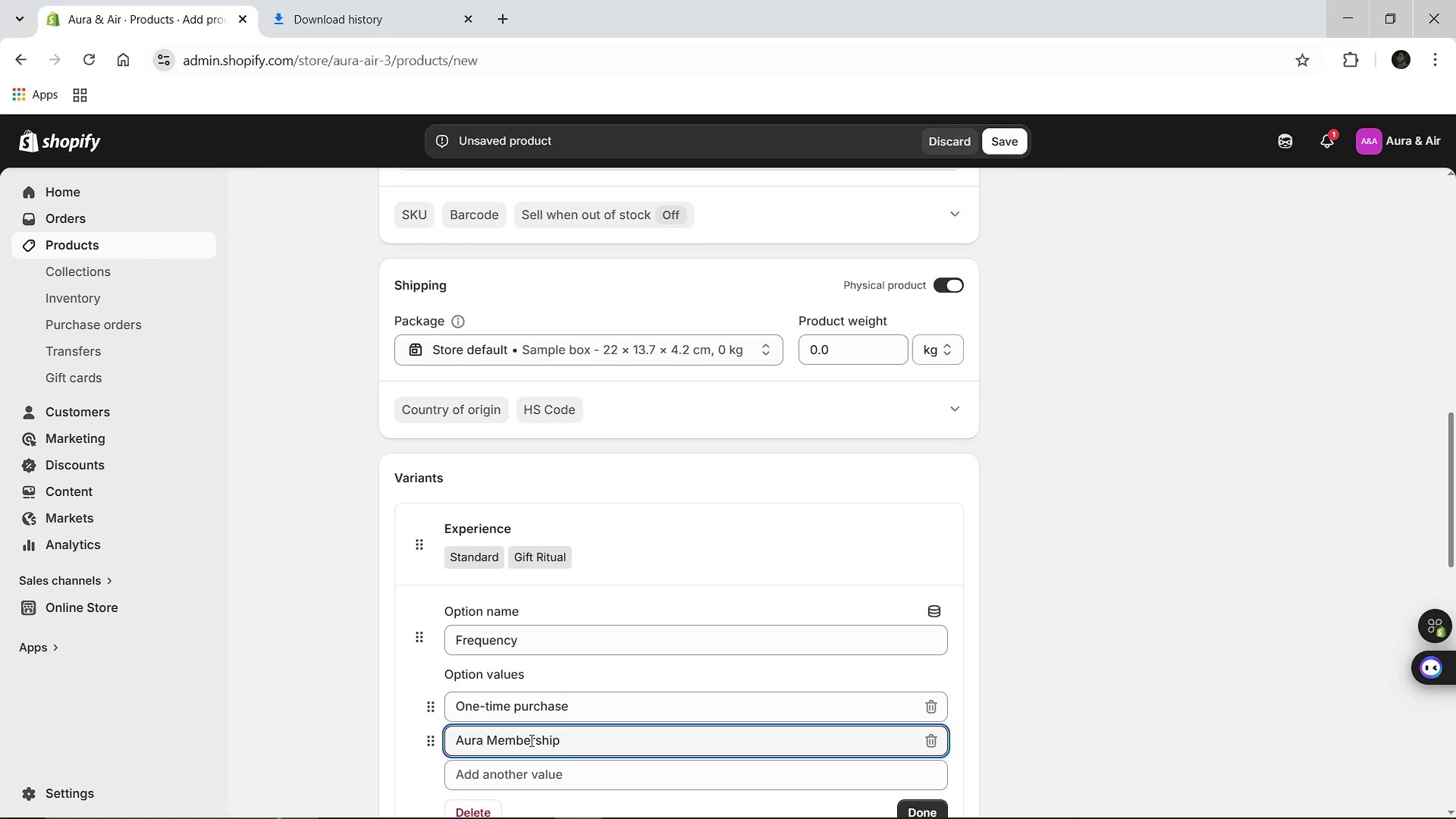 
left_click([929, 705])
 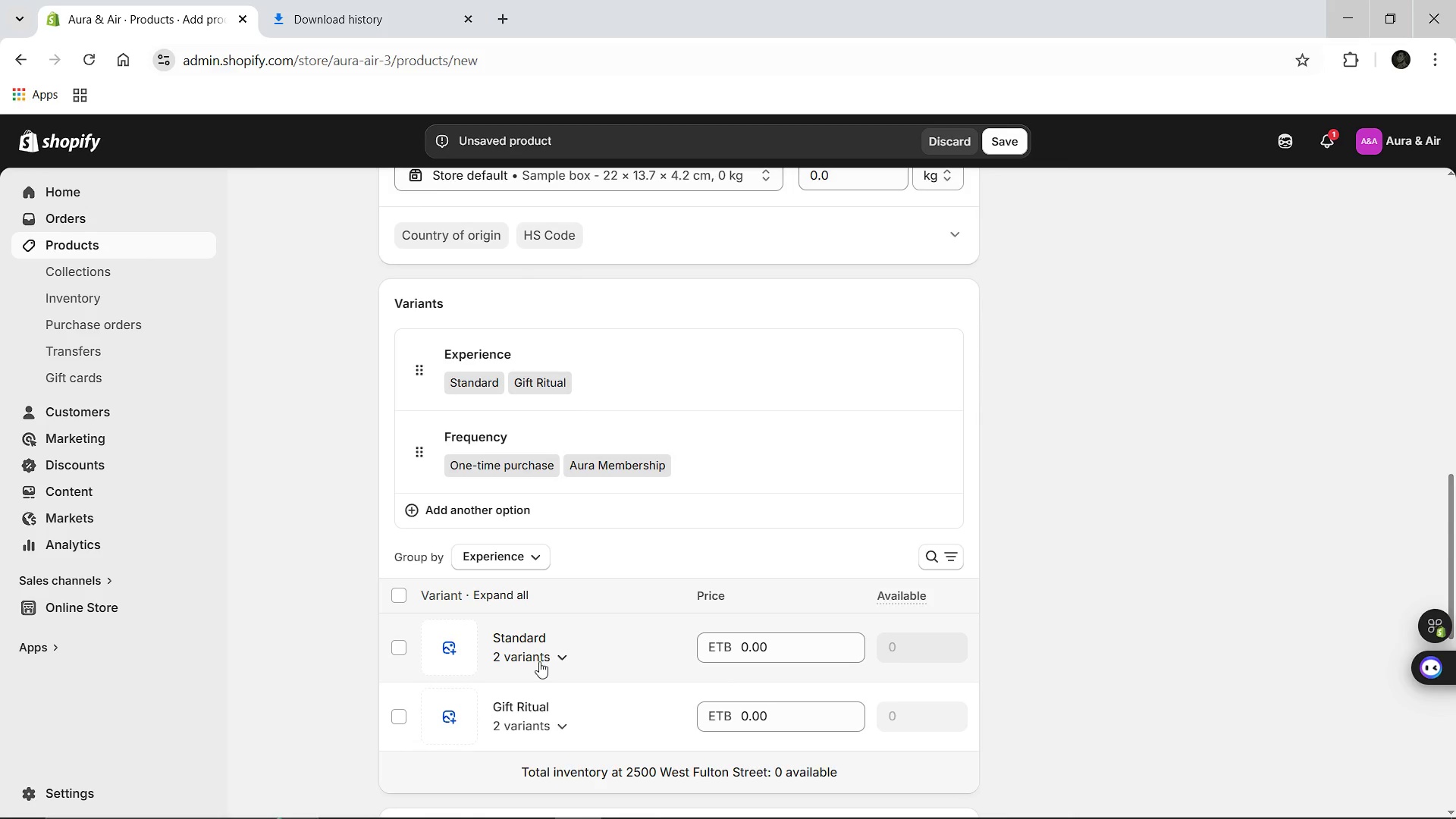 
left_click([539, 661])
 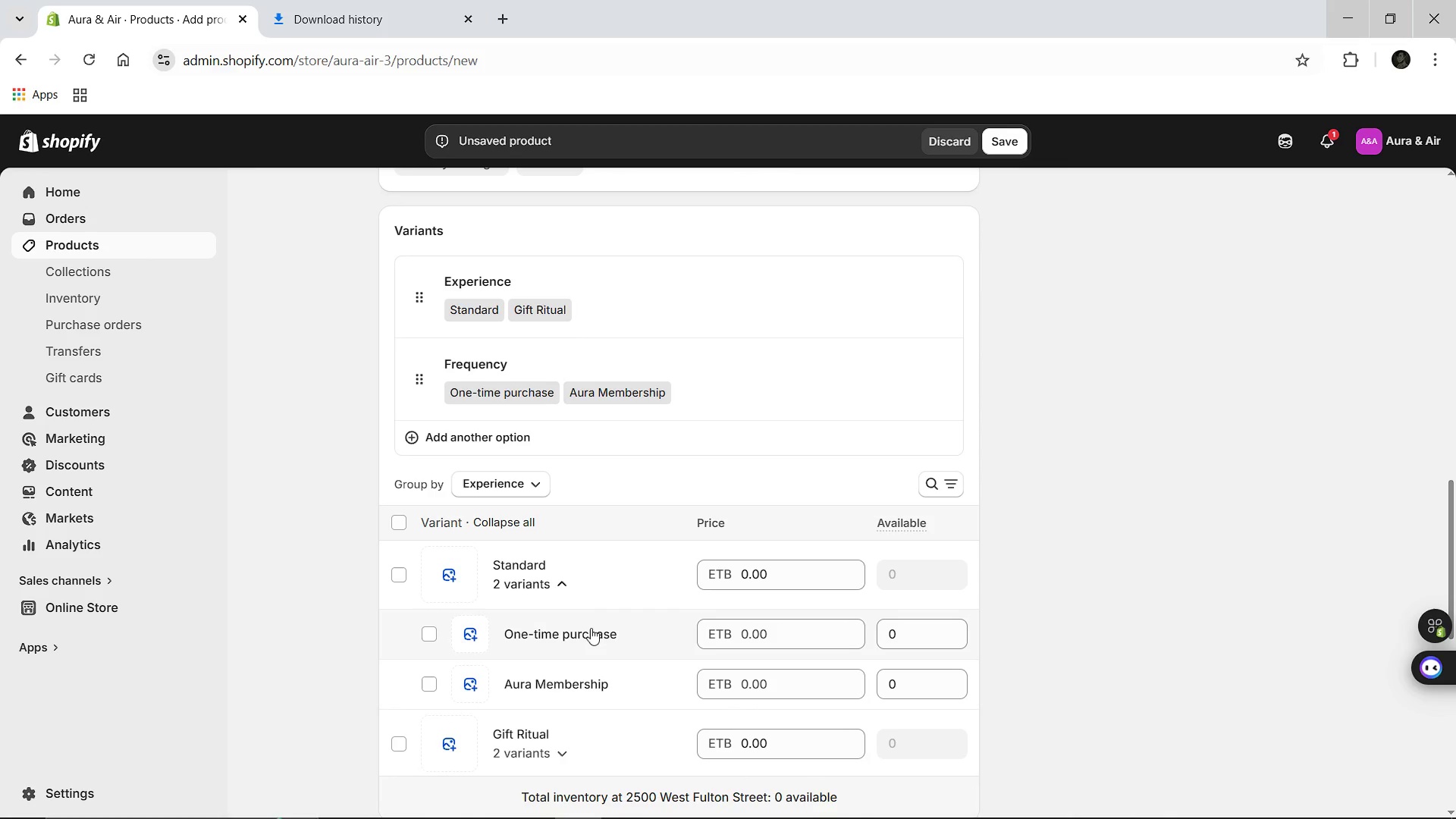 
left_click([573, 630])
 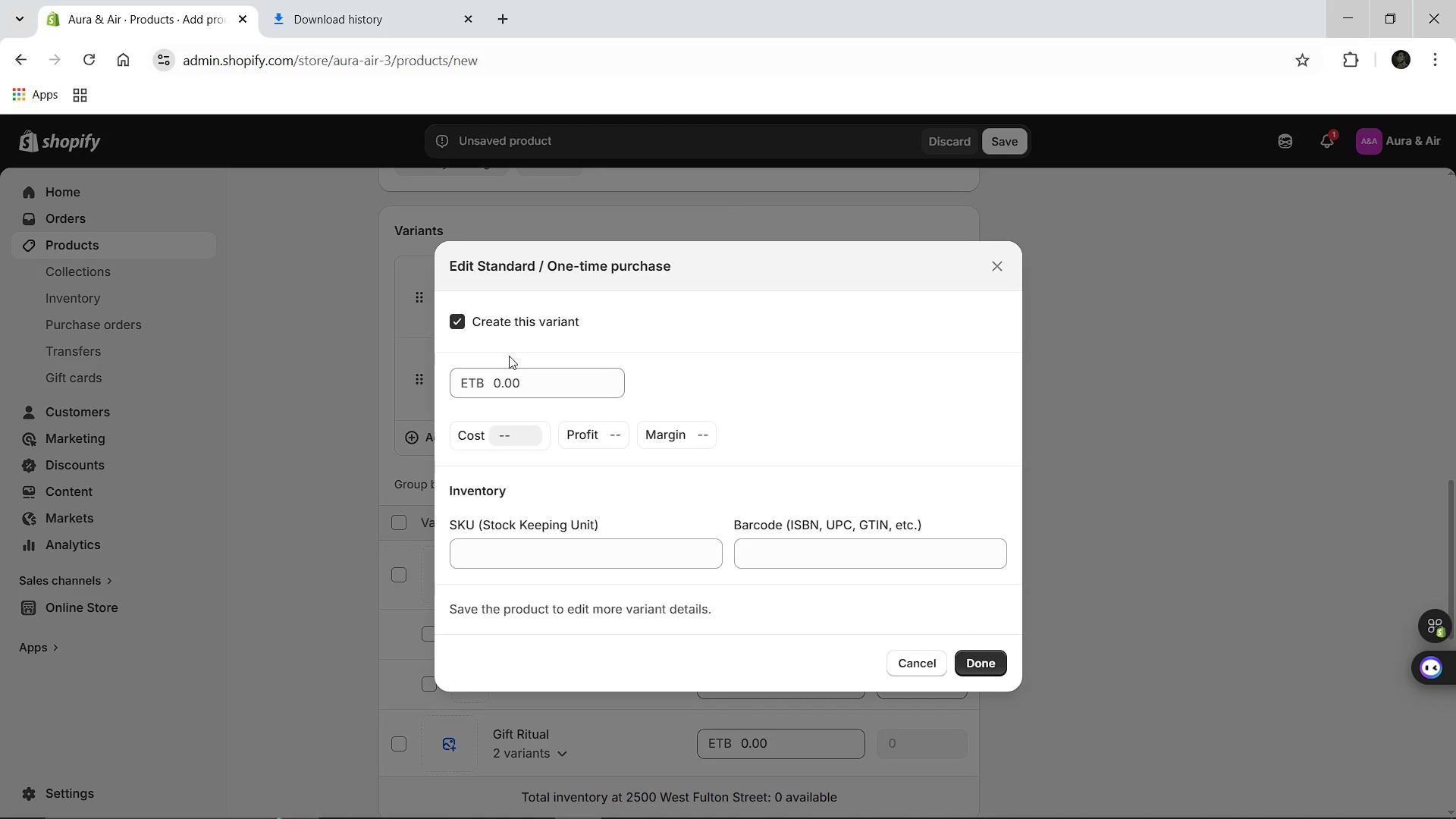 
left_click([509, 378])
 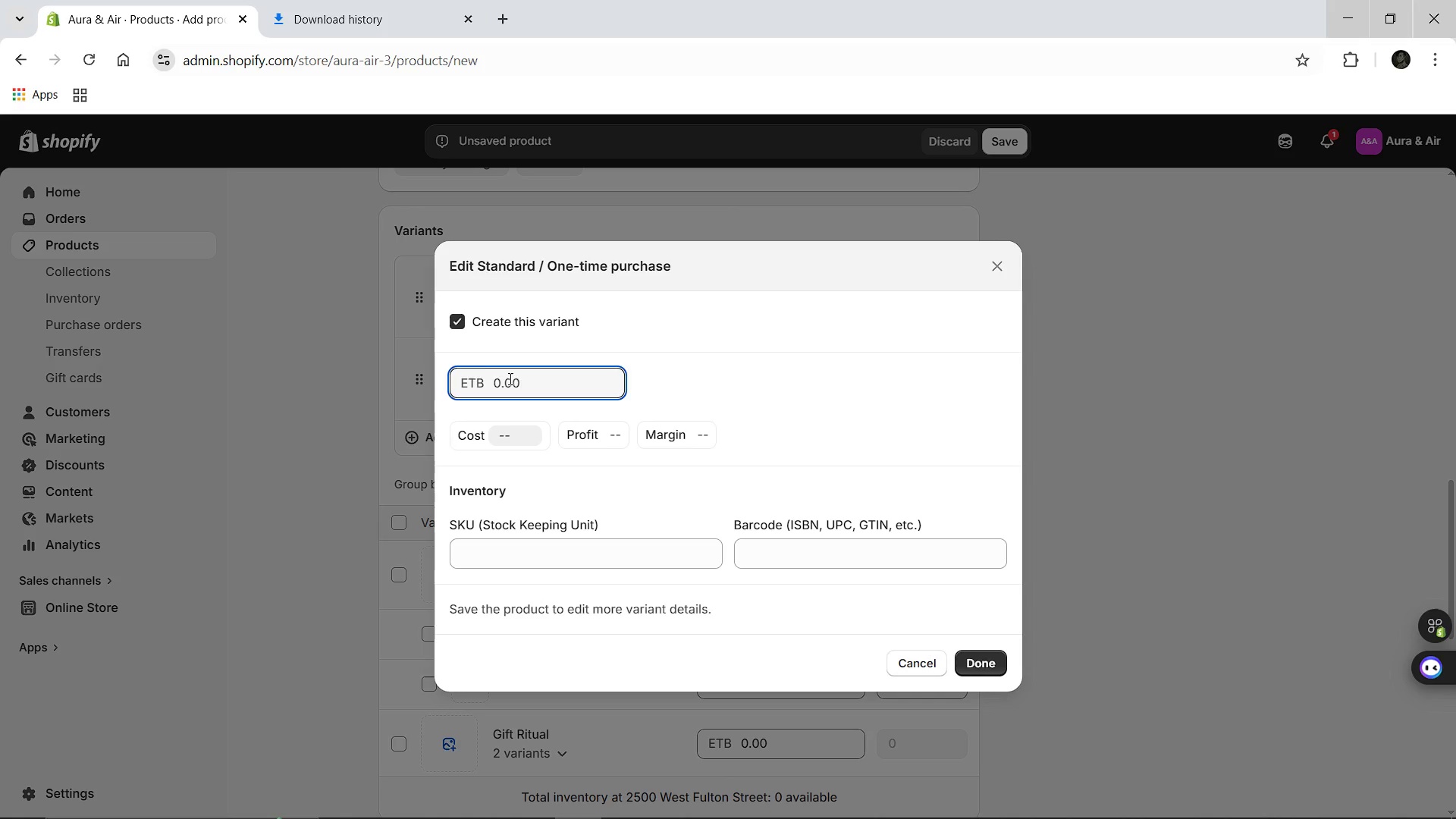 
type(70.00)
 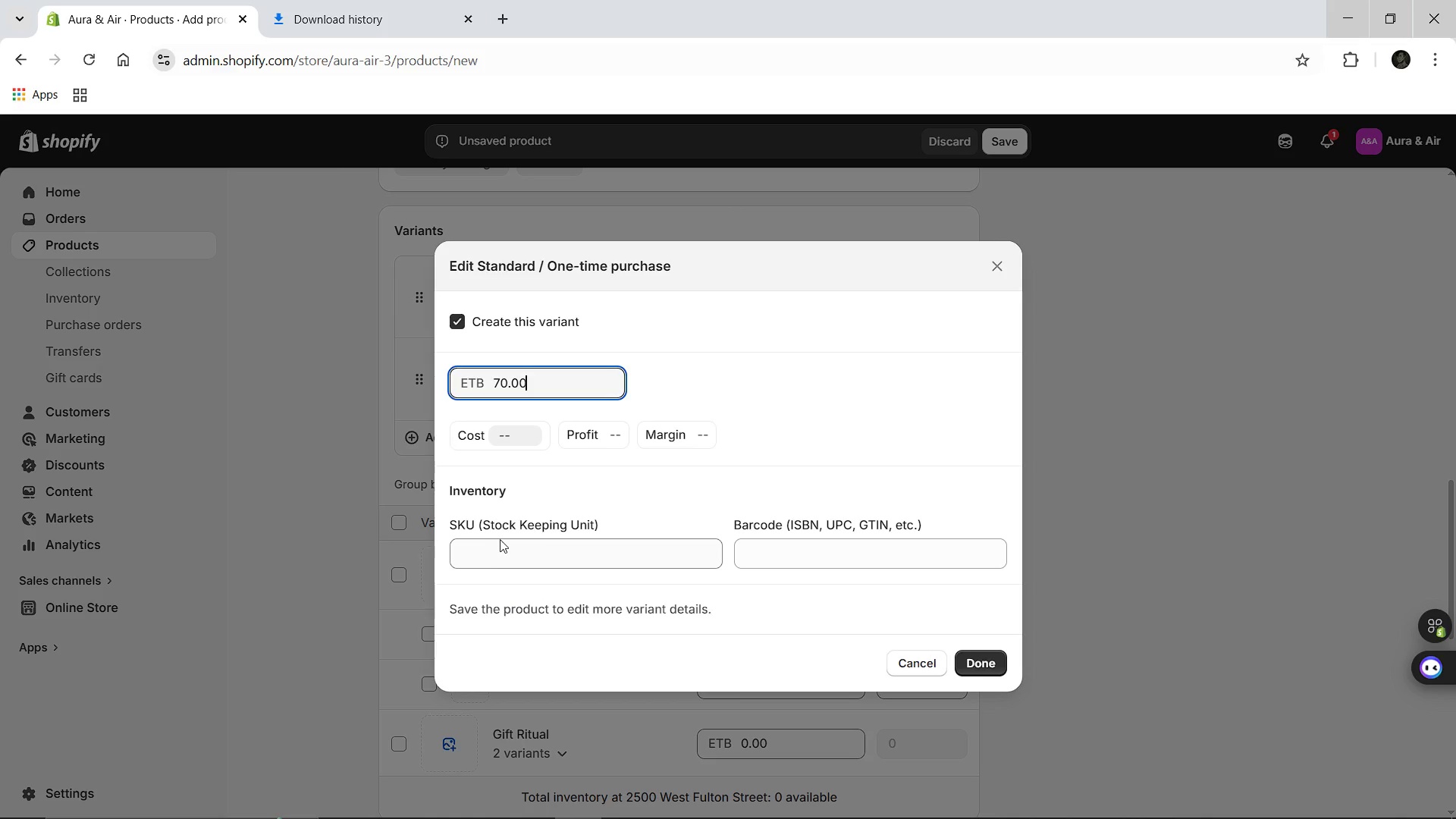 
left_click([500, 539])
 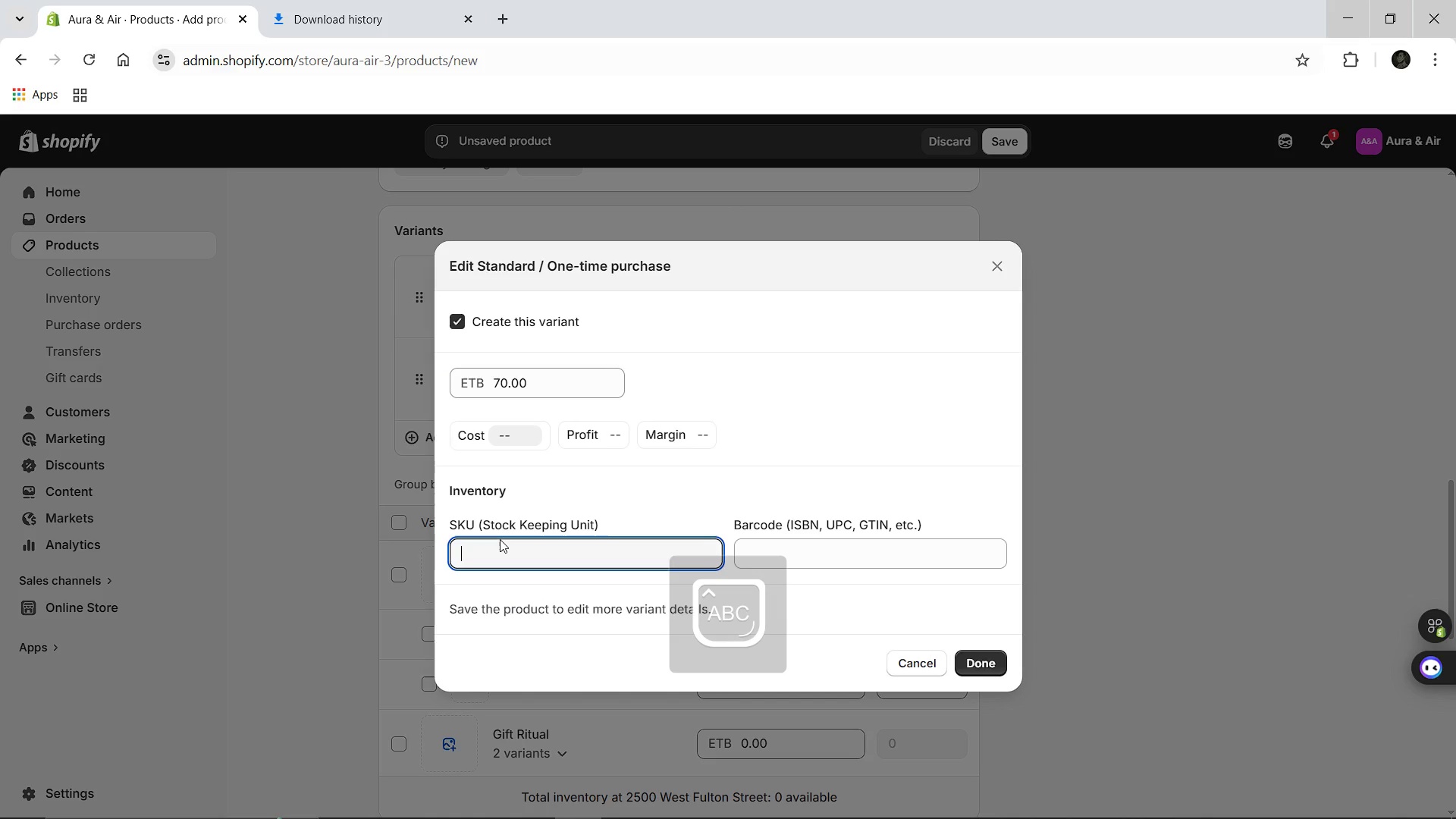 
type(AA-TRF-STD-ONCE)
 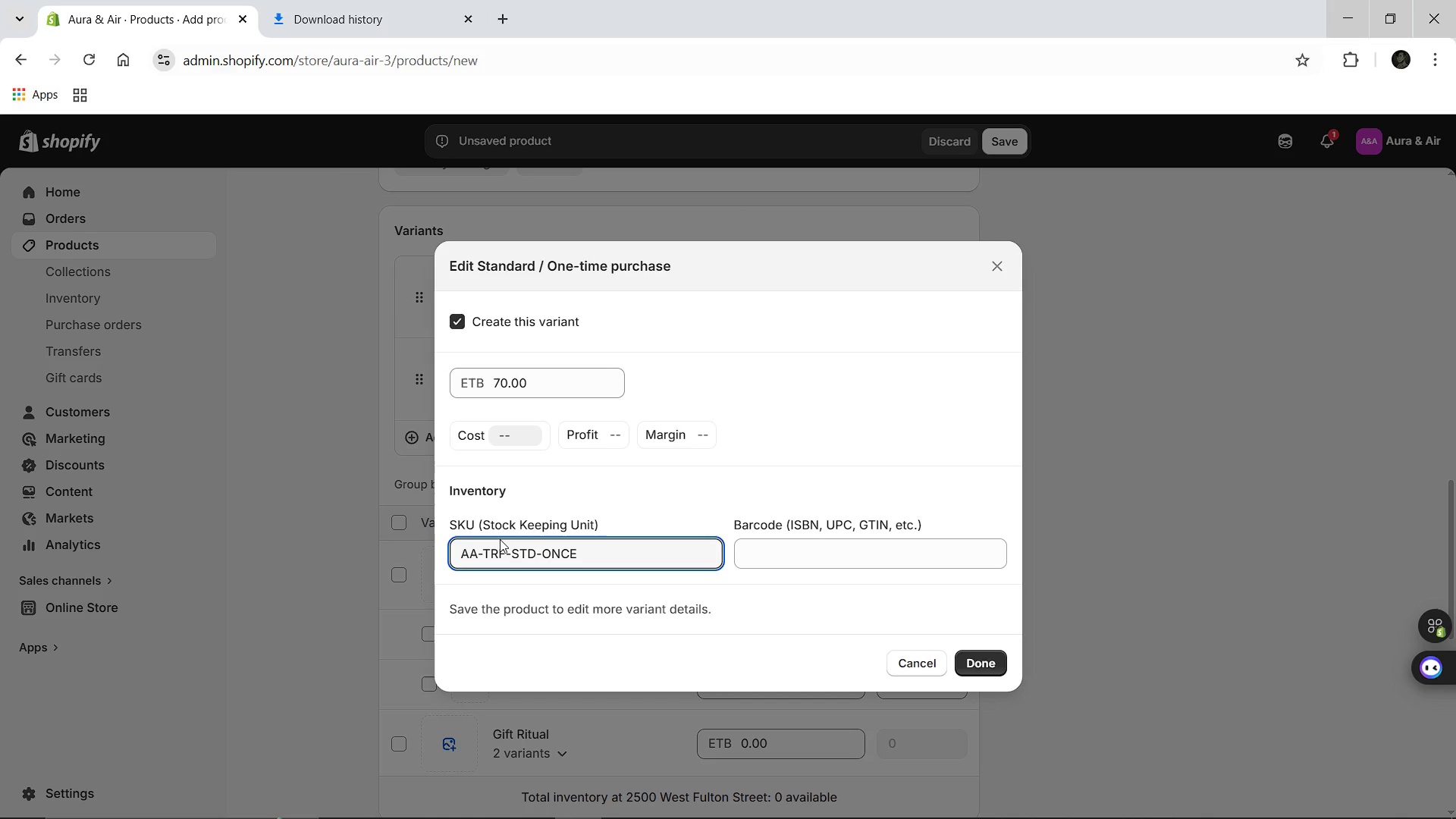 
key(Control+A)
 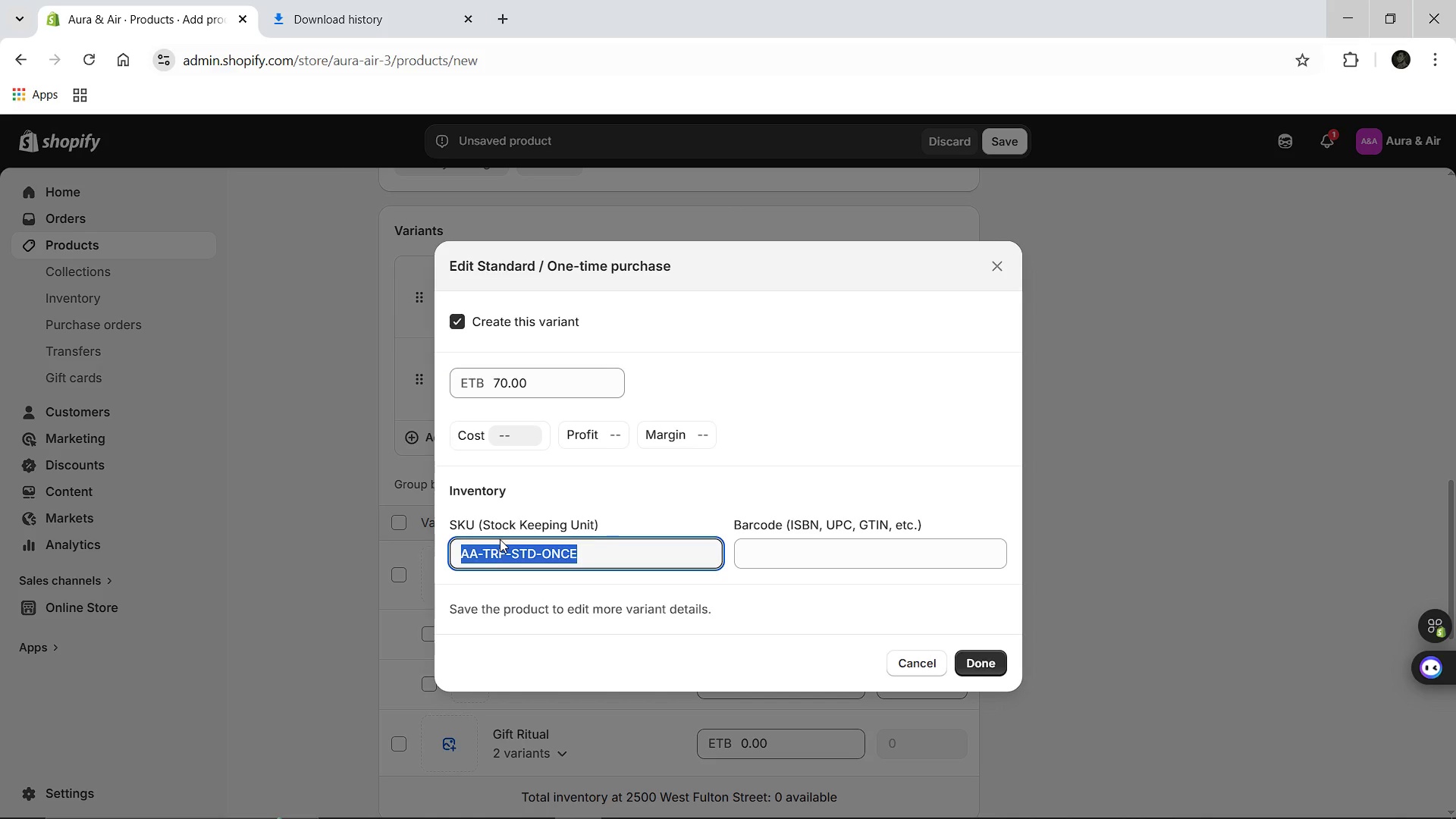 
key(Control+C)
 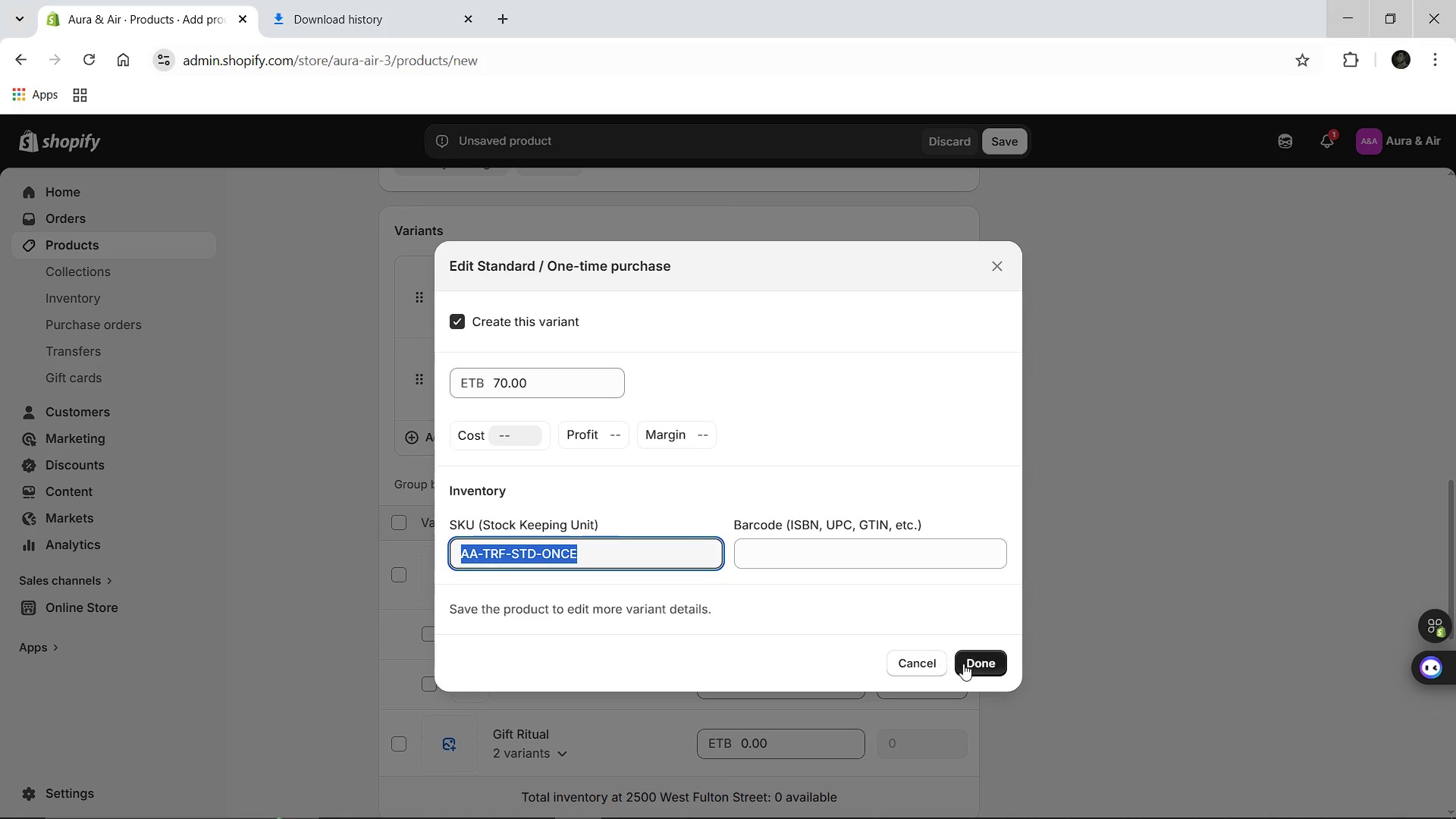 
left_click([963, 664])
 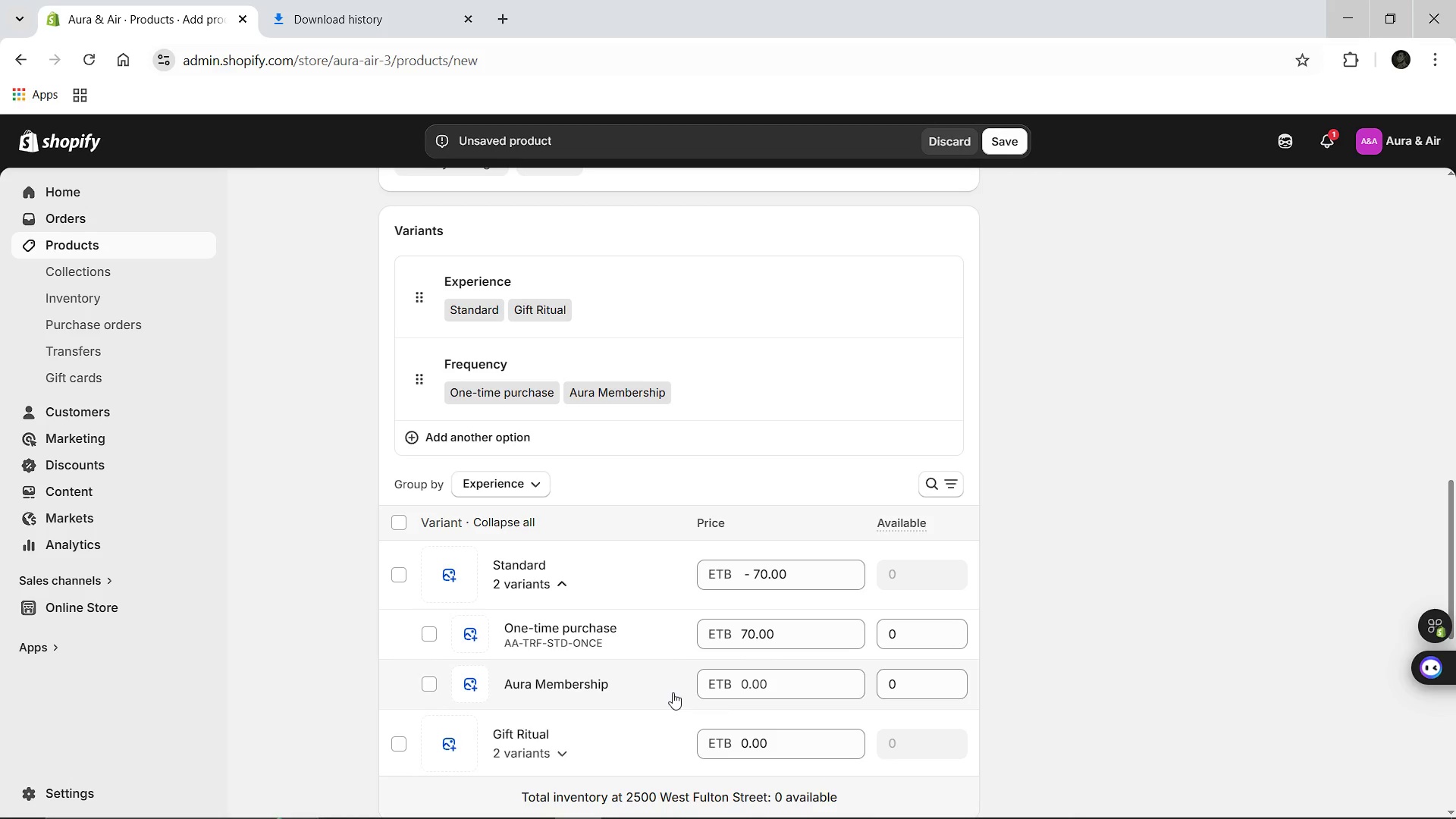 
left_click([581, 681])
 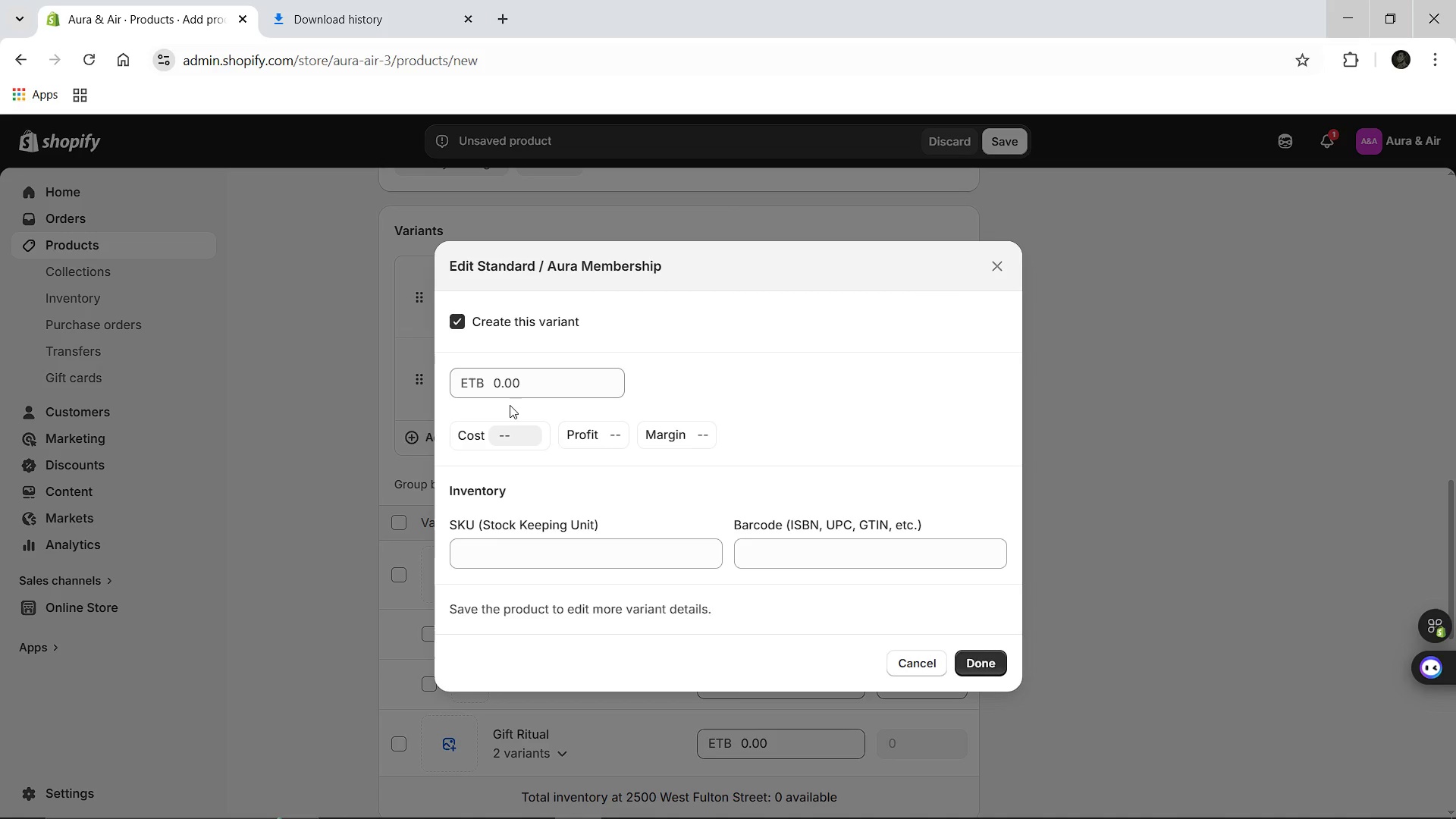 
left_click([516, 382])
 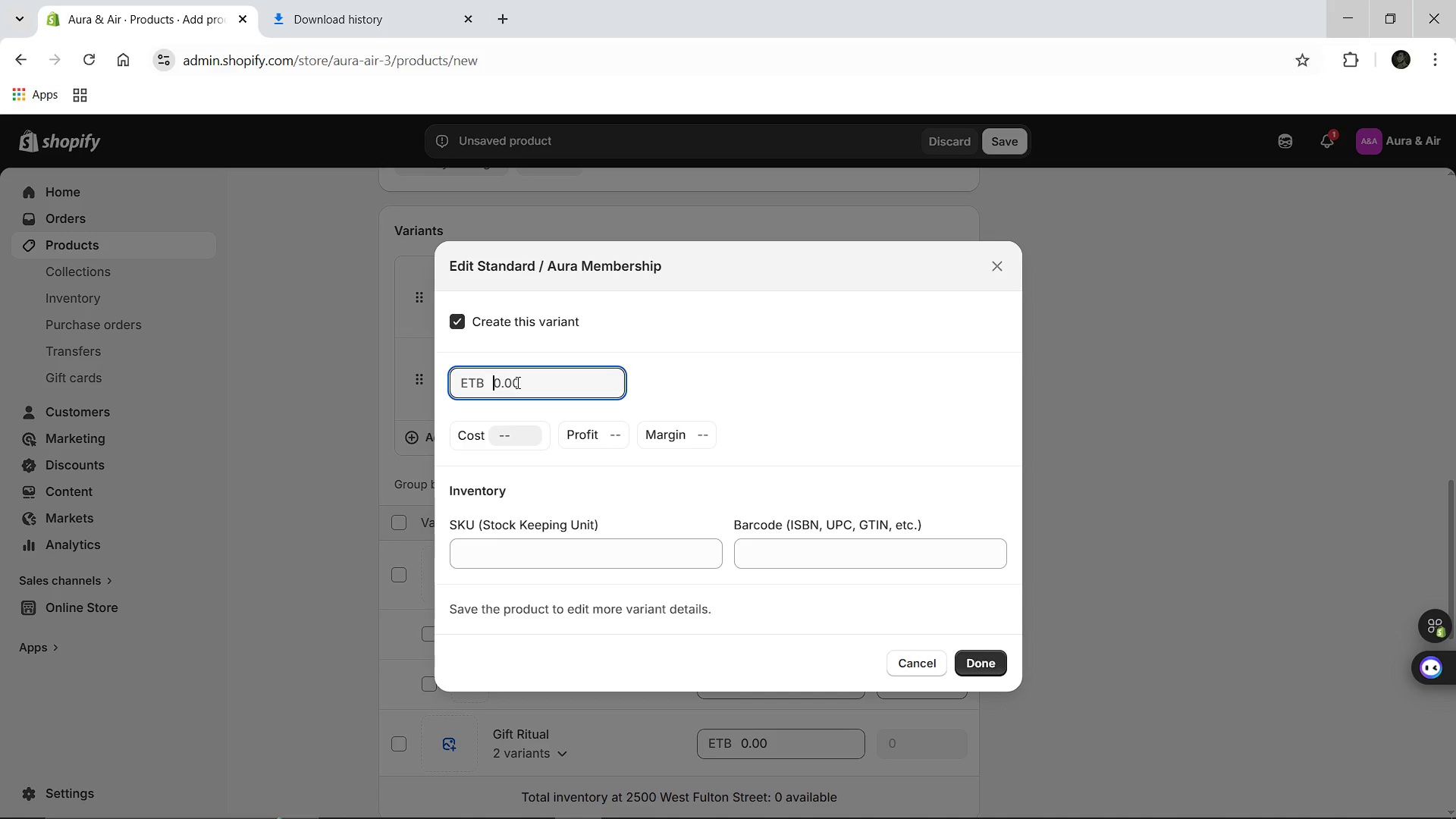 
type(59.50)
 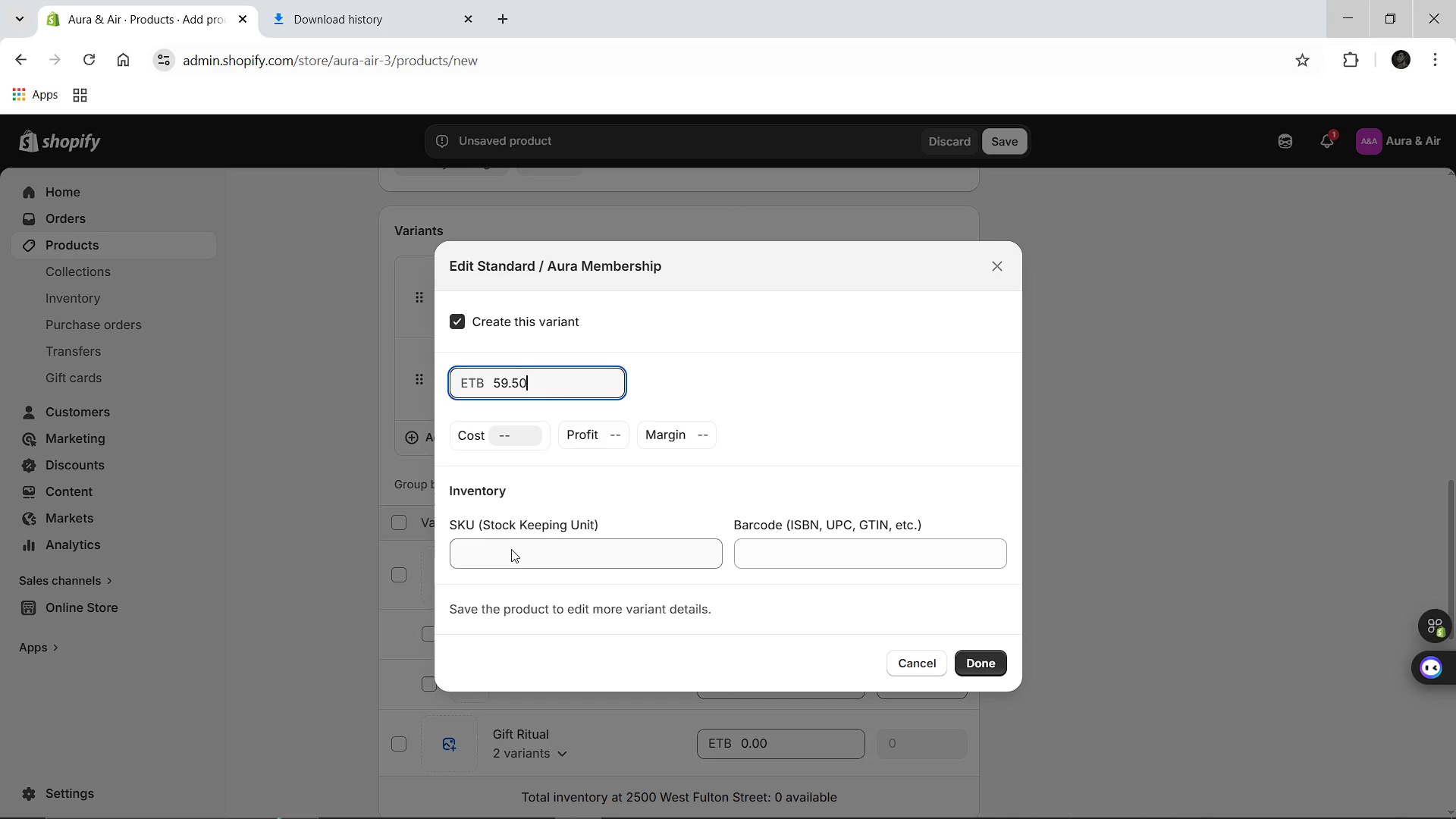 
left_click([510, 552])
 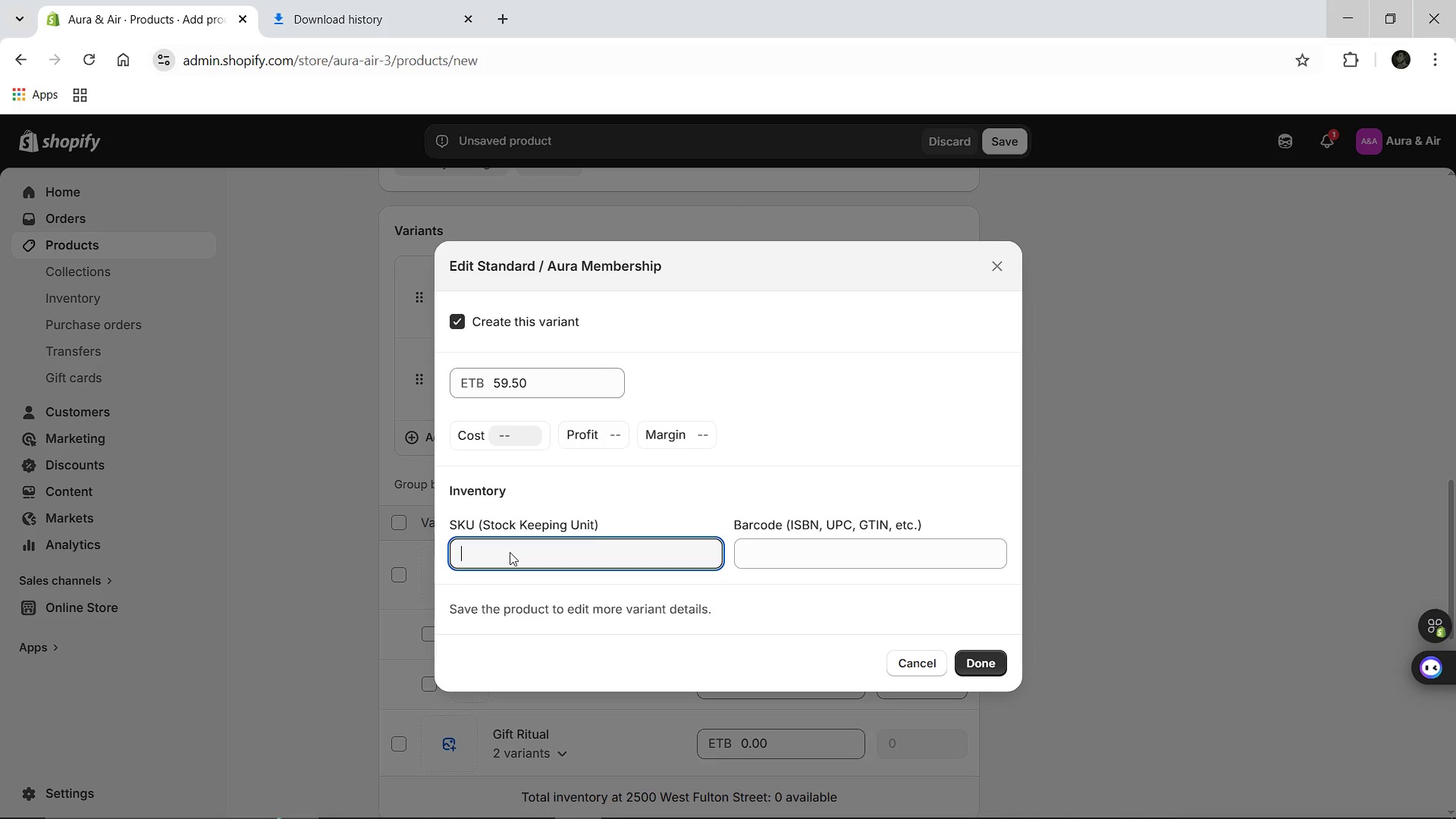 
key(Control+V)
 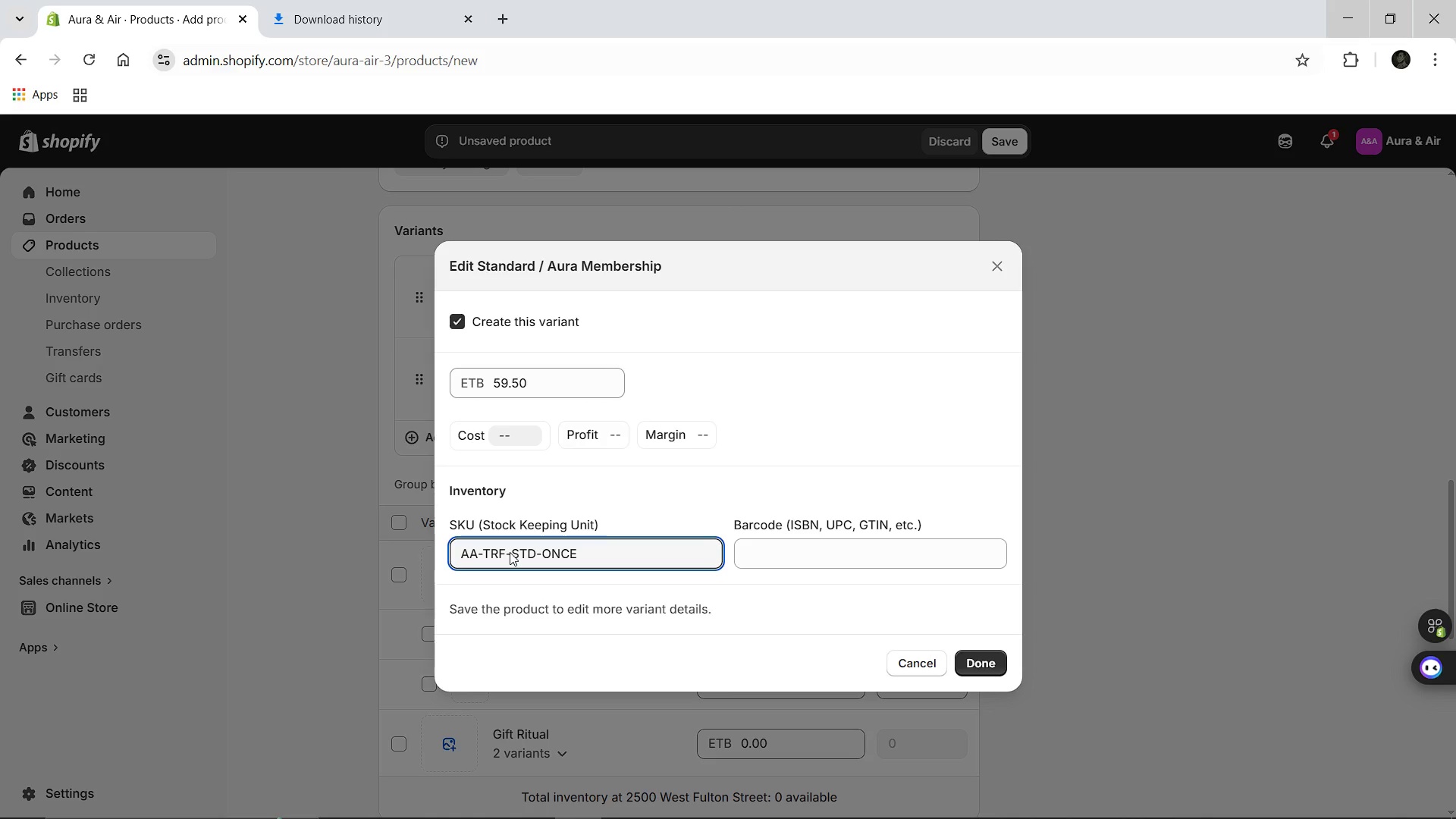 
key(Backspace)
key(Backspace)
key(Backspace)
key(Backspace)
type(SUBS)
 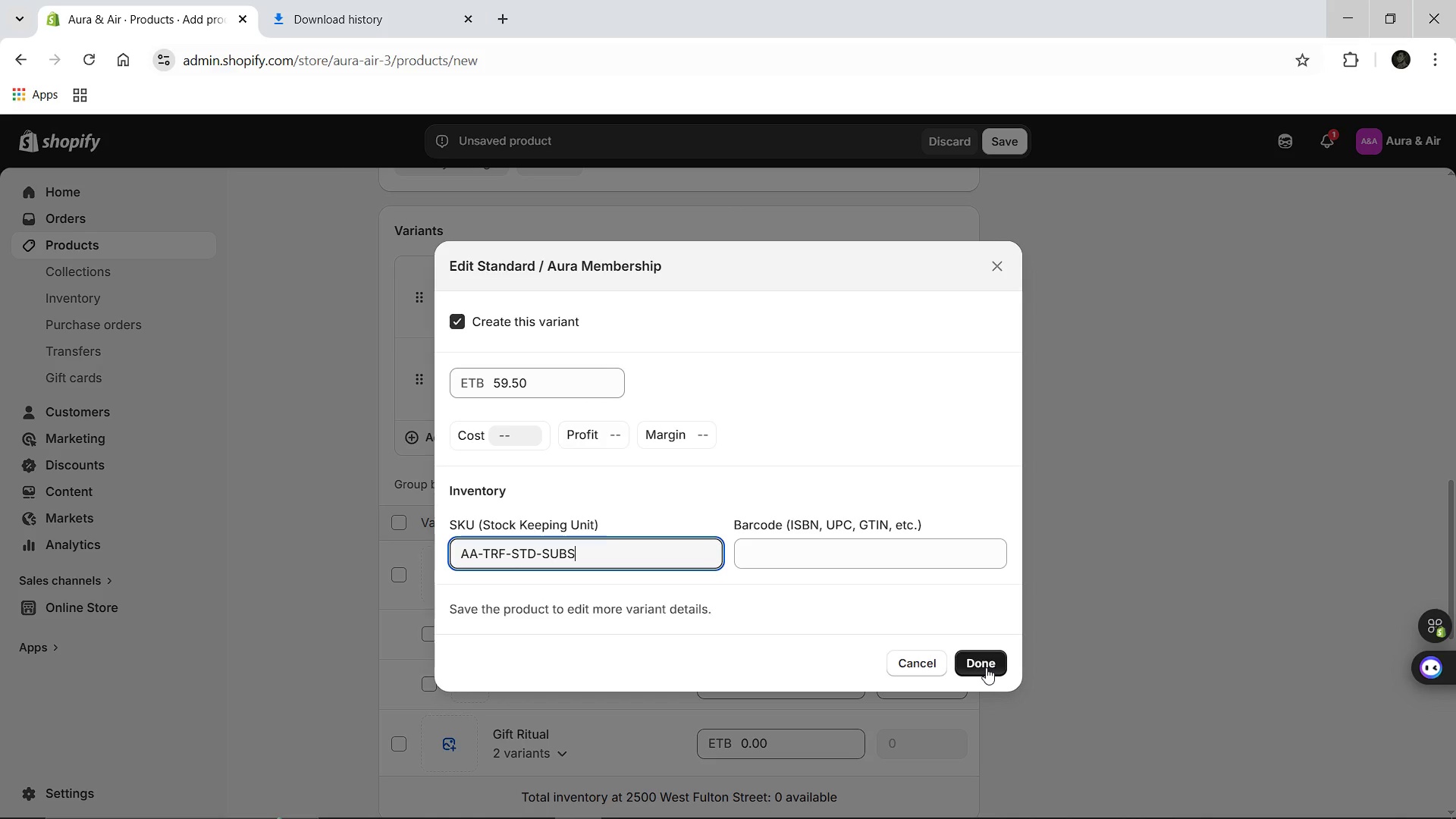 
left_click([986, 666])
 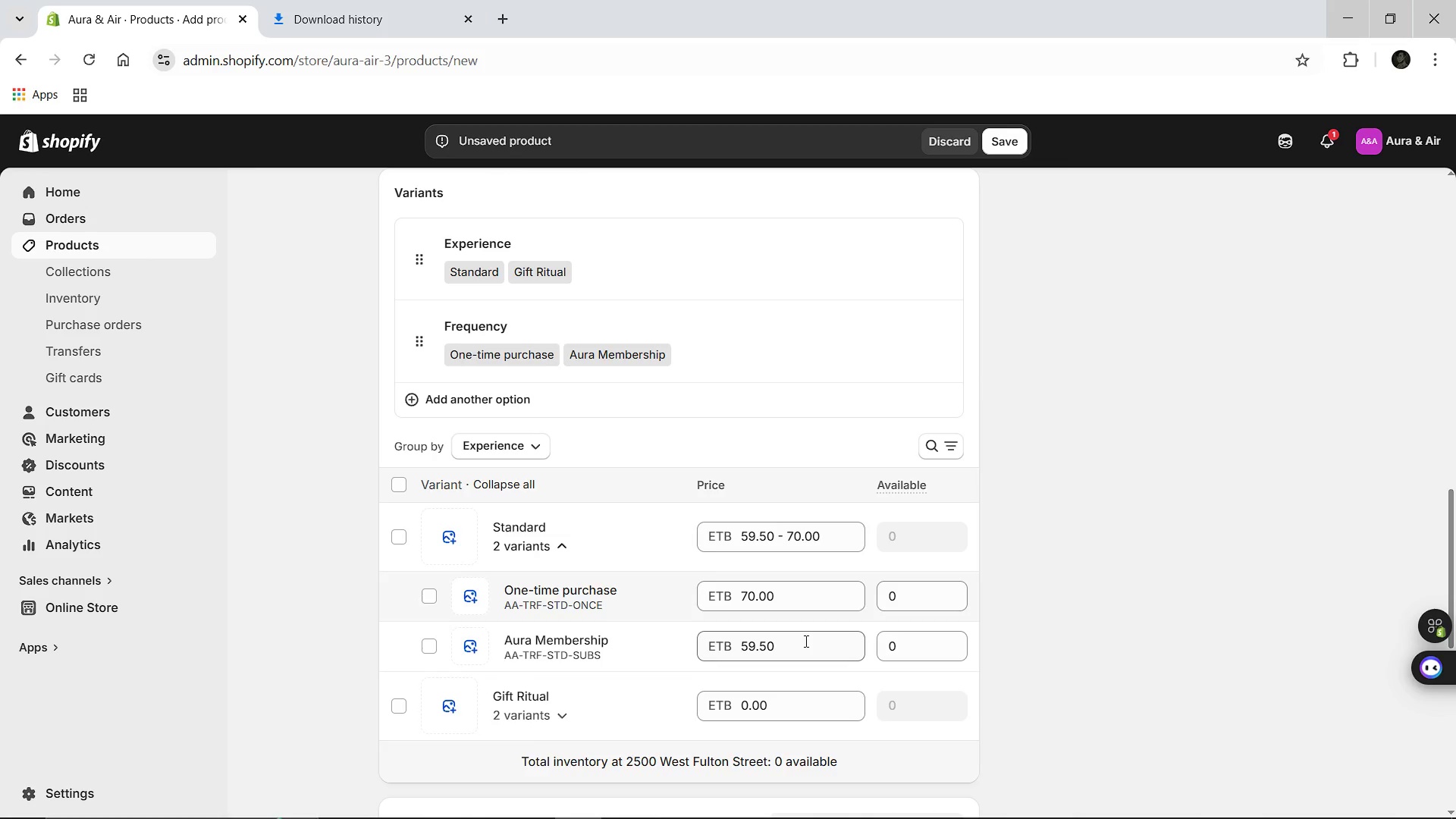 
left_click([551, 713])
 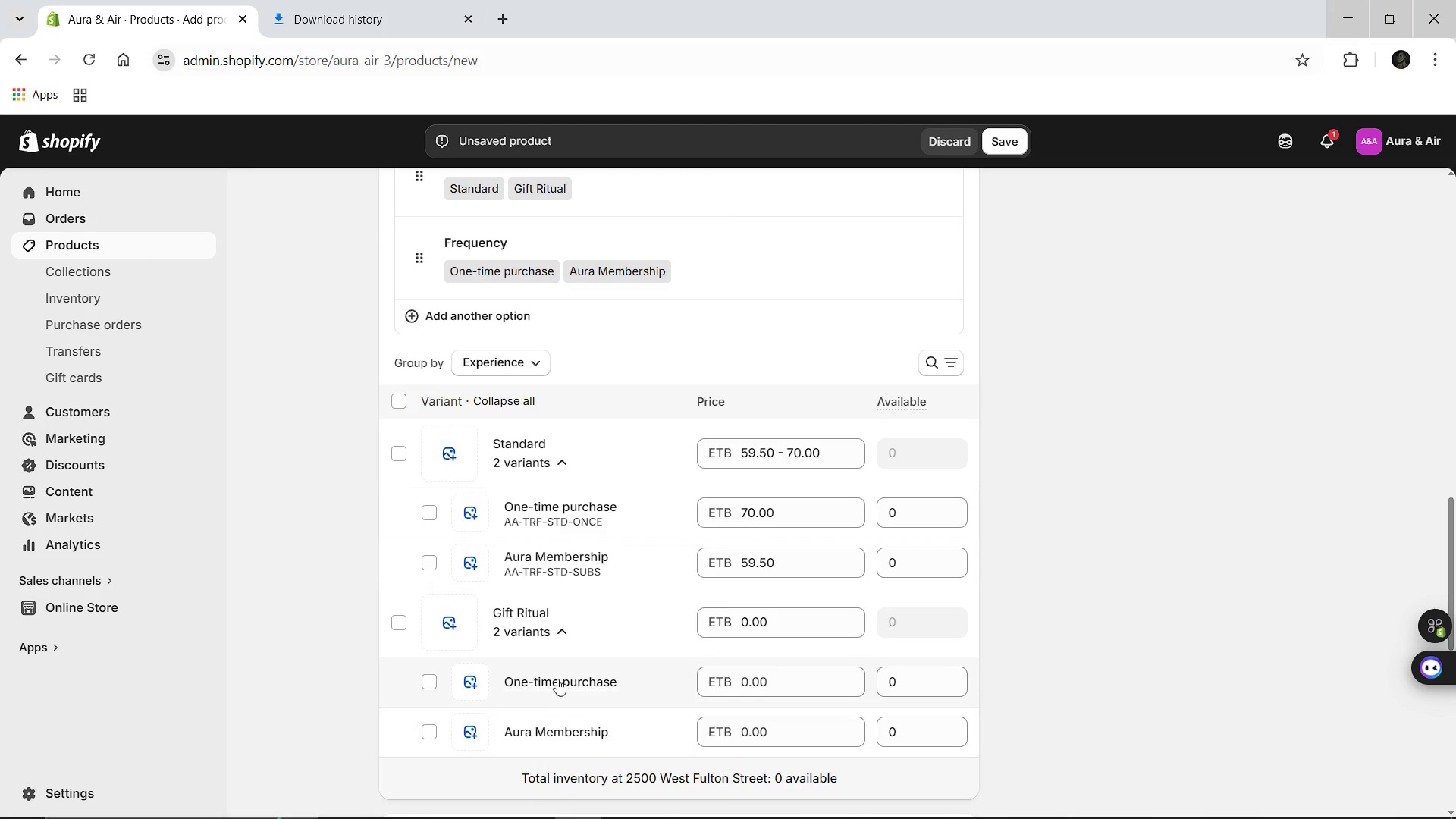 
left_click([558, 677])
 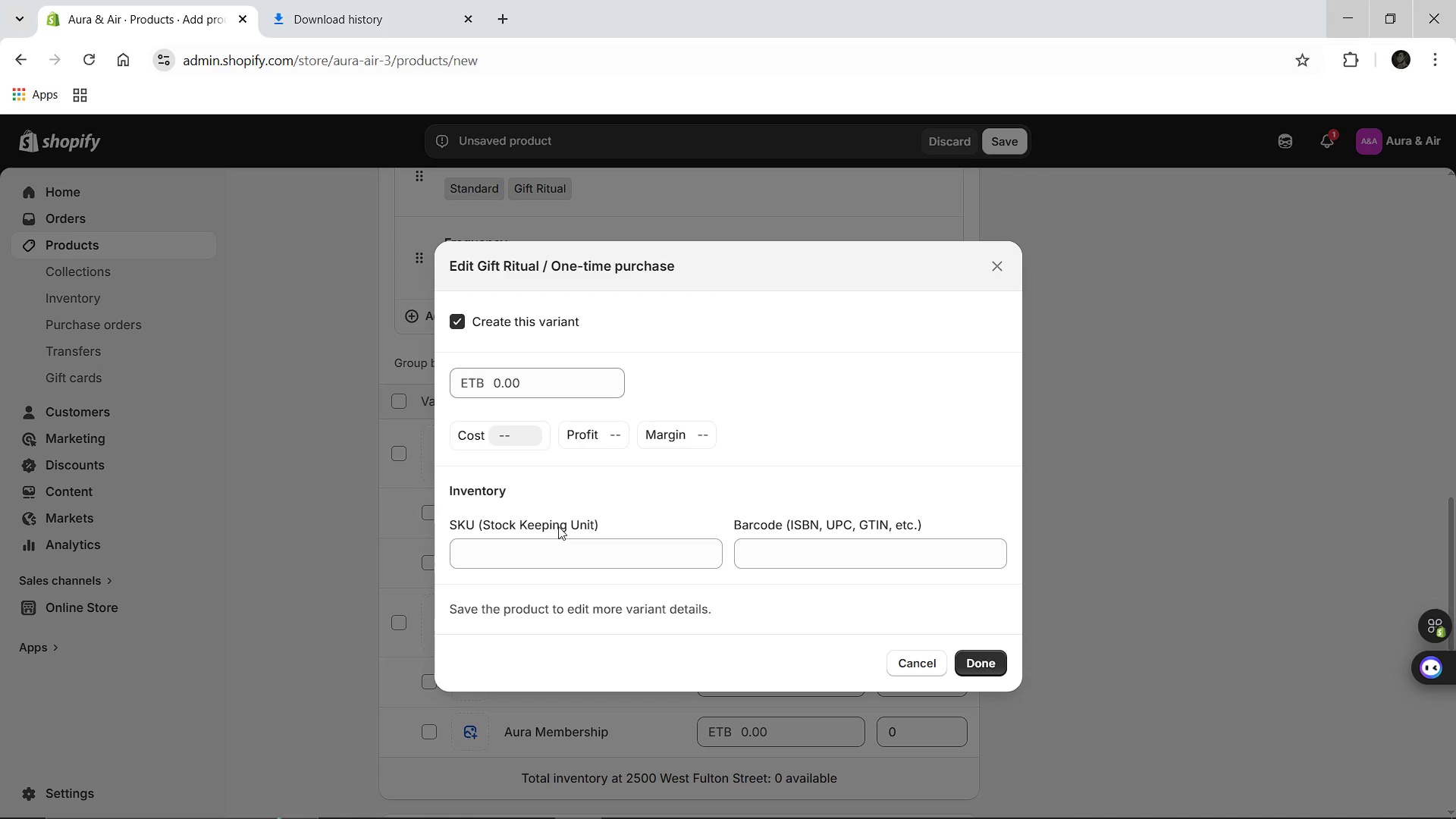 
left_click([523, 392])
 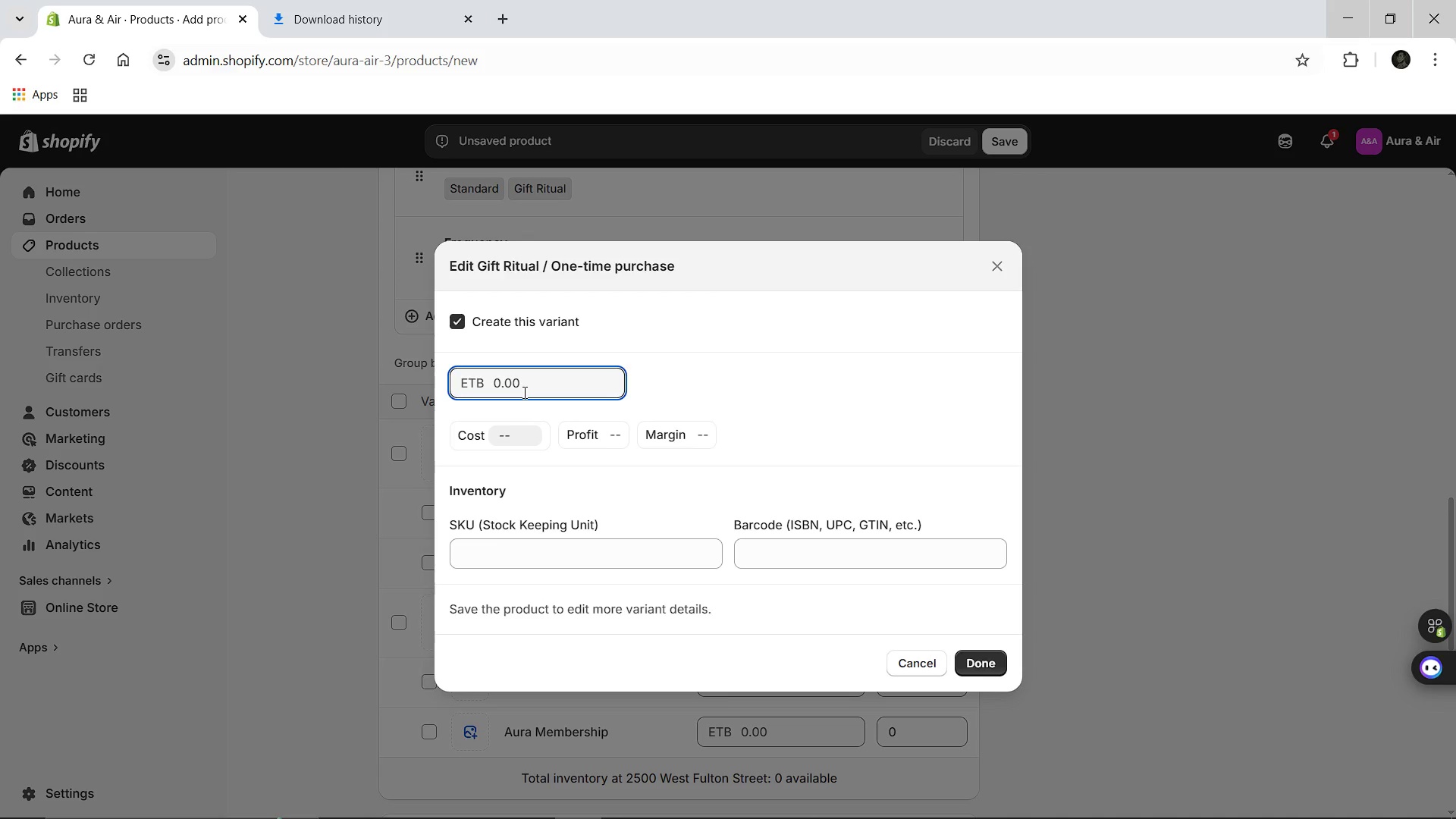 
type(100.00)
 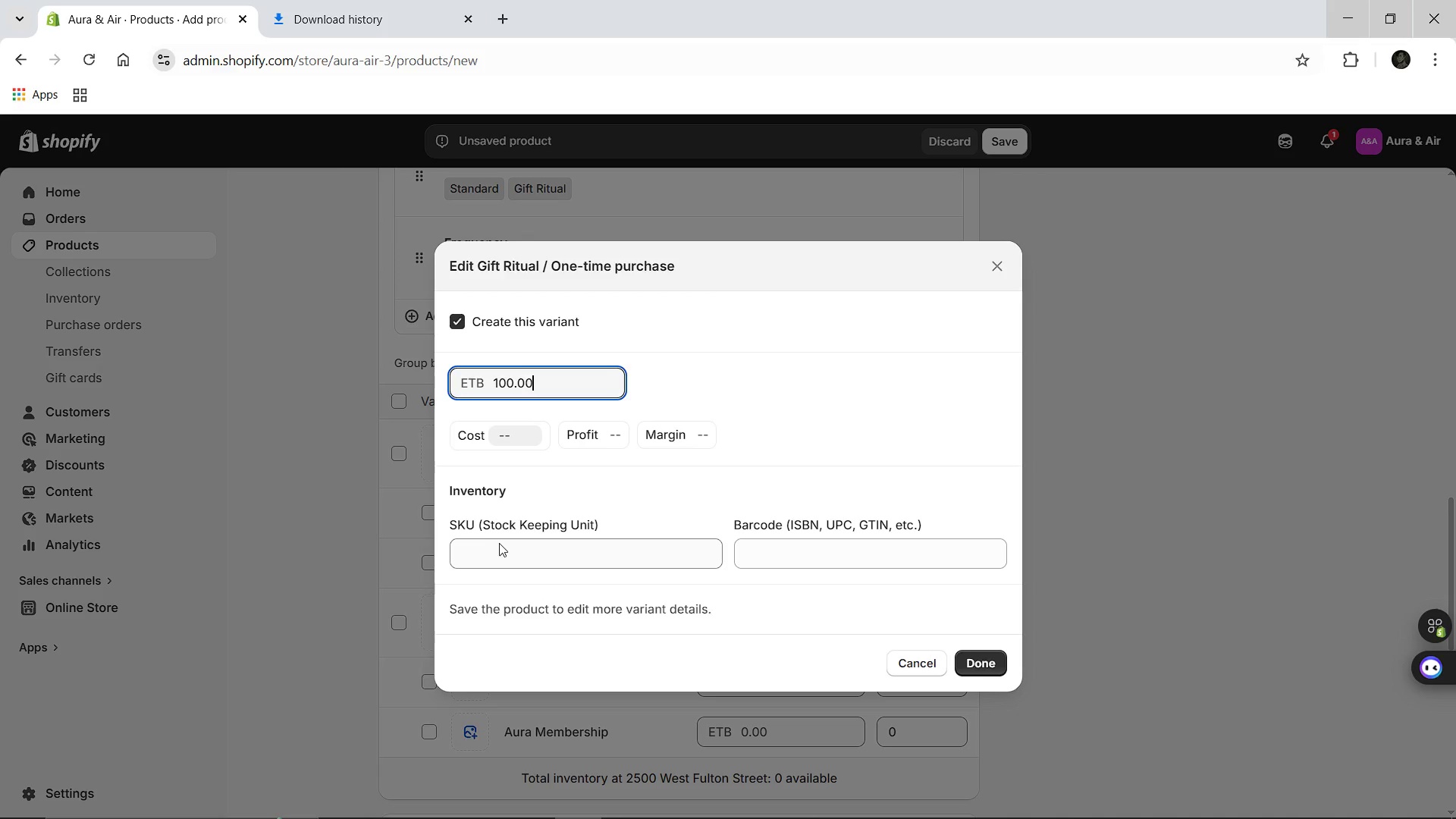 
left_click([499, 549])
 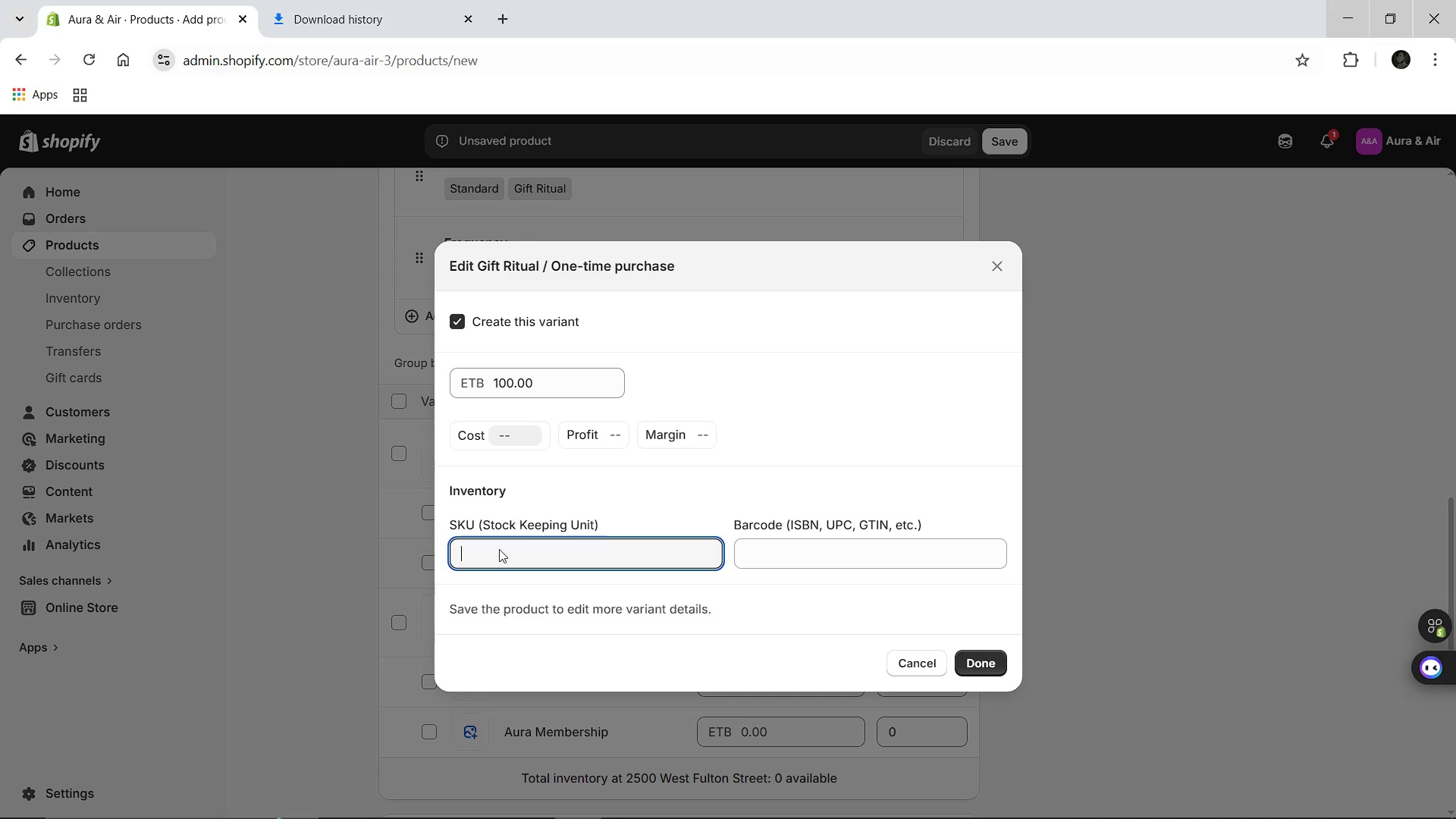 
type(AA-TRF-GFT-ONCE)
 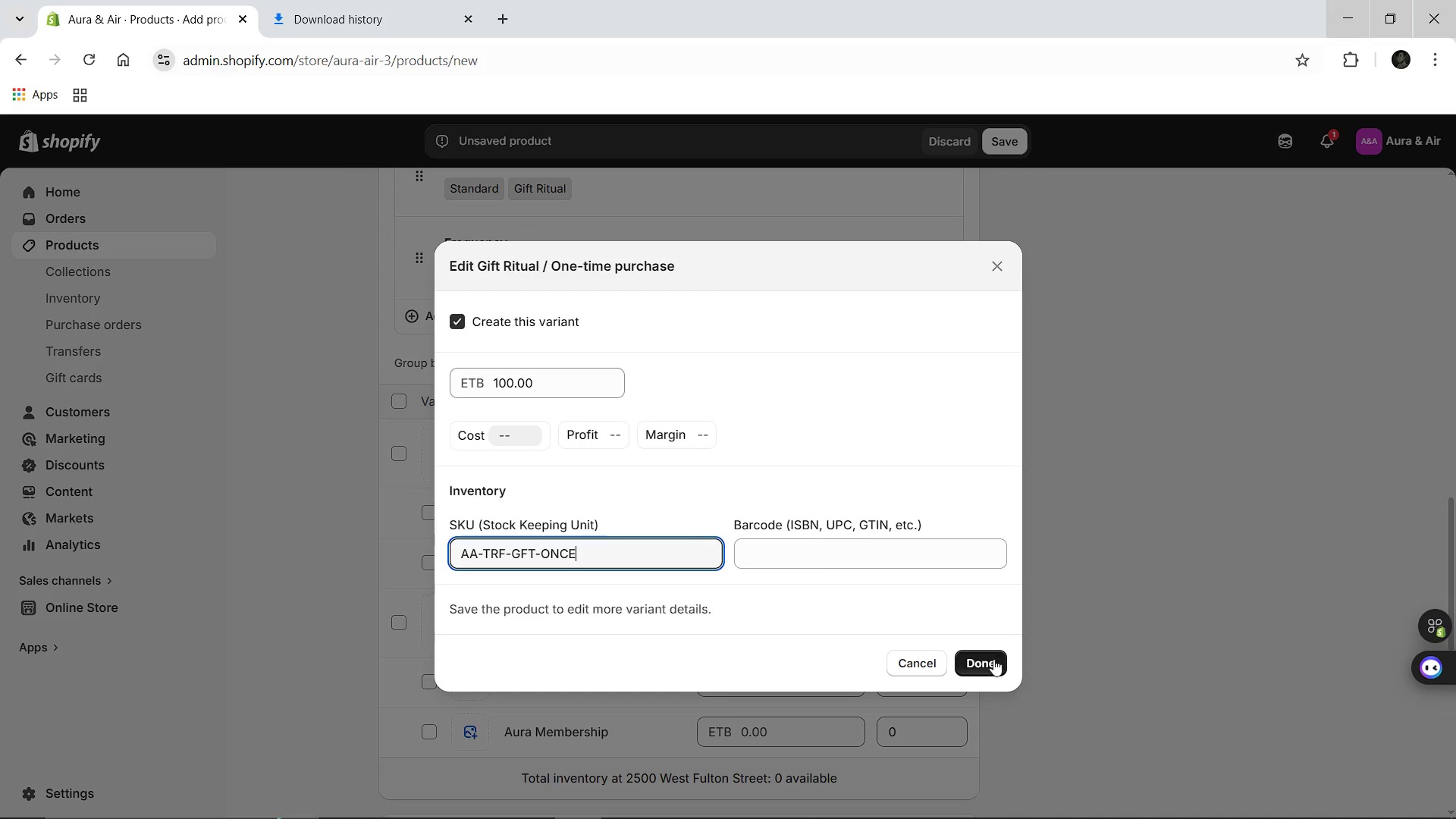 
left_click([981, 661])
 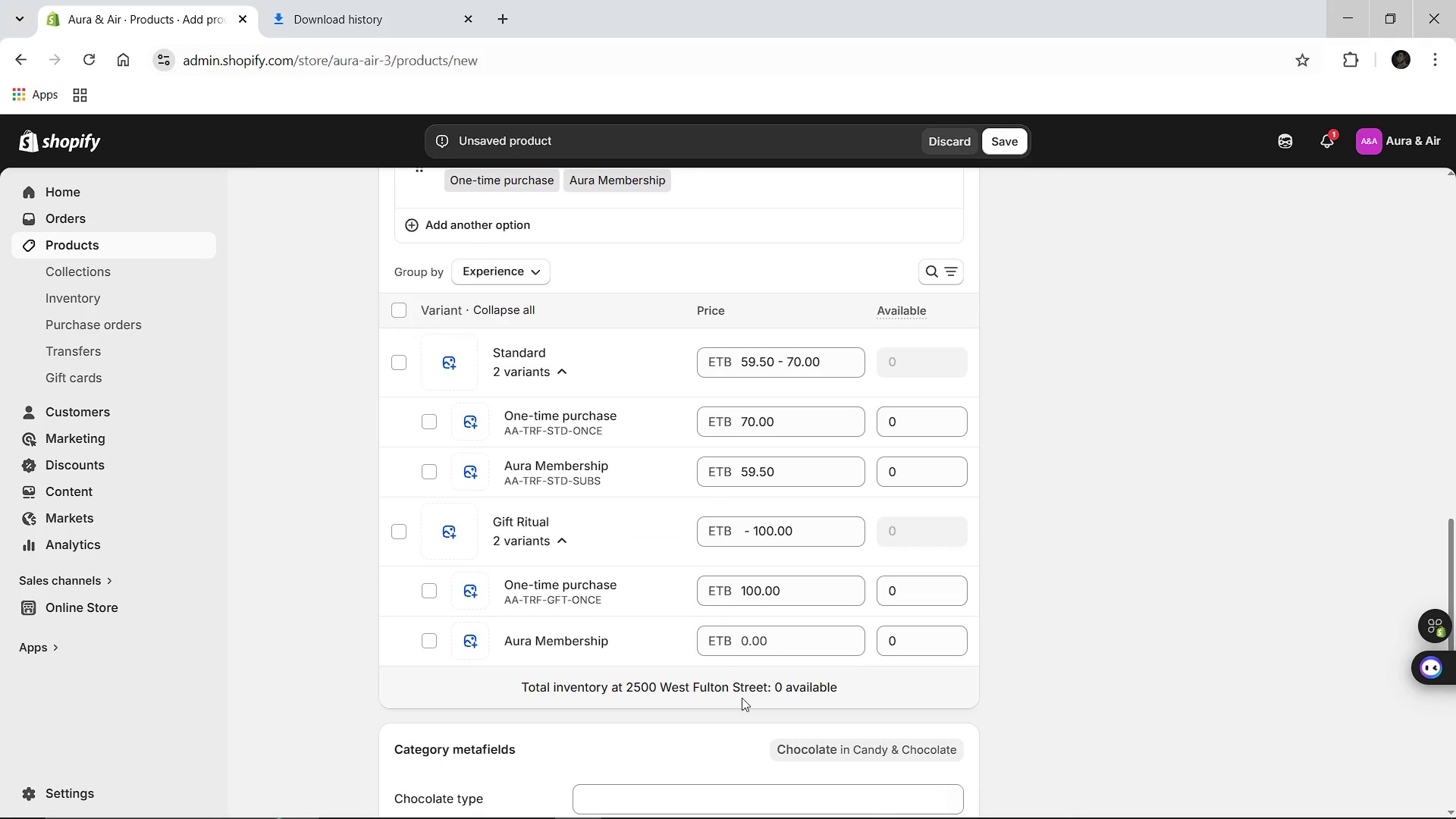 
left_click([574, 641])
 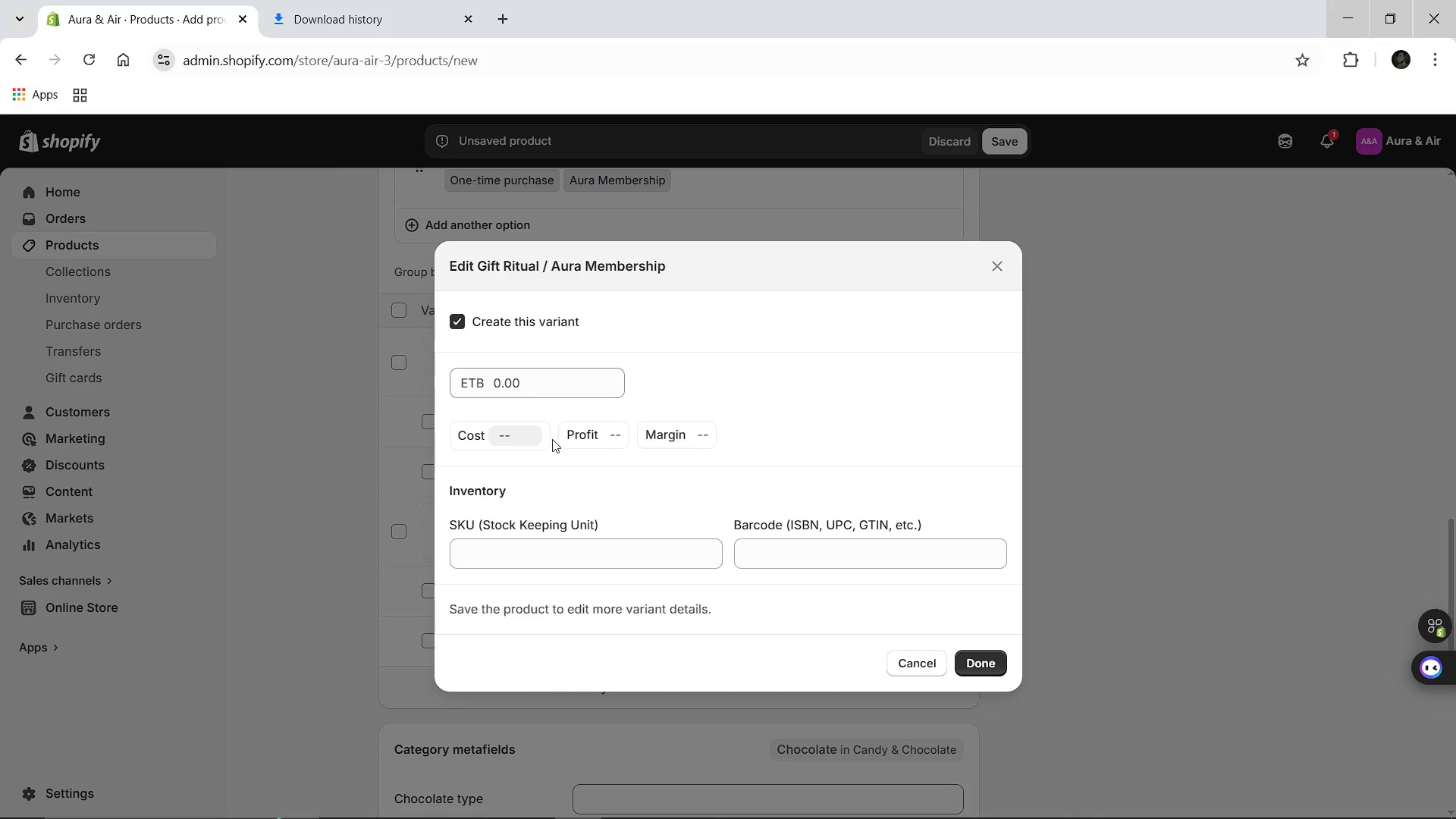 
left_click([527, 385])
 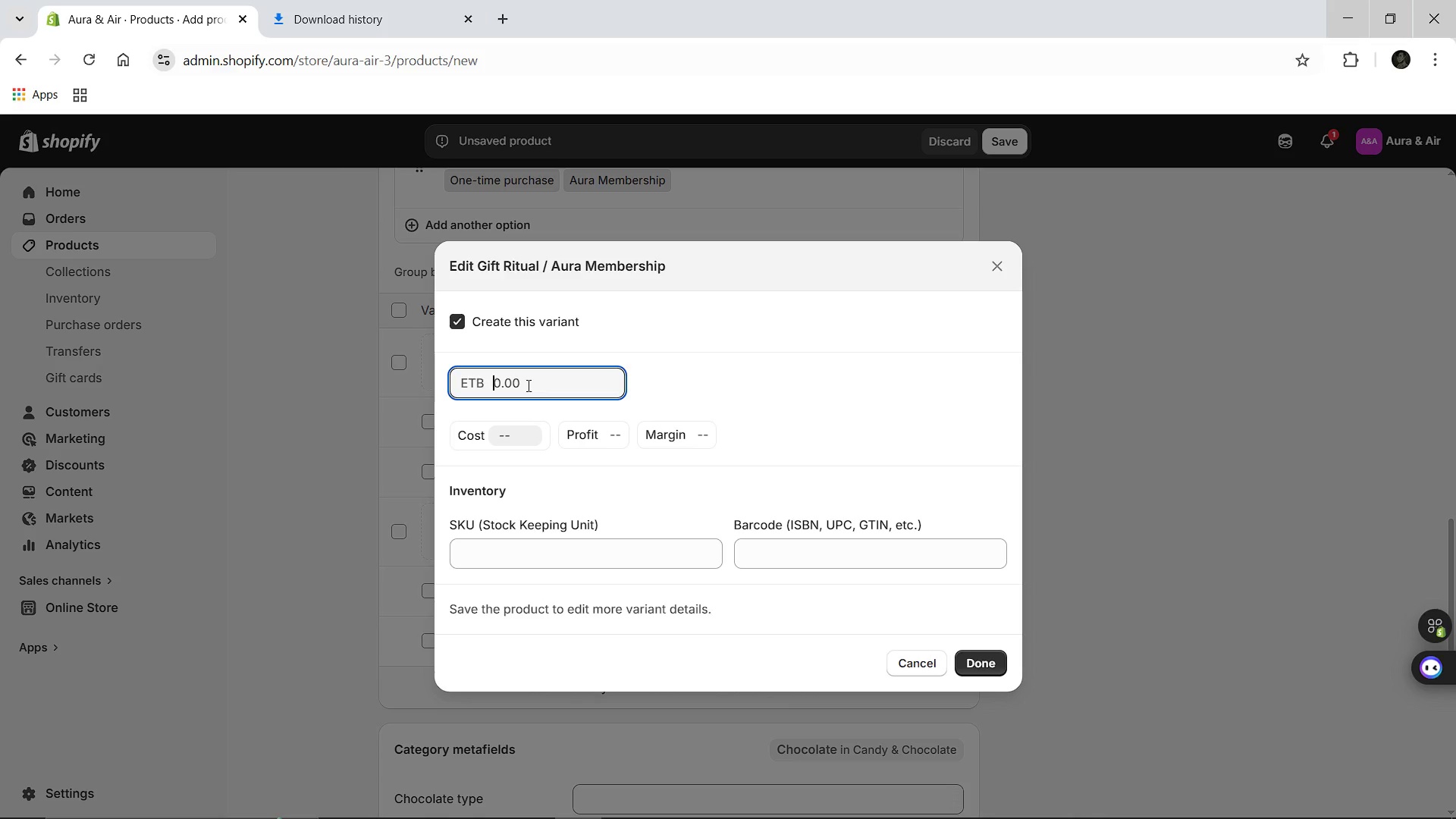 
type(85.00)
 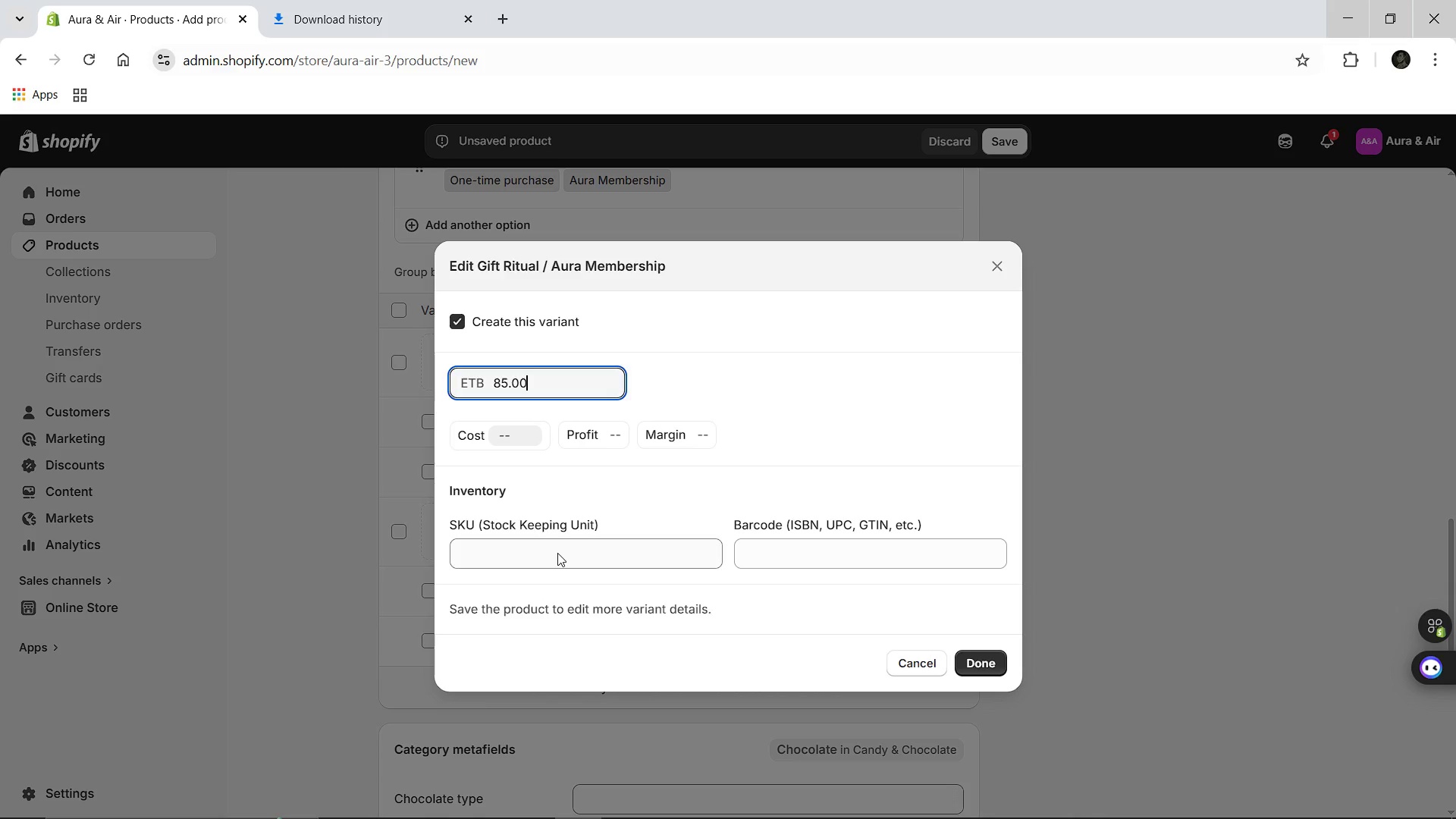 
left_click([557, 553])
 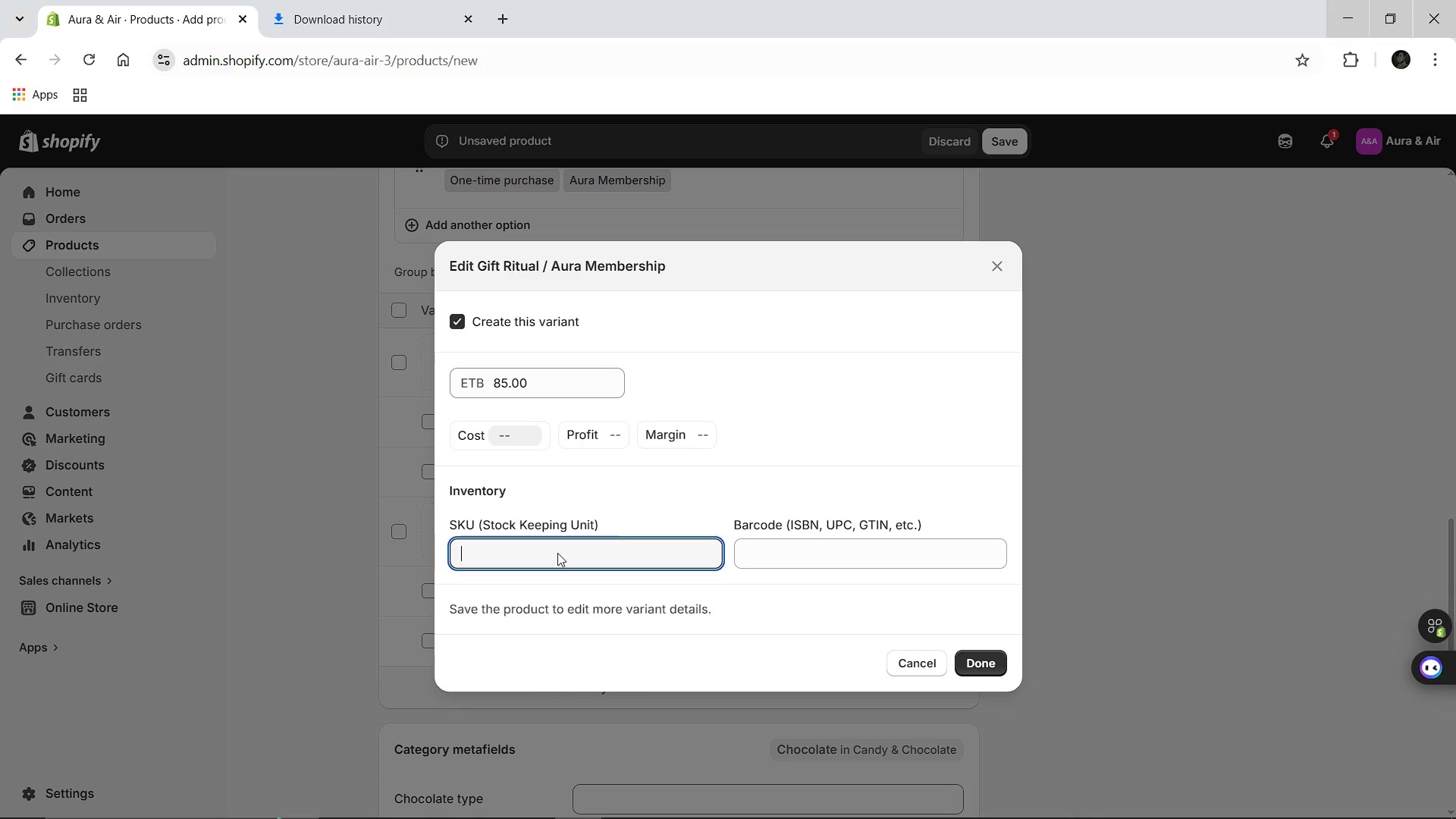 
type(AA-TRF-GFT-SUBS)
 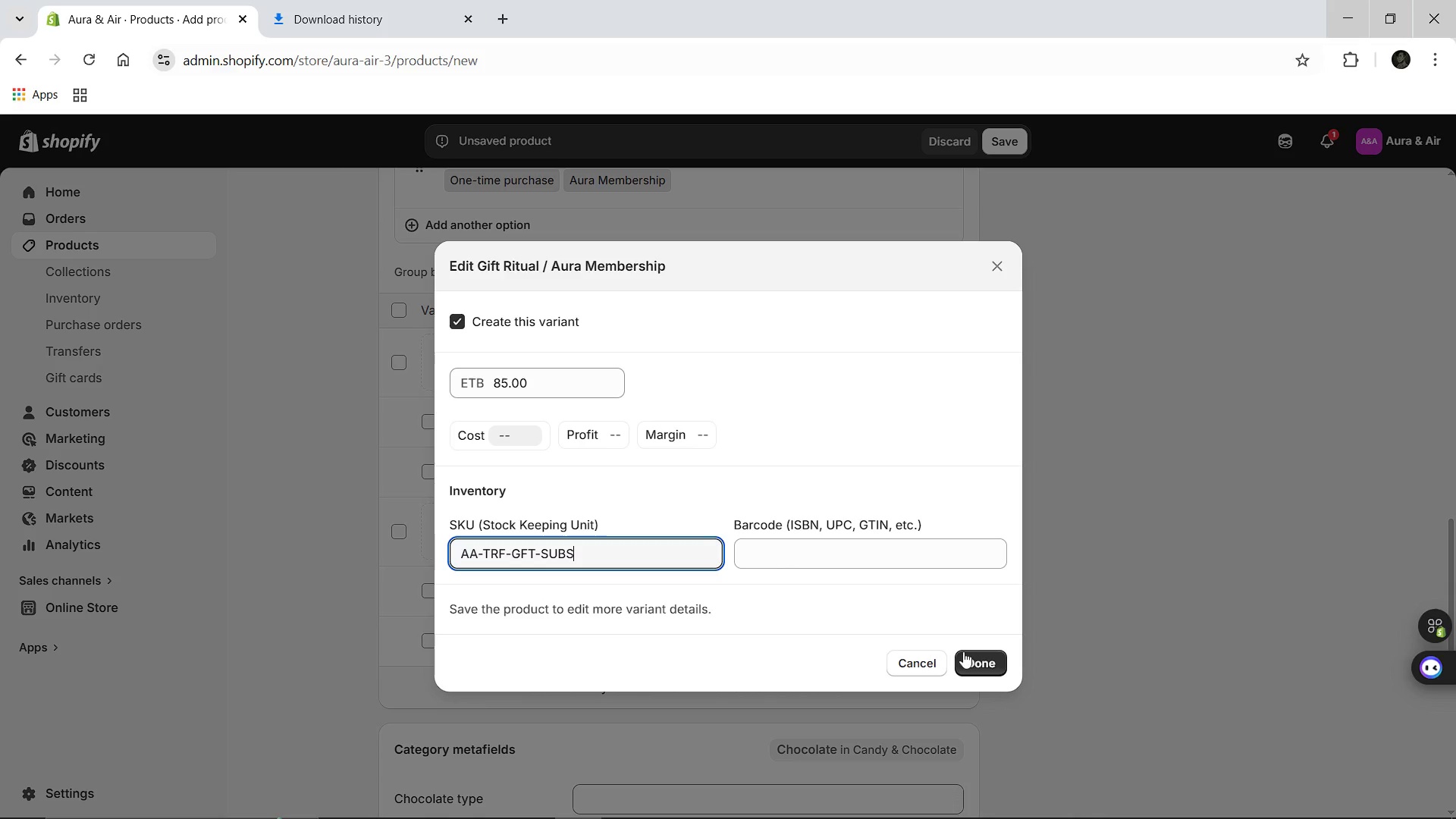 
left_click([967, 653])
 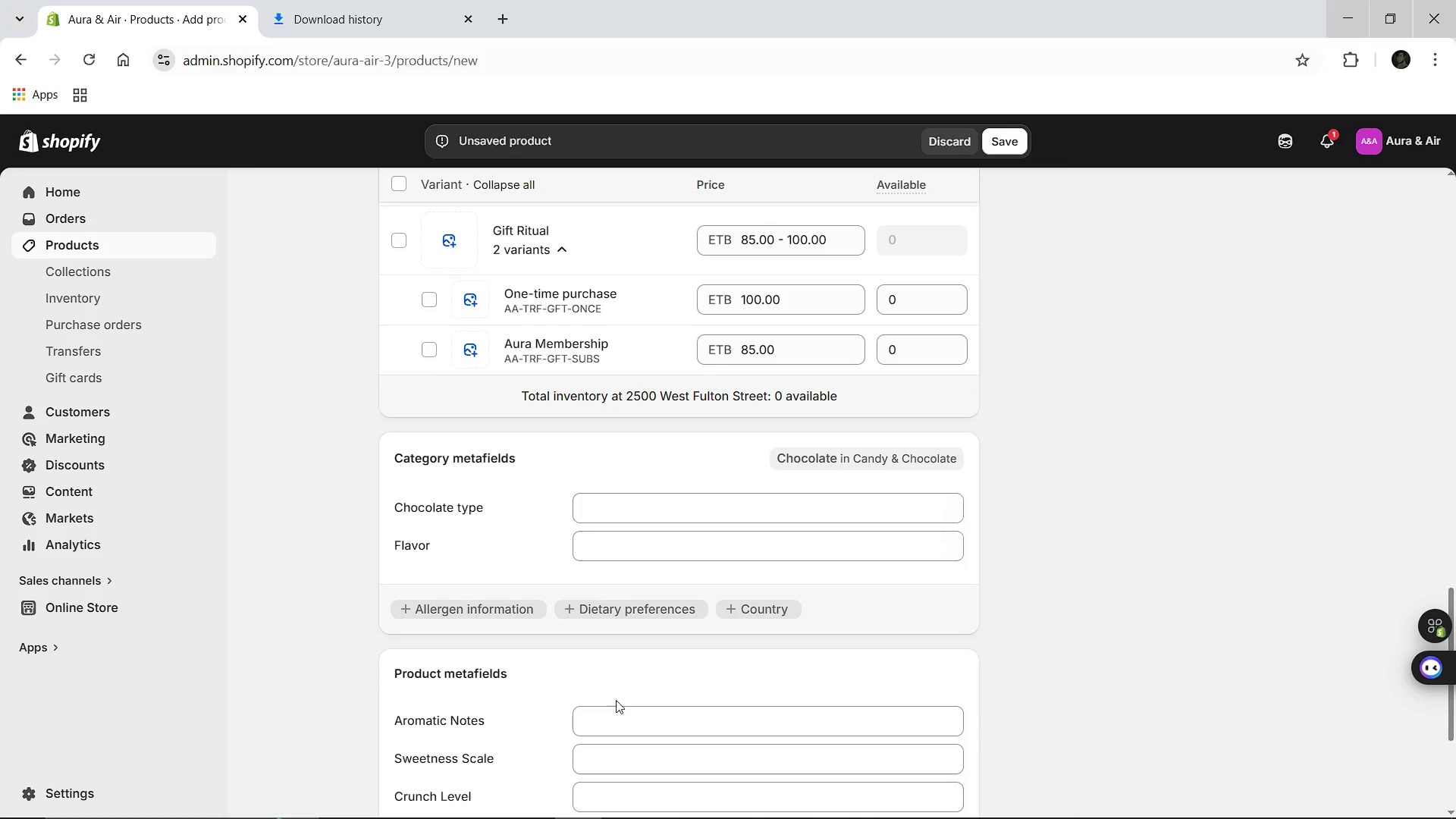 
wait(6.99)
 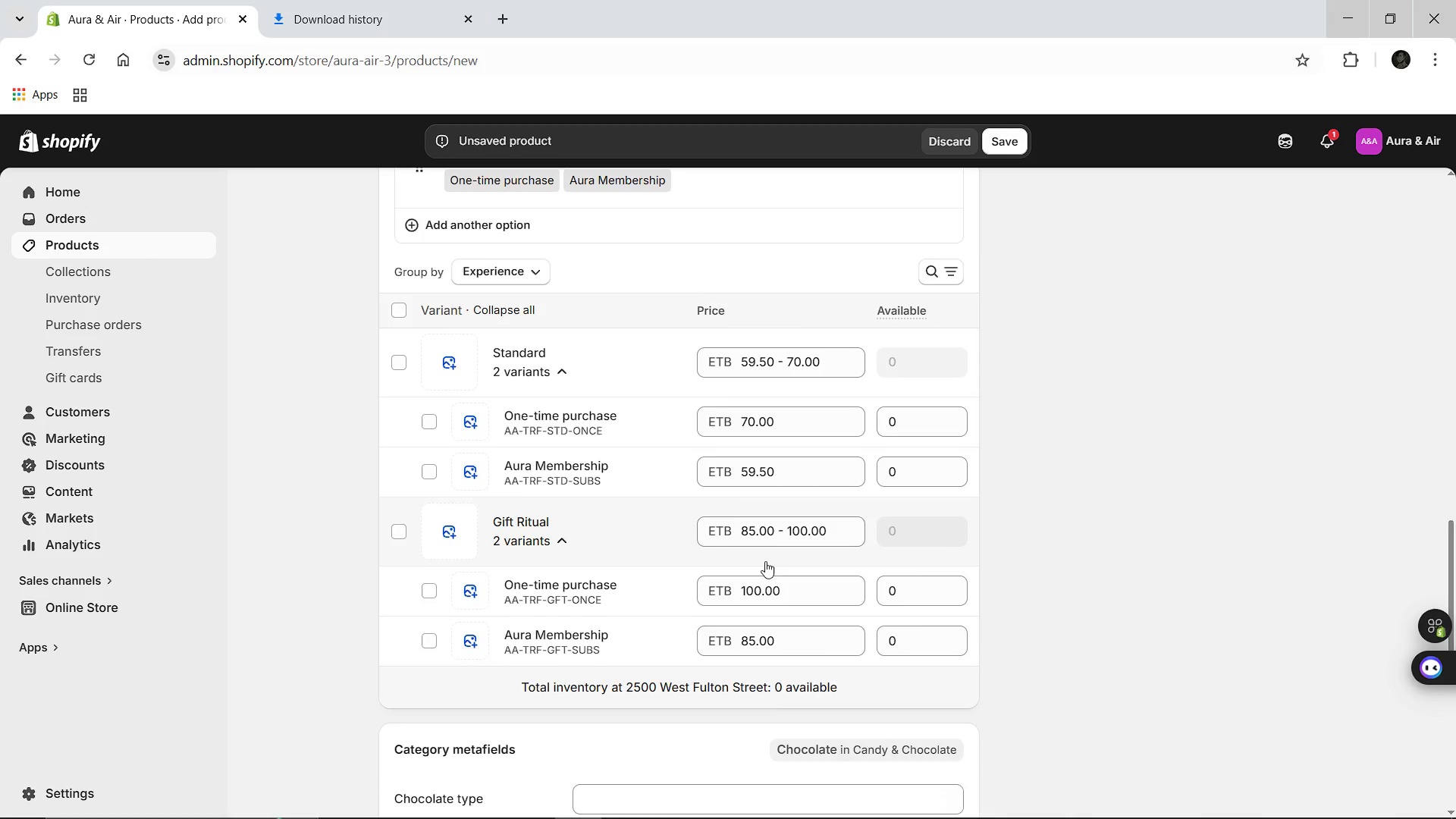 
left_click([604, 783])
 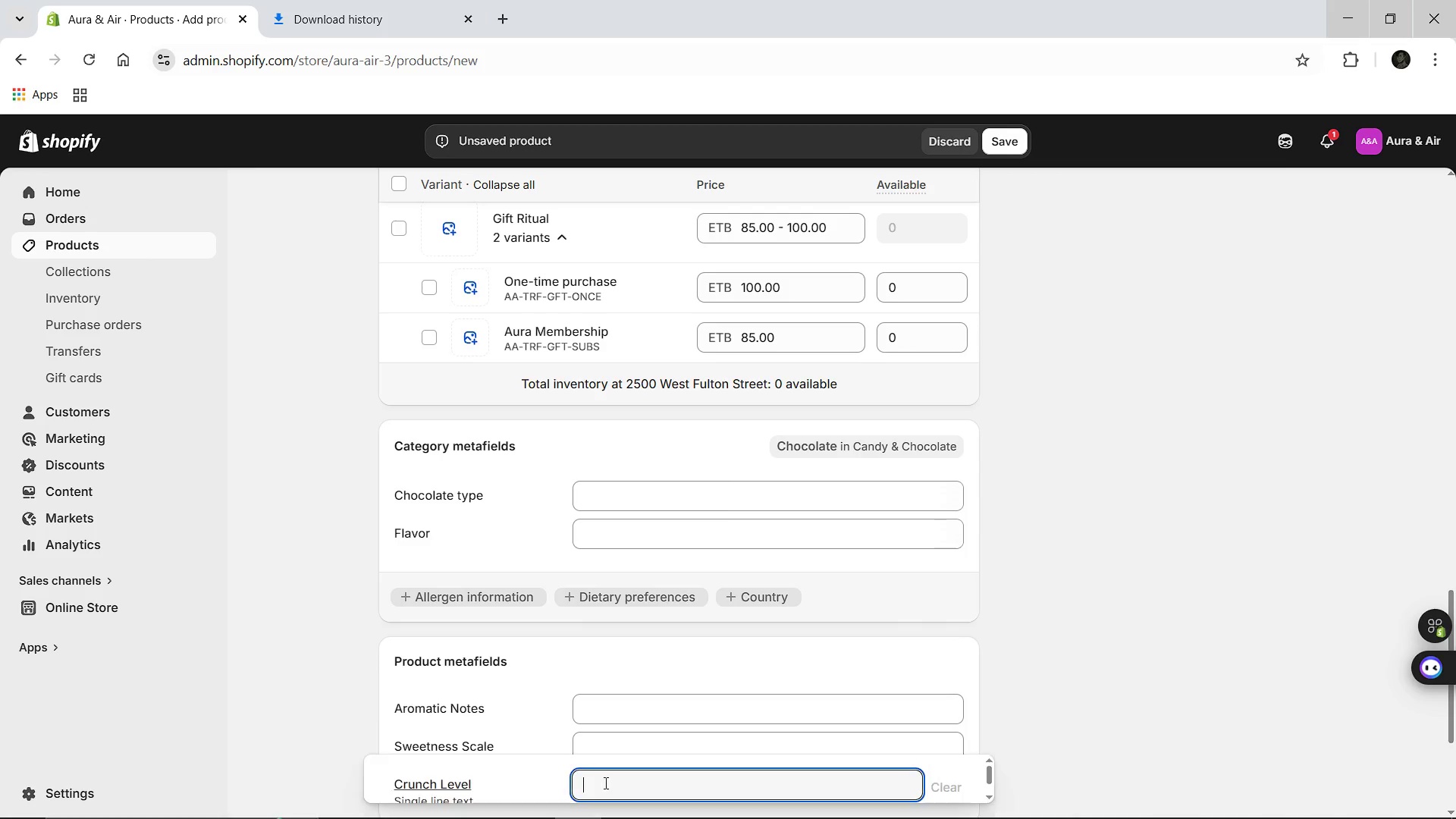 
key(1)
 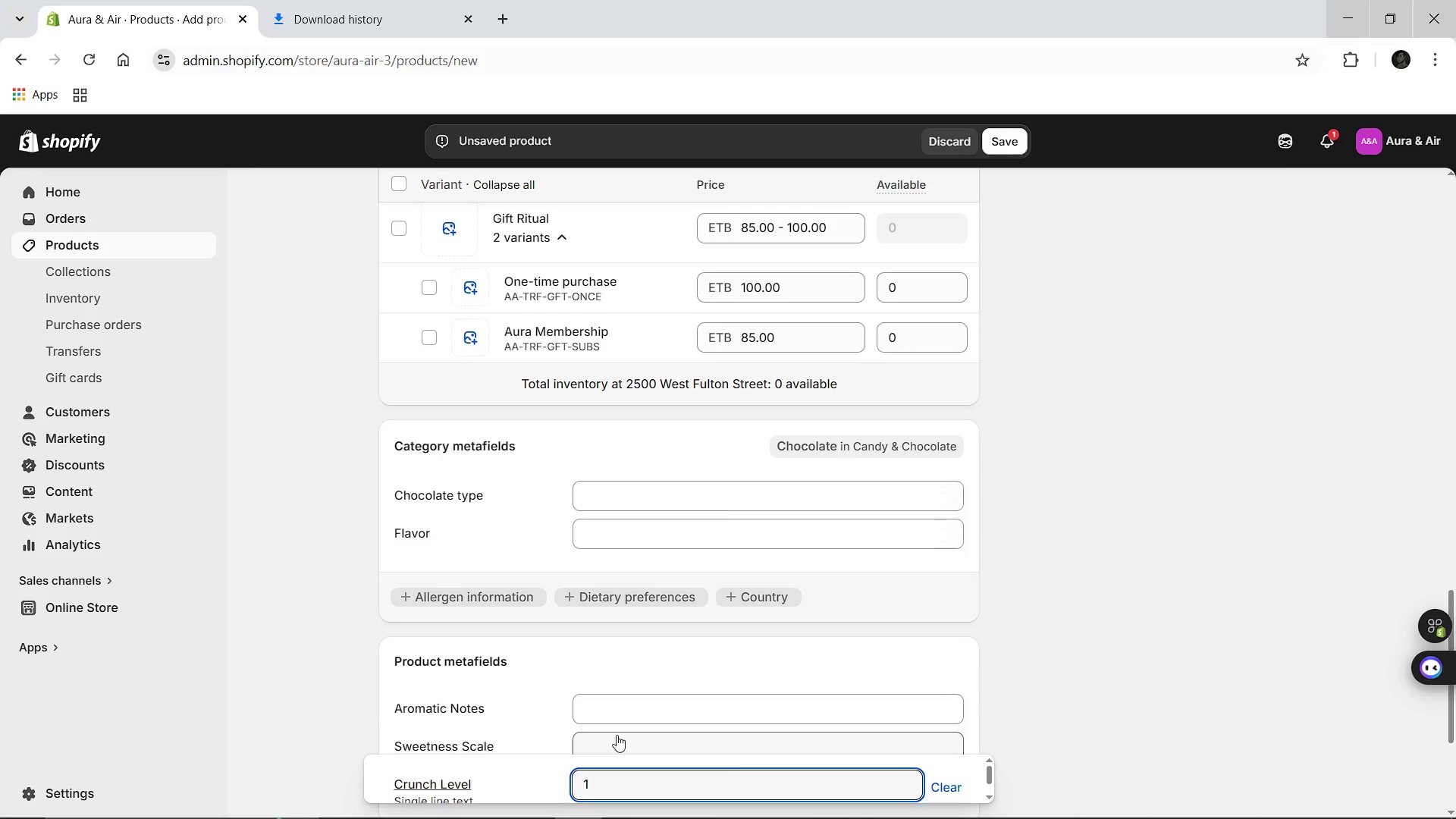 
left_click([617, 735])
 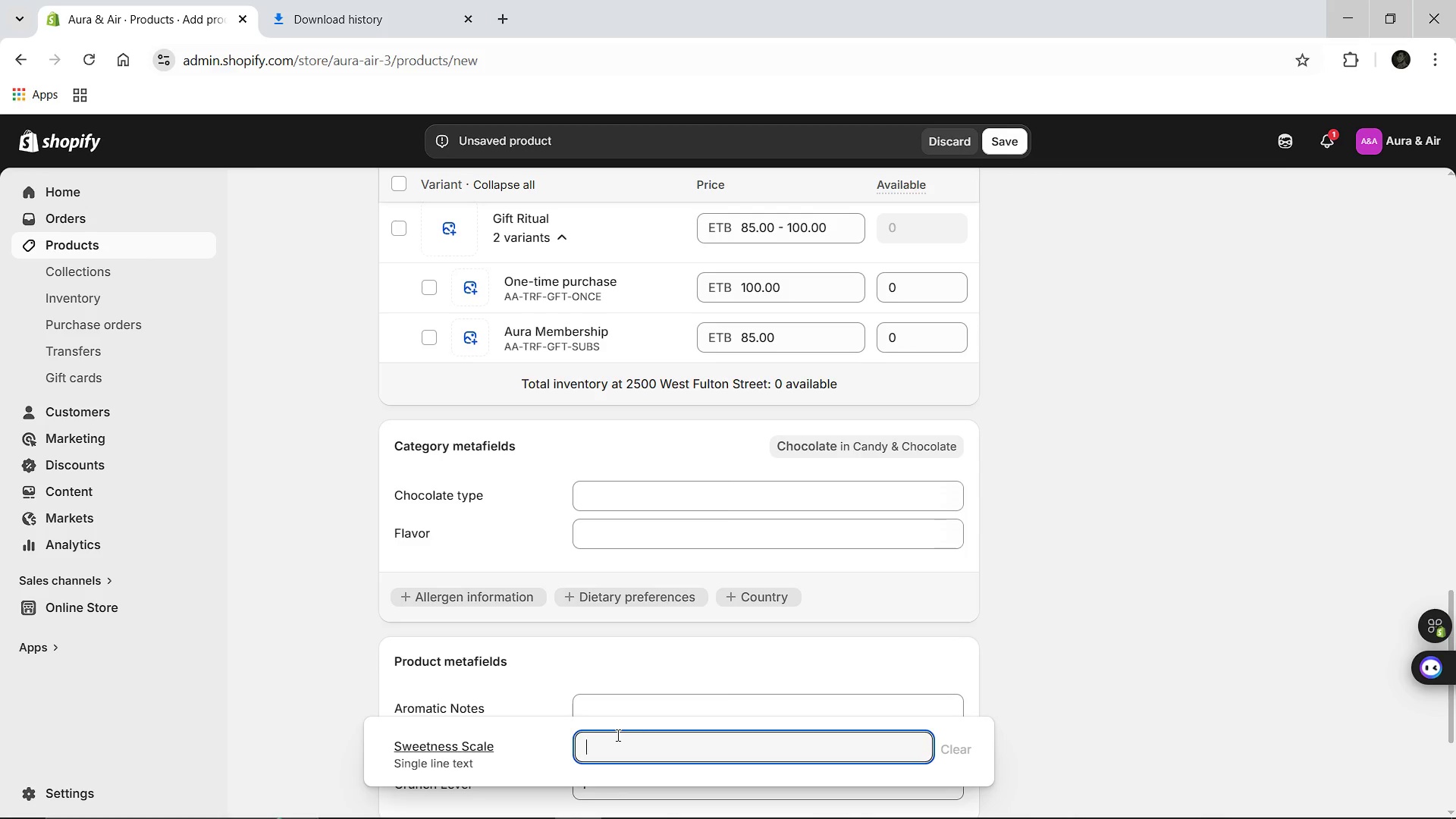 
wait(6.3)
 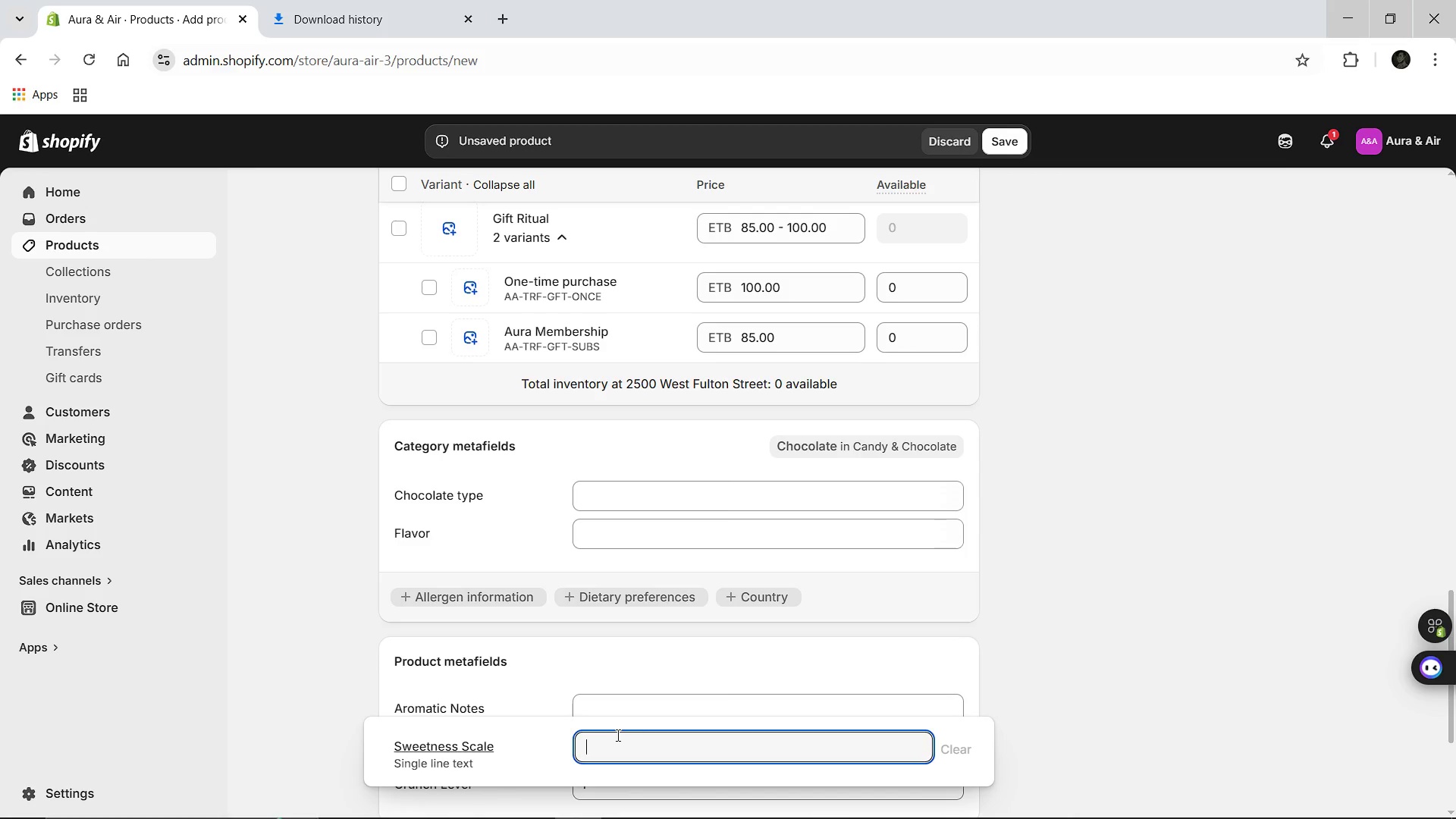 
type(lOW)
key(Backspace)
key(Backspace)
key(Backspace)
type(Low)
 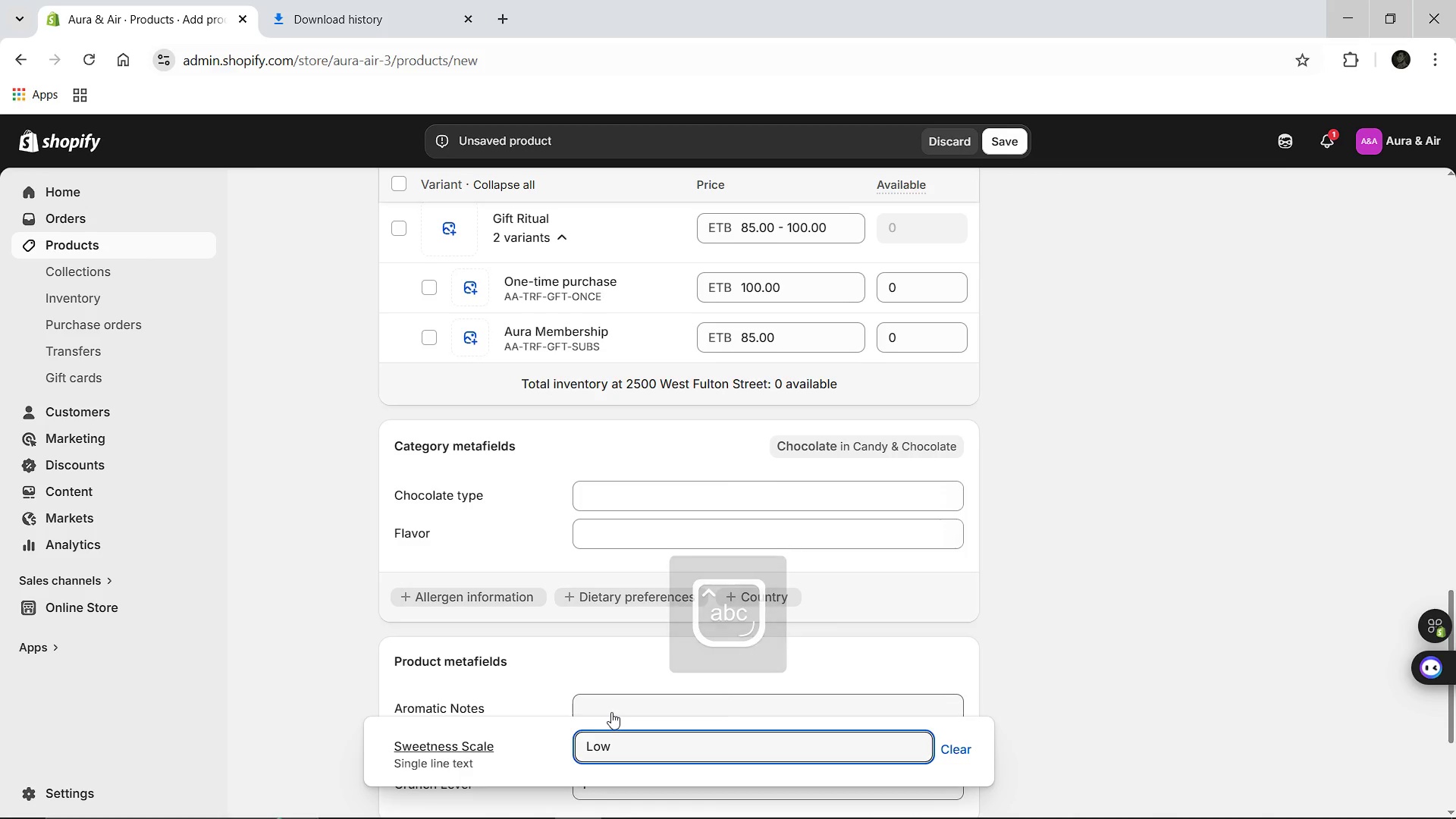 
left_click([610, 705])
 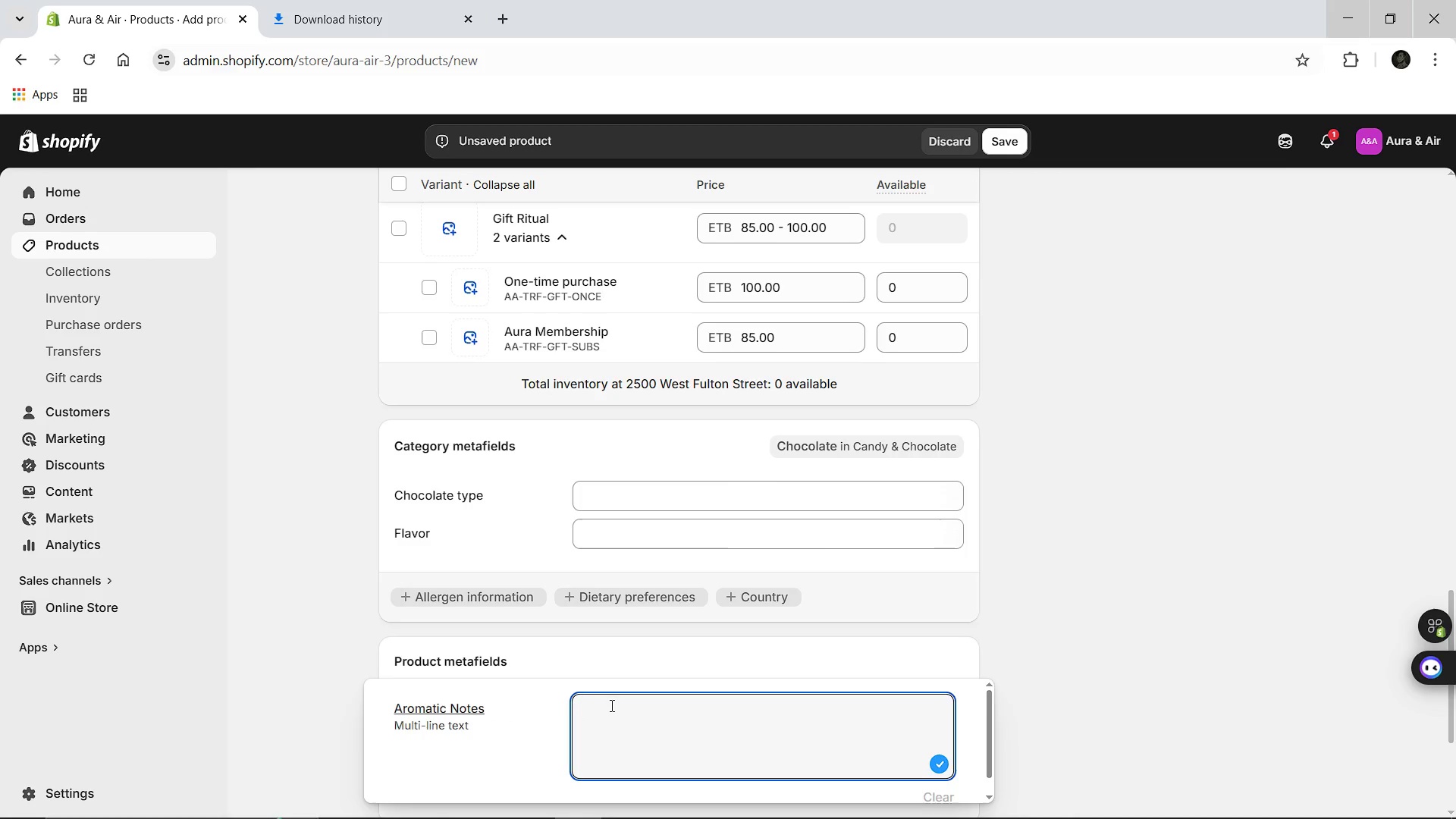 
type(Trfu)
key(Backspace)
key(Backspace)
key(Backspace)
type(uffle, Cardamom, and Musl)
key(Backspace)
type(k)
 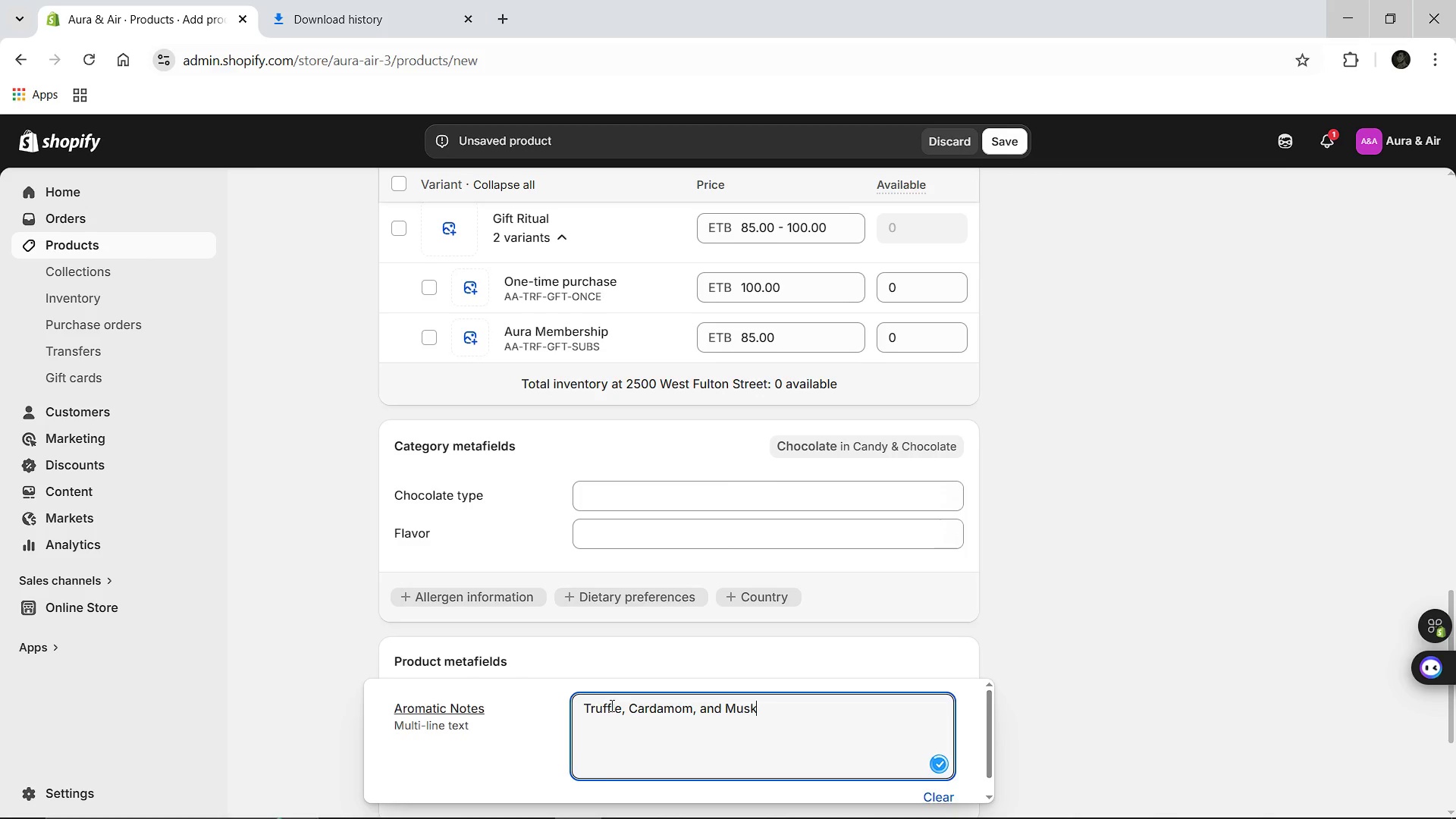 
left_click([1150, 604])
 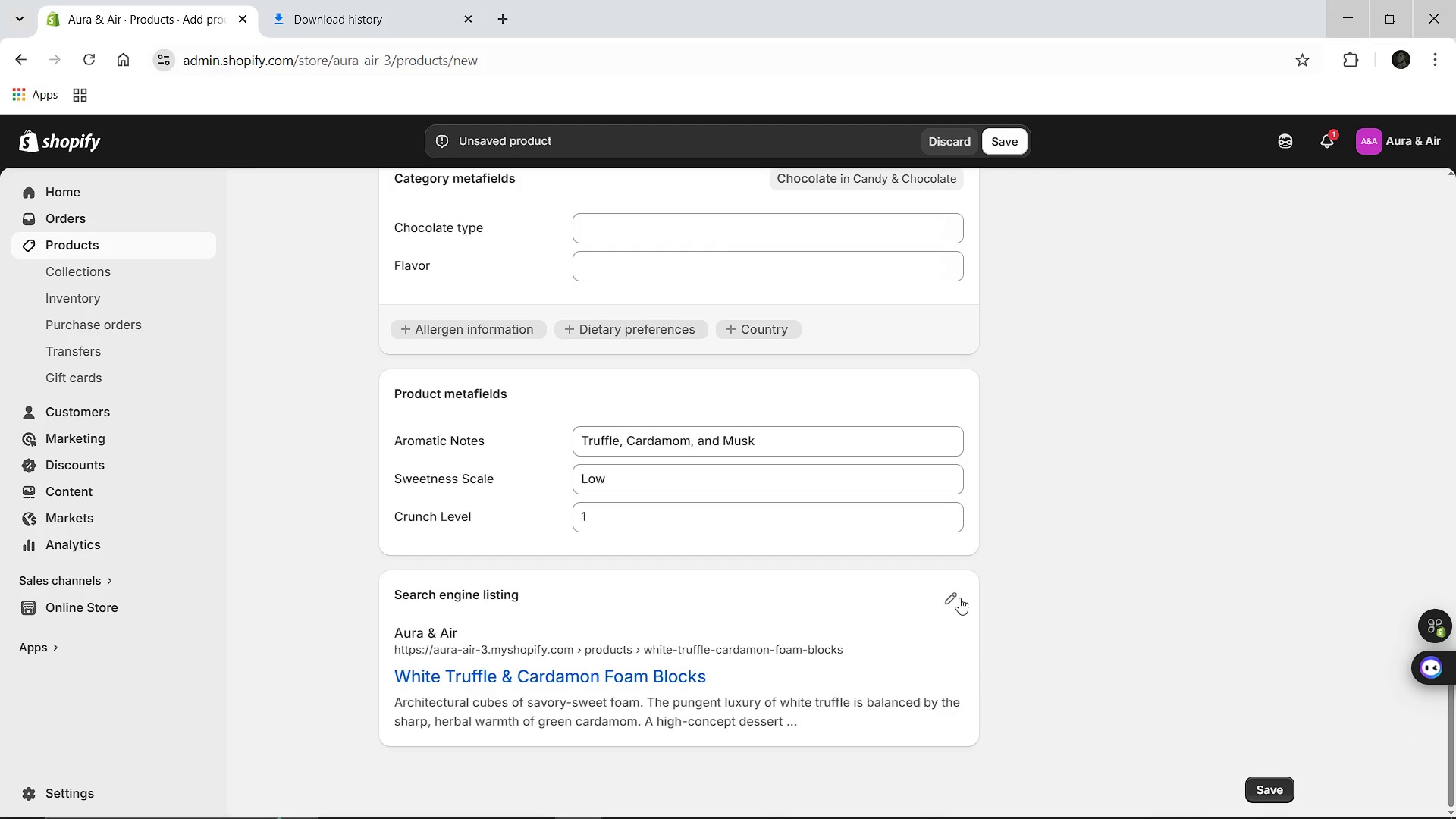 
left_click([951, 597])
 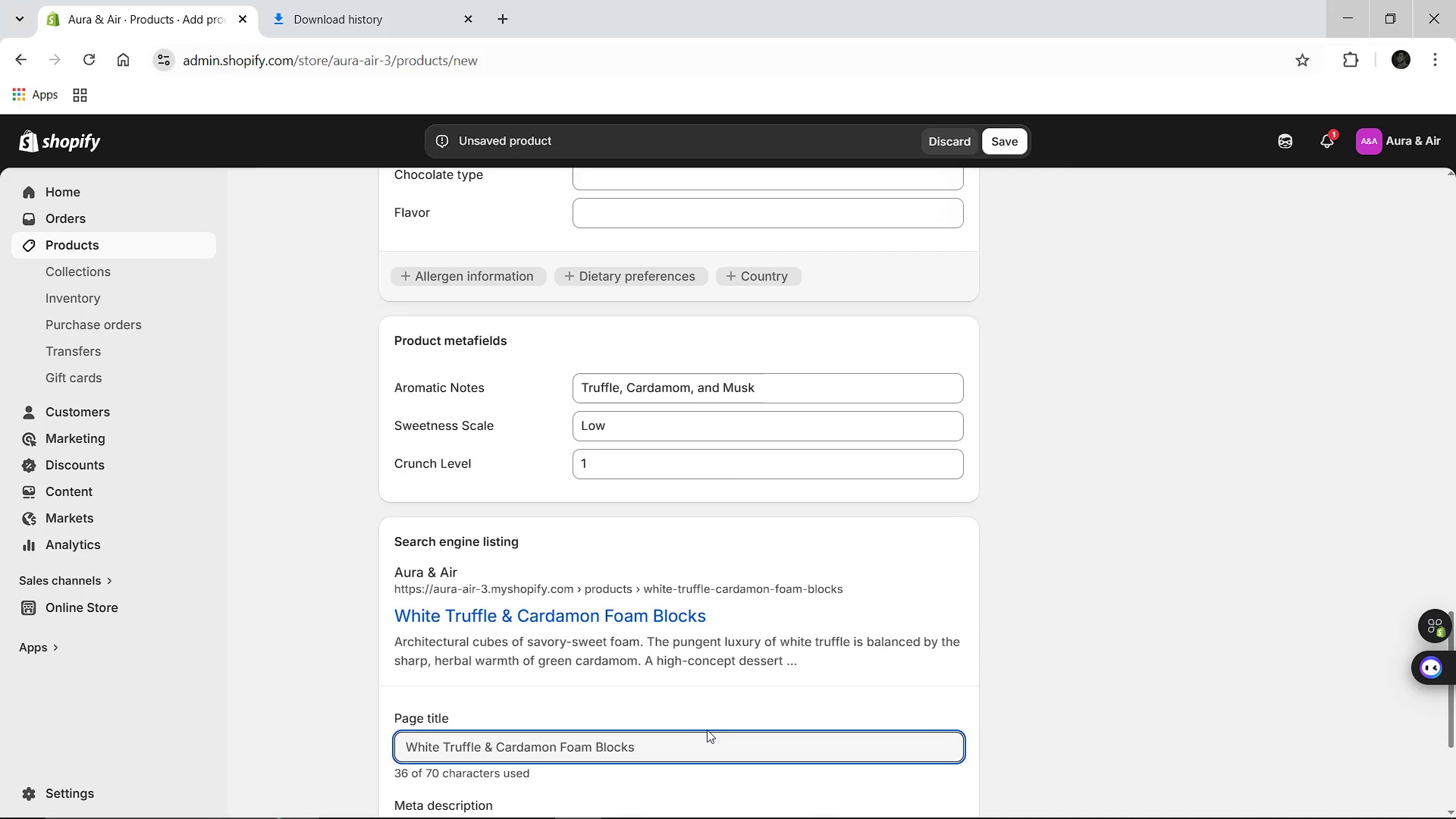 
left_click([652, 745])
 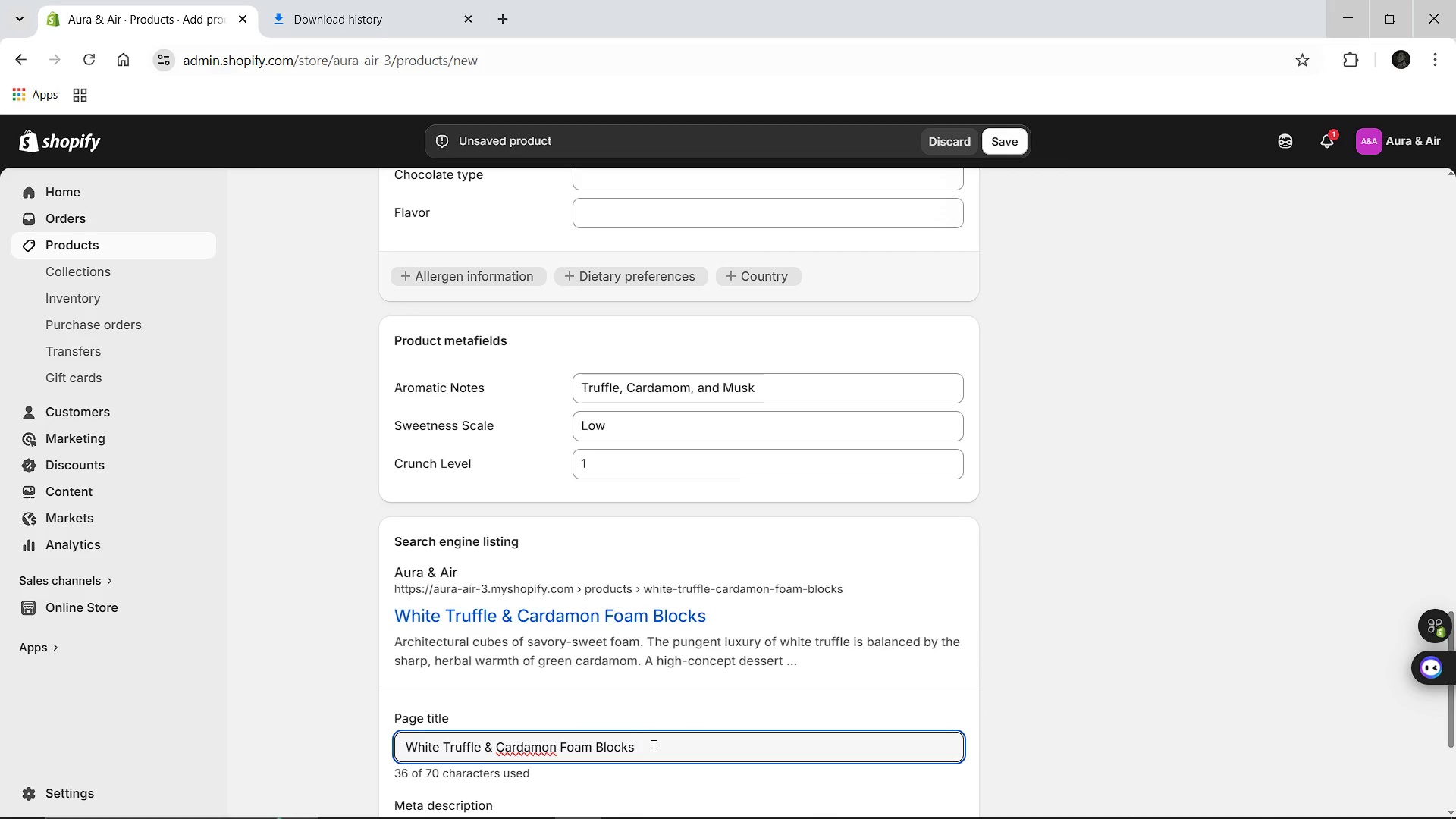 
key(Space)
 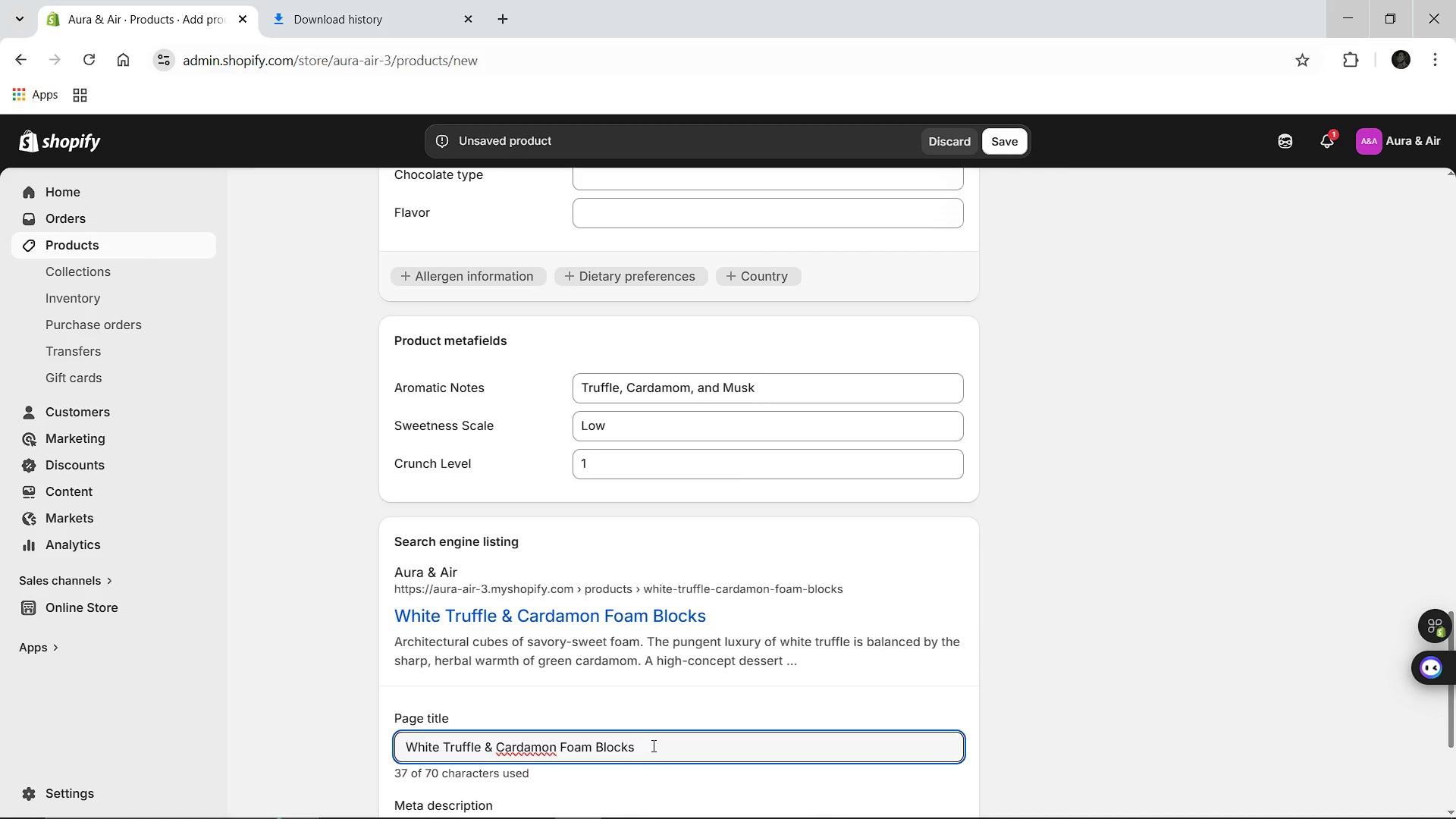 
key(Shift+Break)
 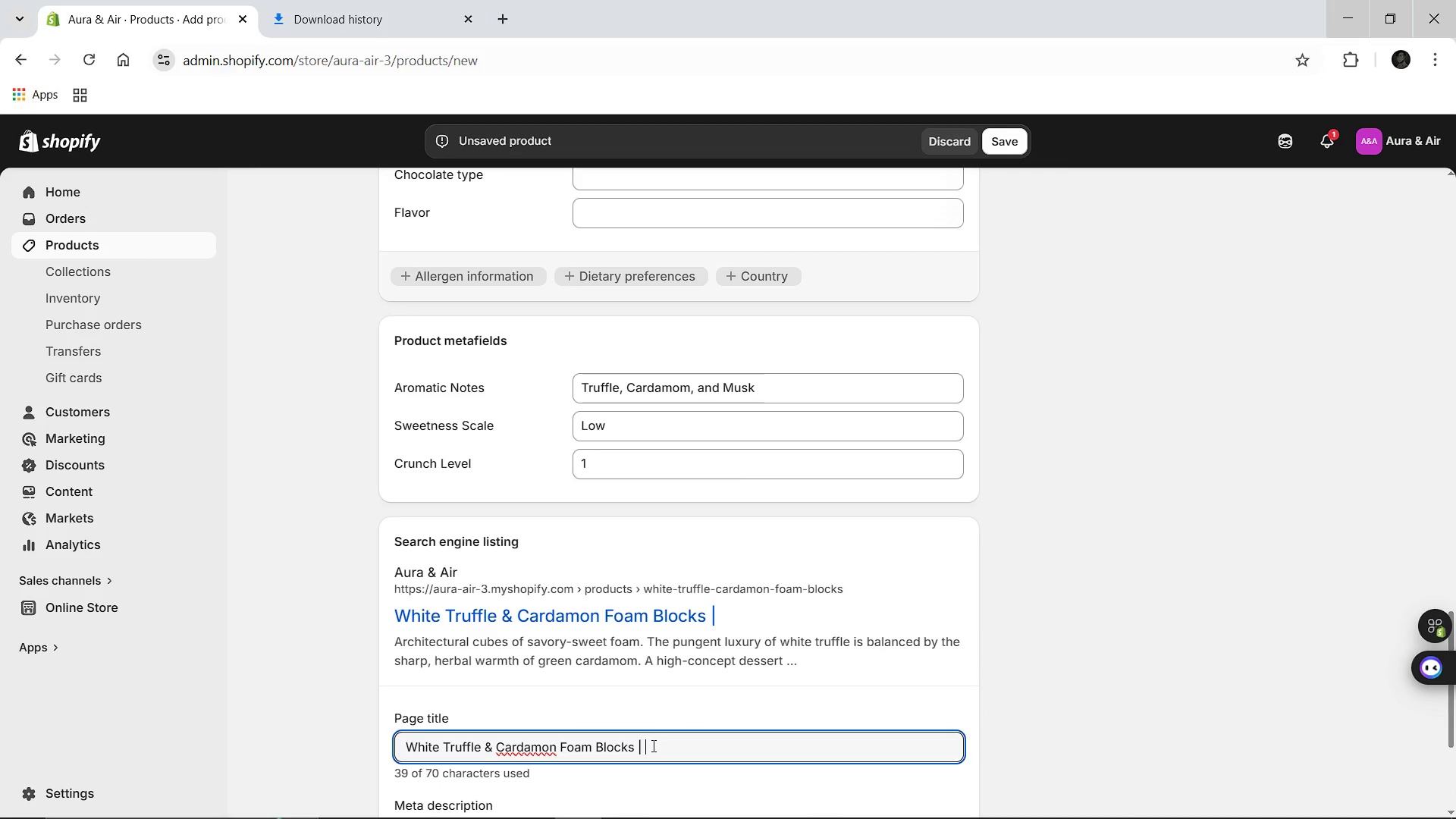 
key(Space)
 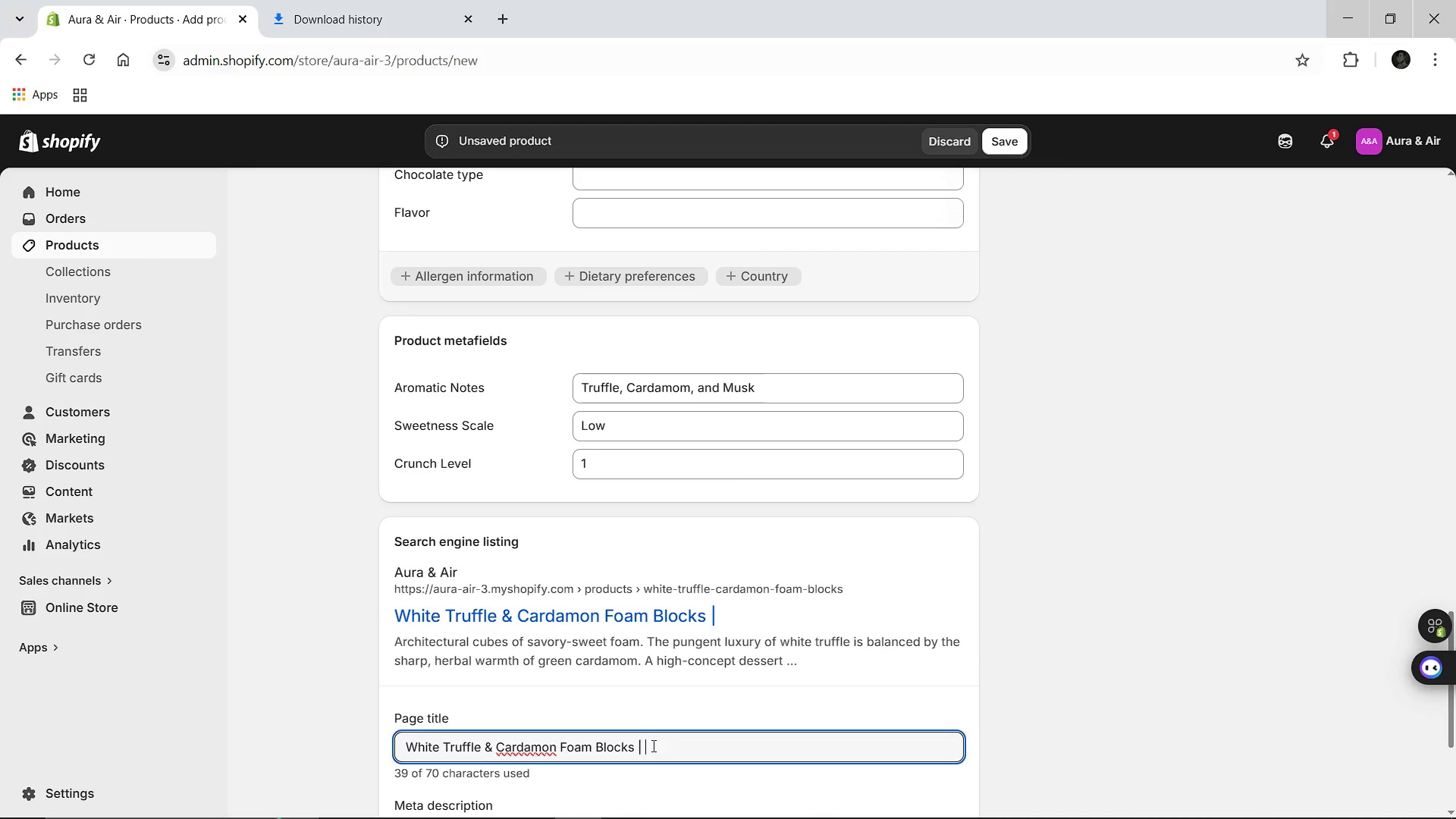 
hold_key(key=ShiftLeft, duration=0.36)
 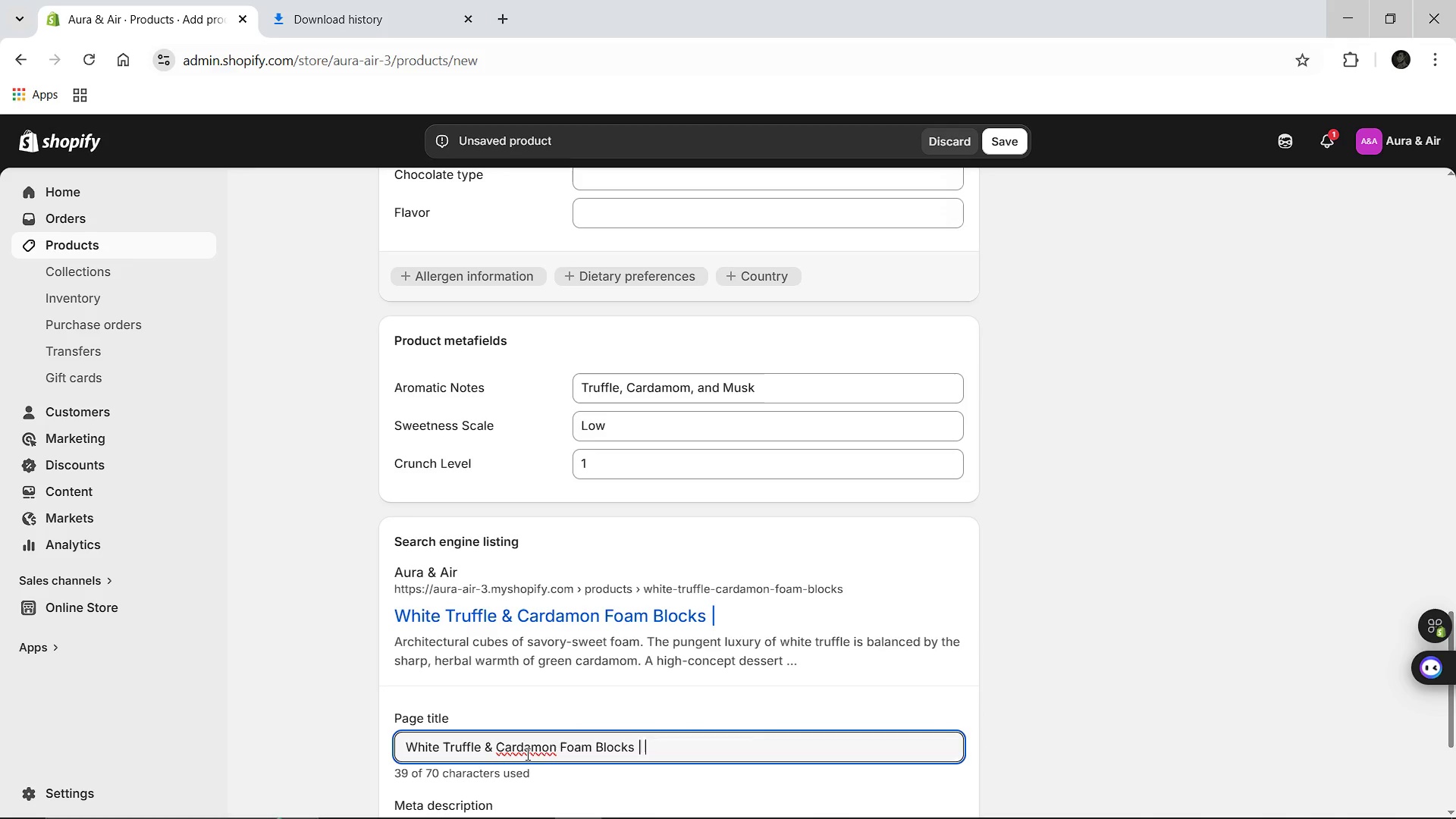 
left_click([526, 754])
 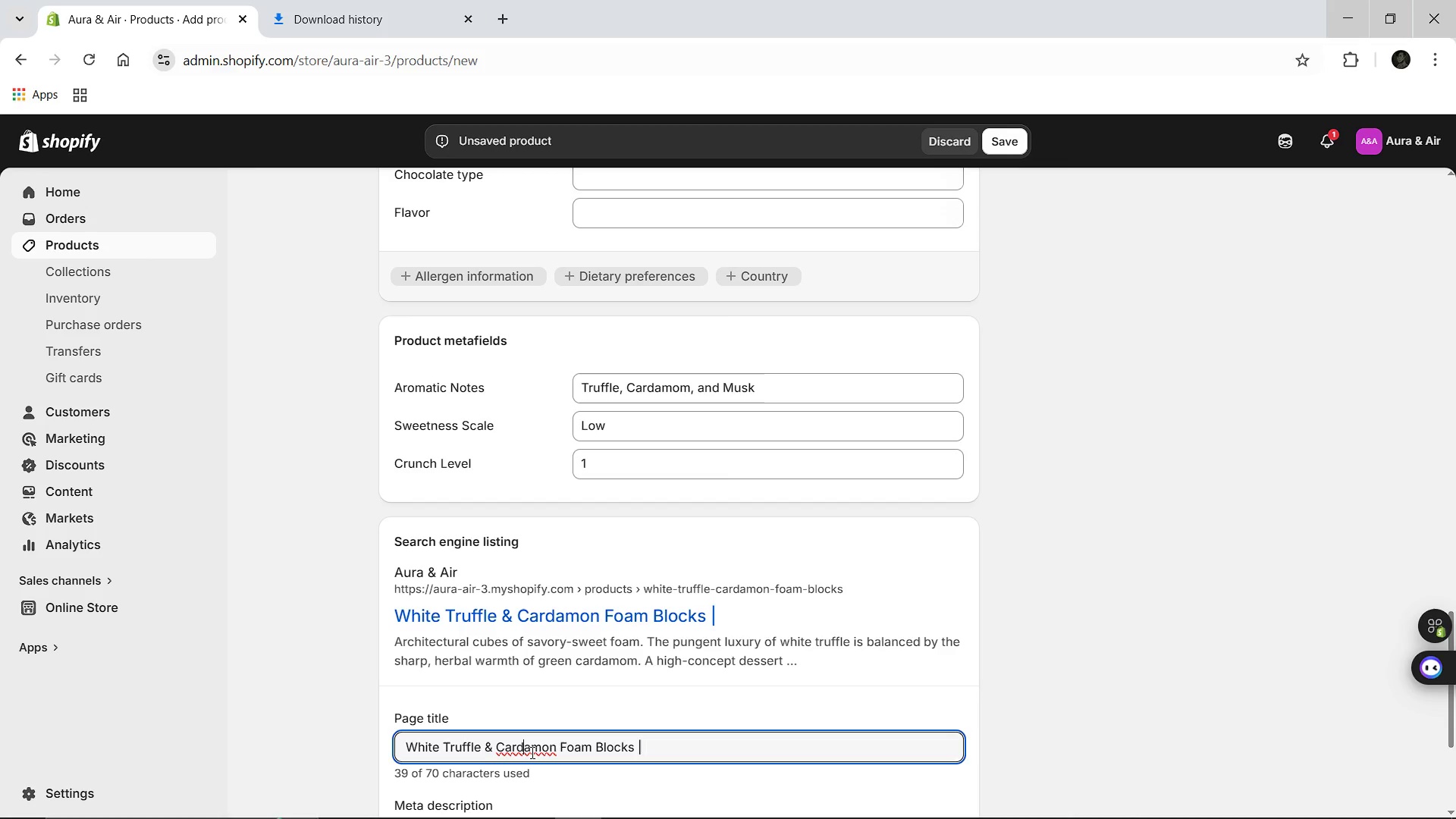 
left_click([531, 752])
 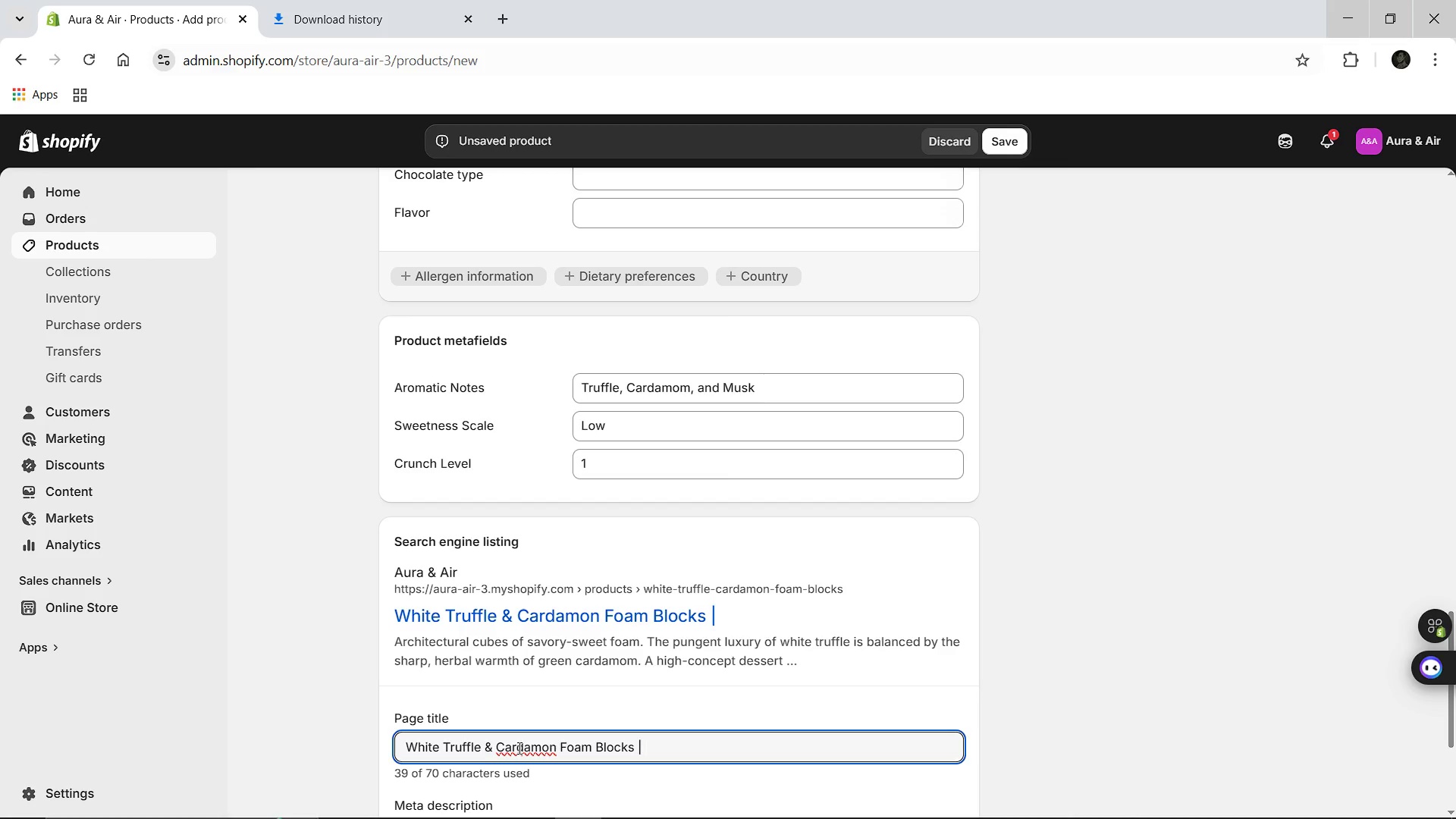 
left_click([518, 748])
 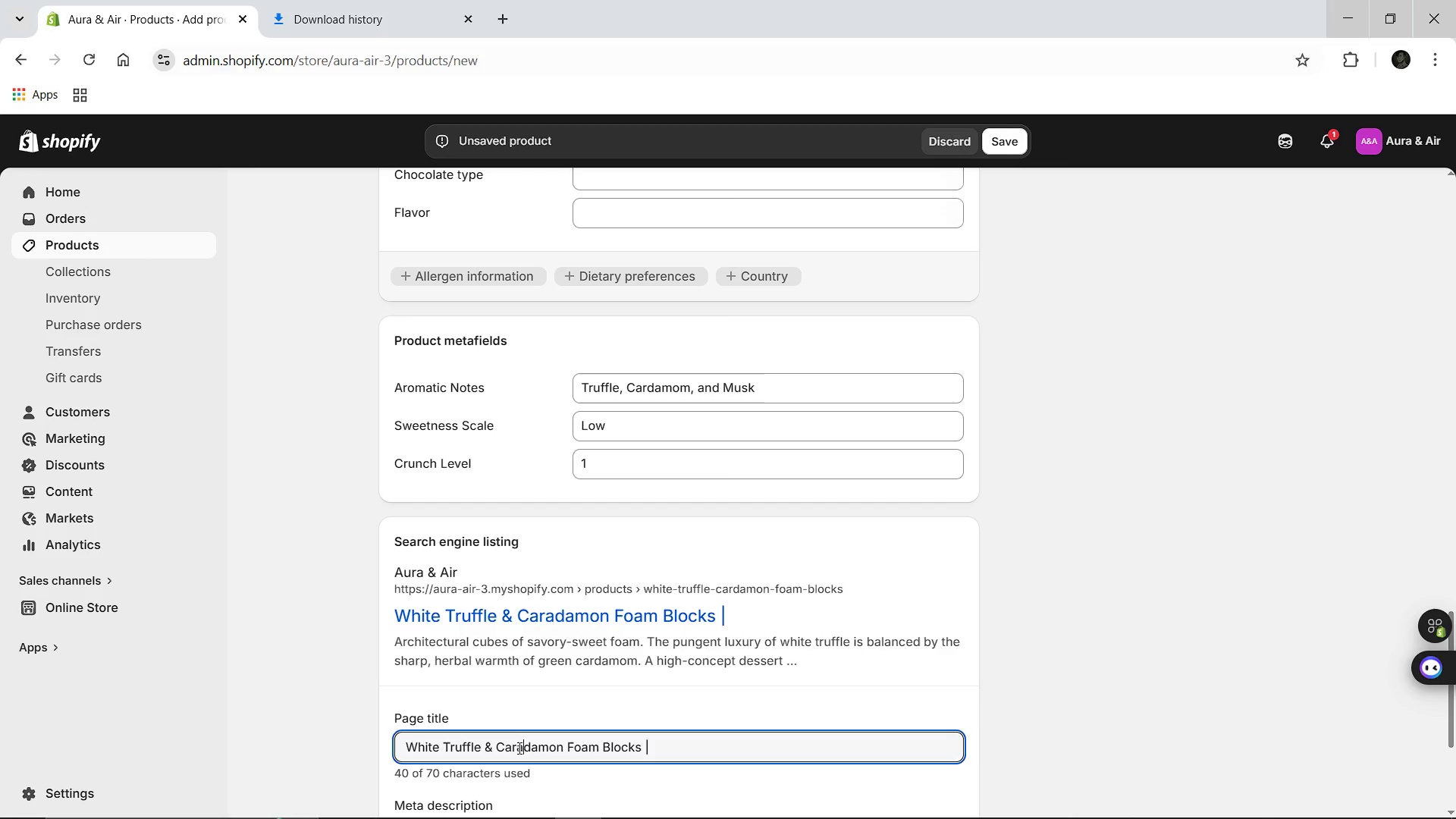 
key(A)
 